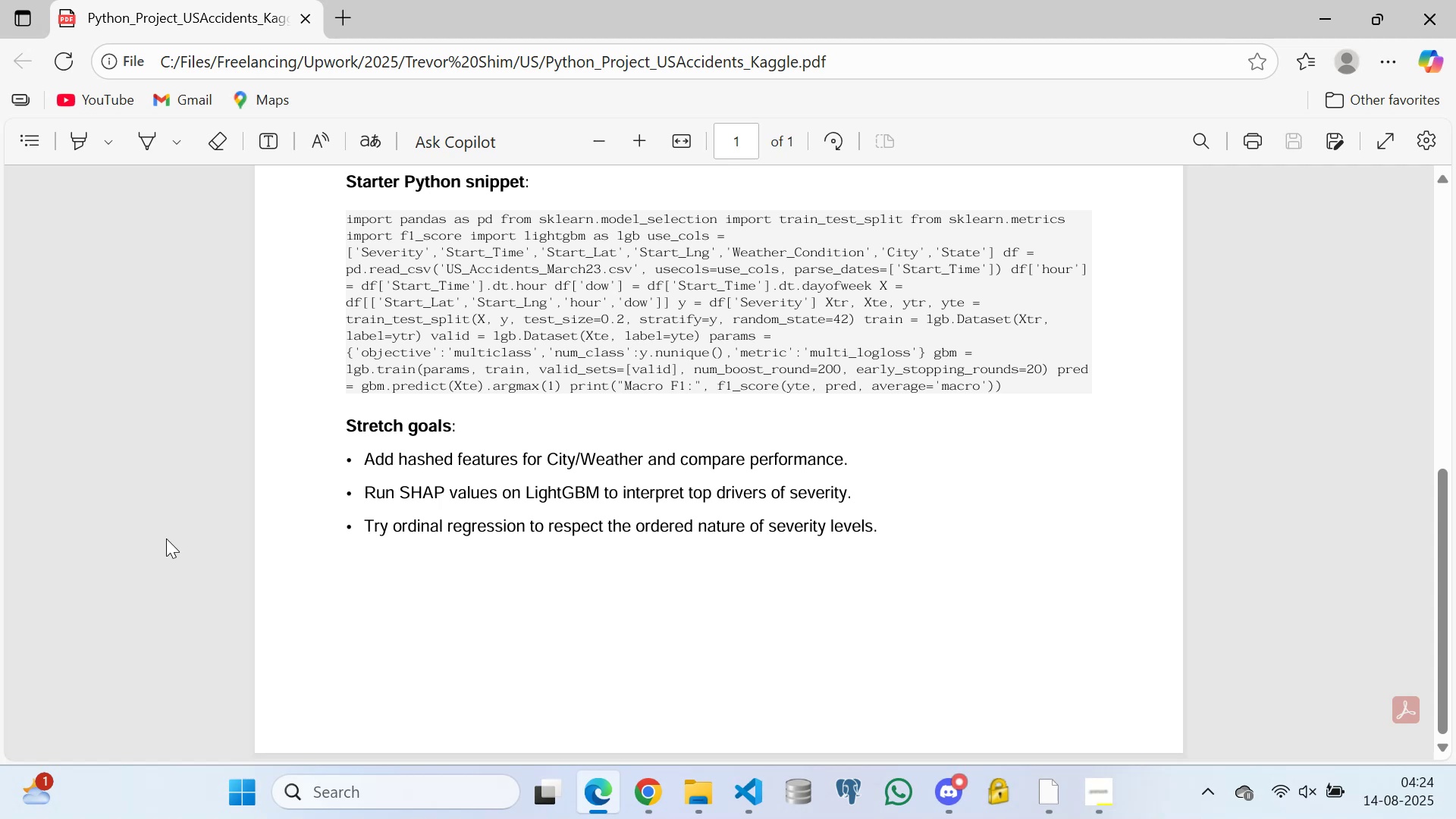 
hold_key(key=C, duration=0.54)
 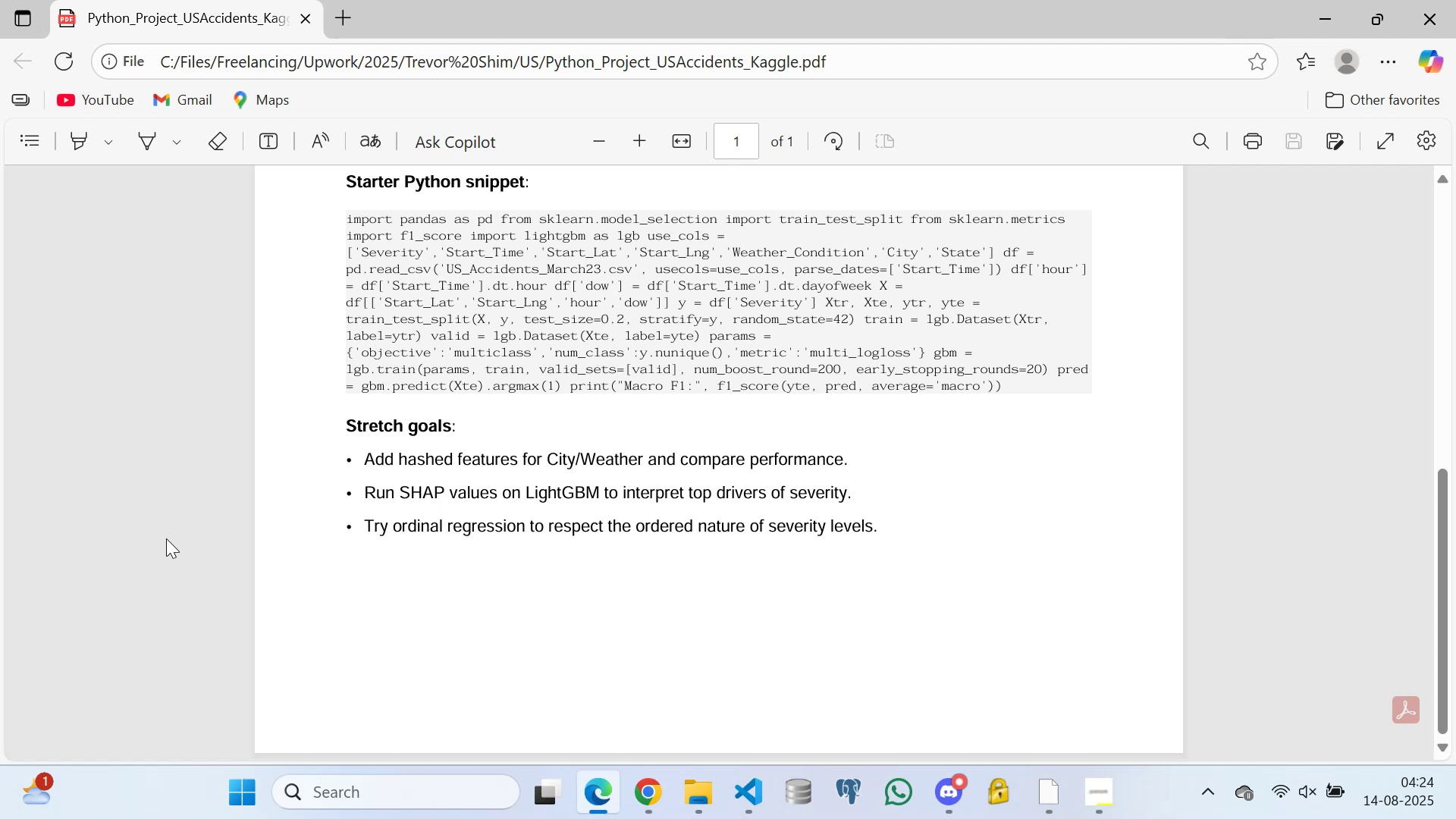 
hold_key(key=F, duration=0.48)
 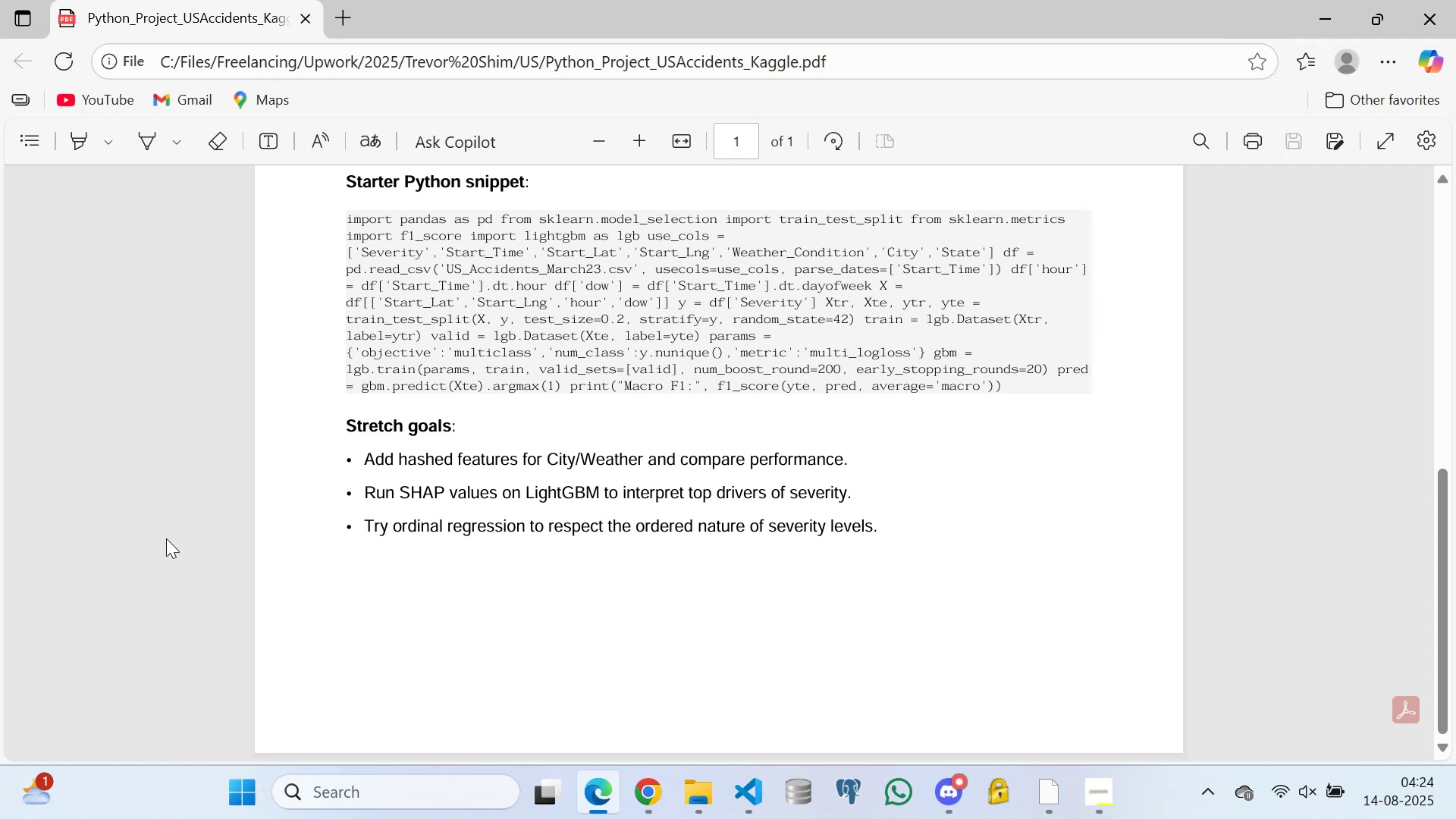 
type(dg)
 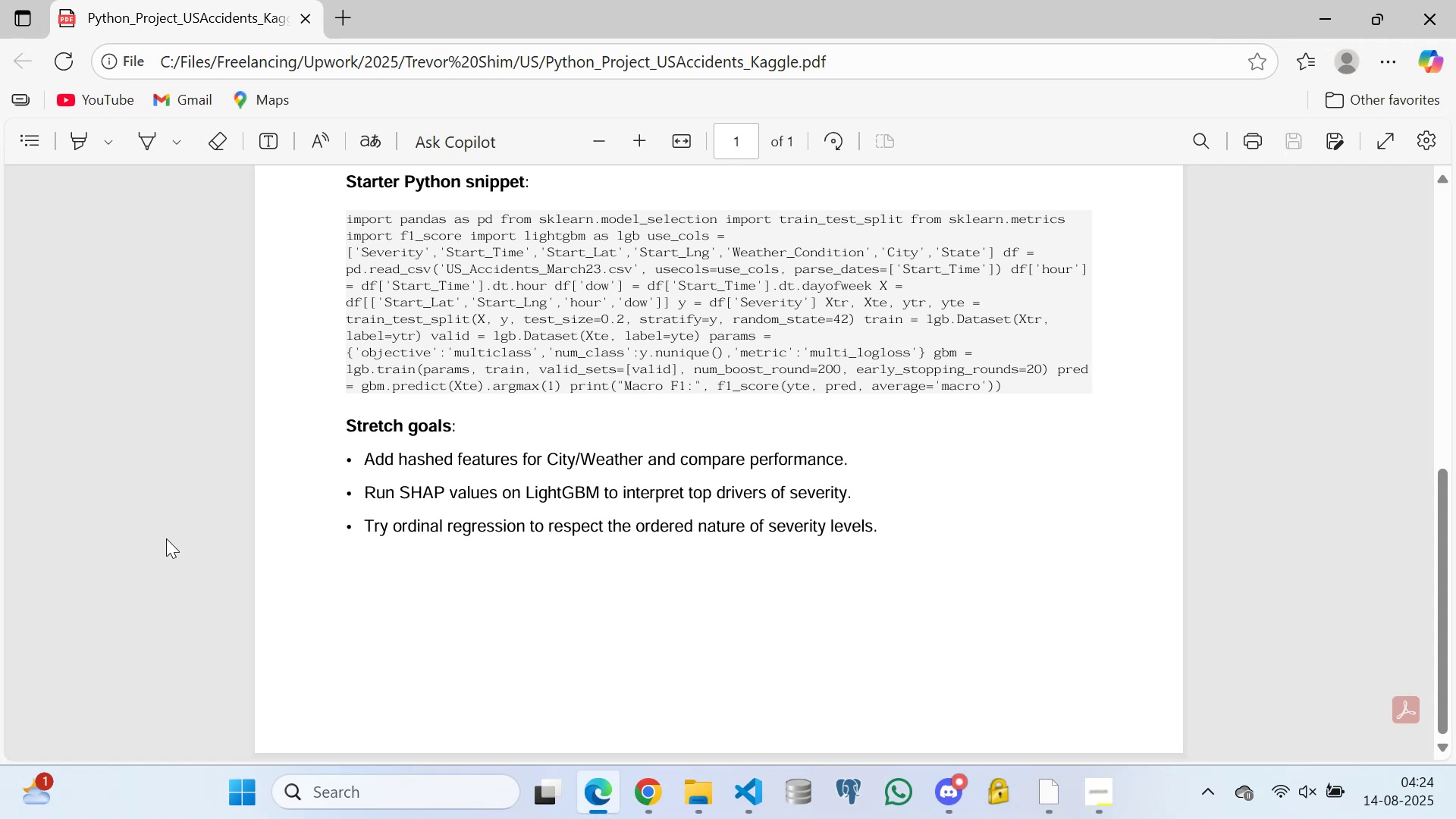 
hold_key(key=C, duration=0.47)
 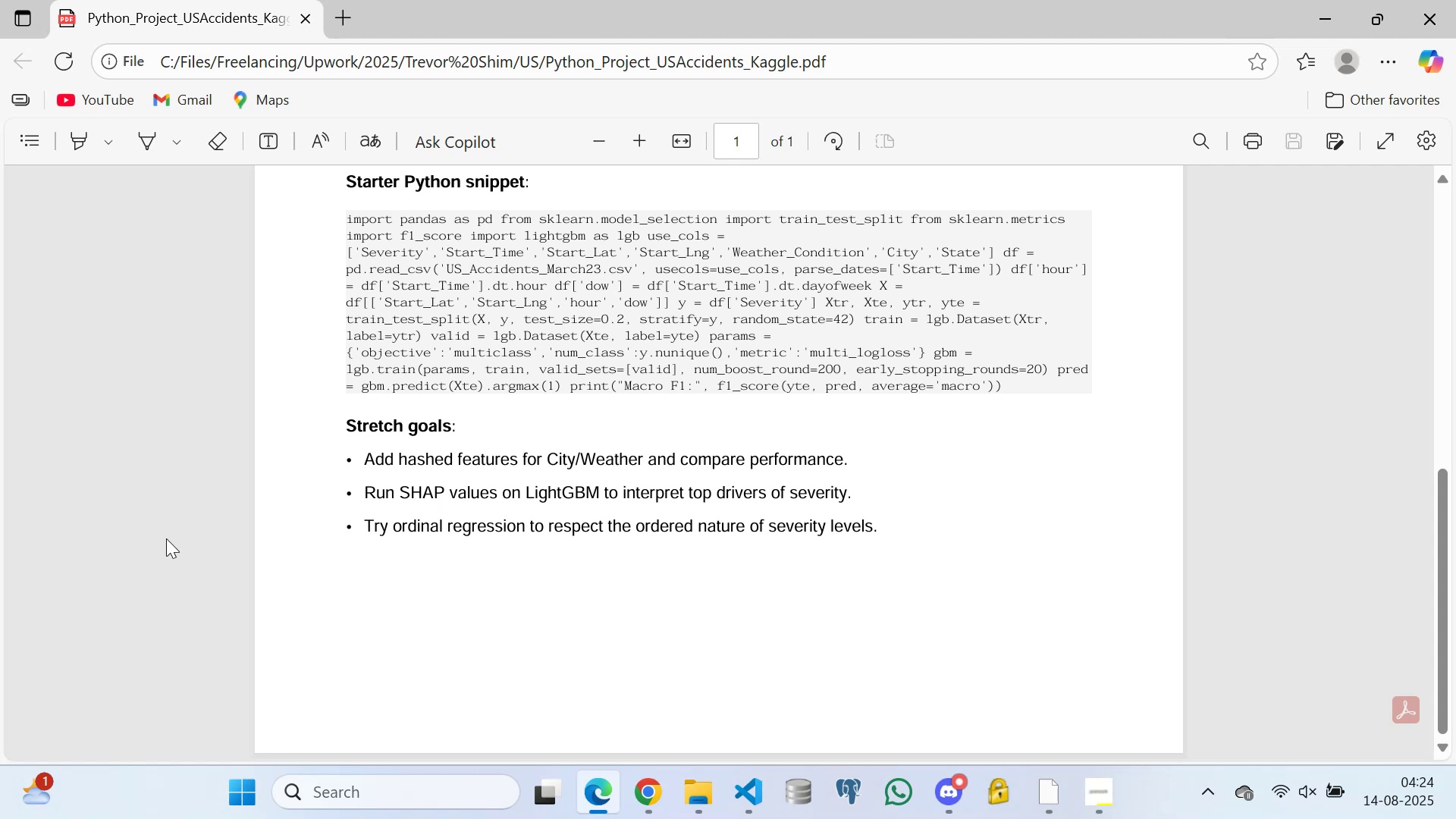 
hold_key(key=F, duration=0.35)
 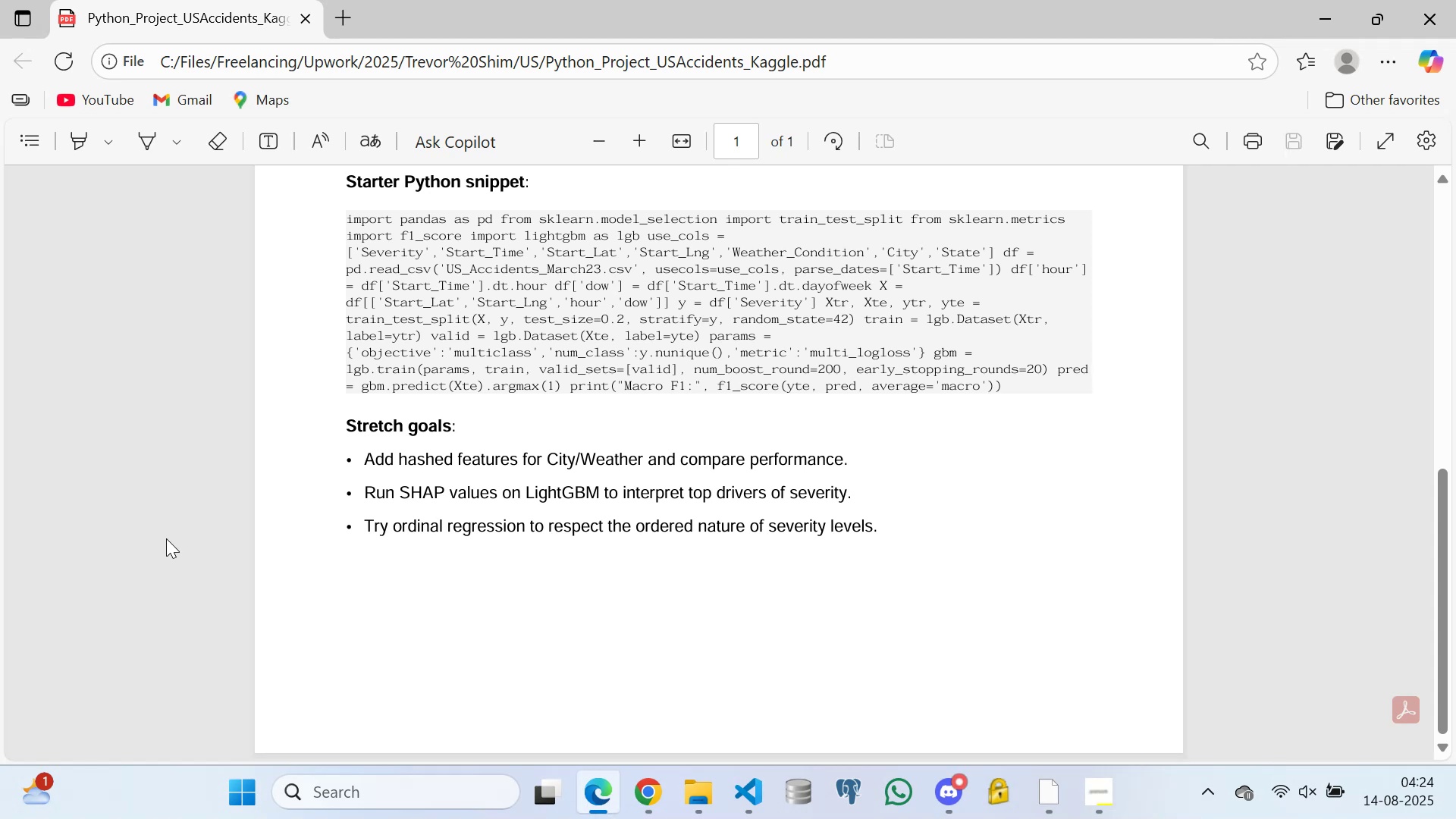 
hold_key(key=G, duration=0.51)
 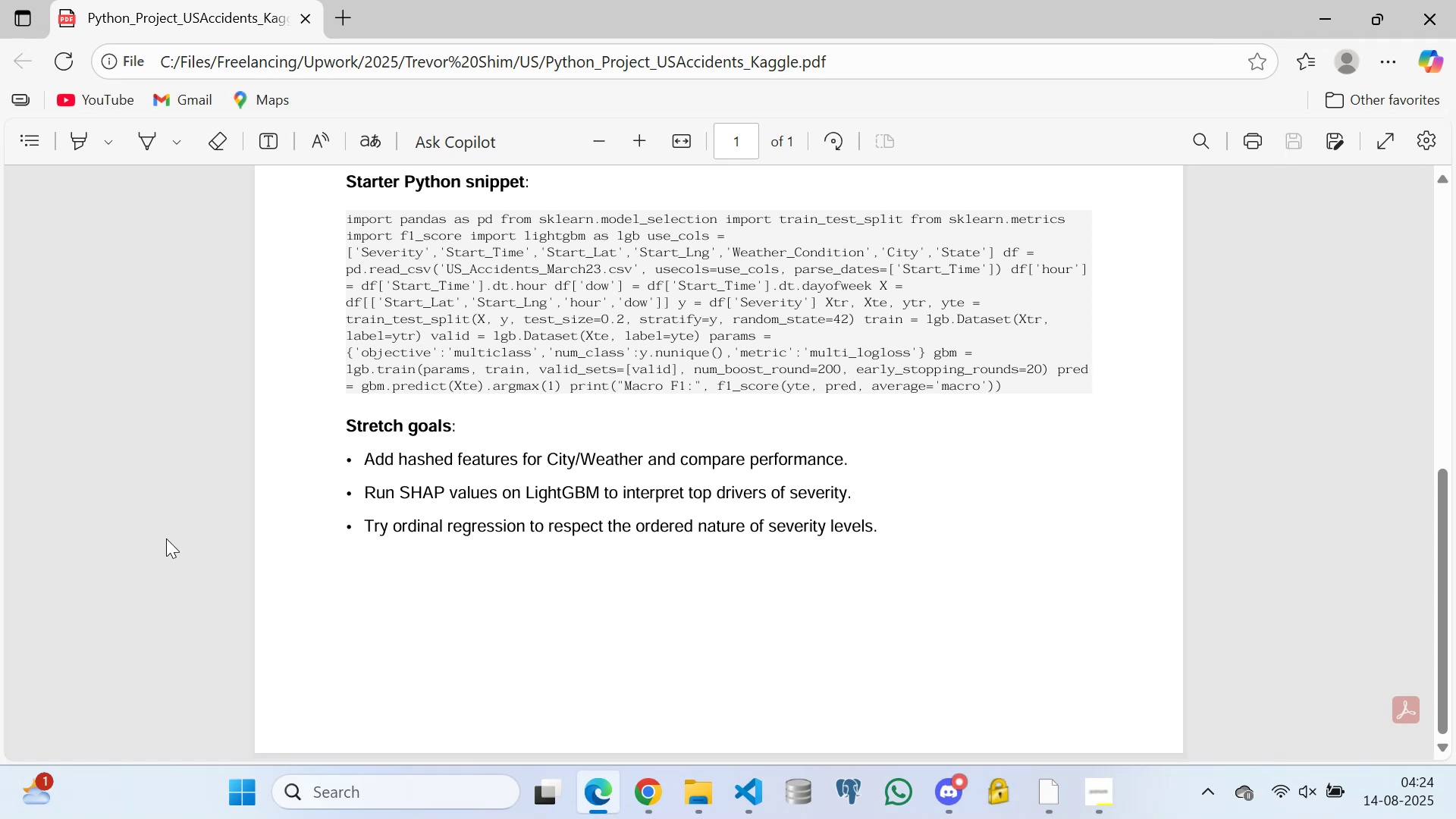 
hold_key(key=H, duration=0.61)
 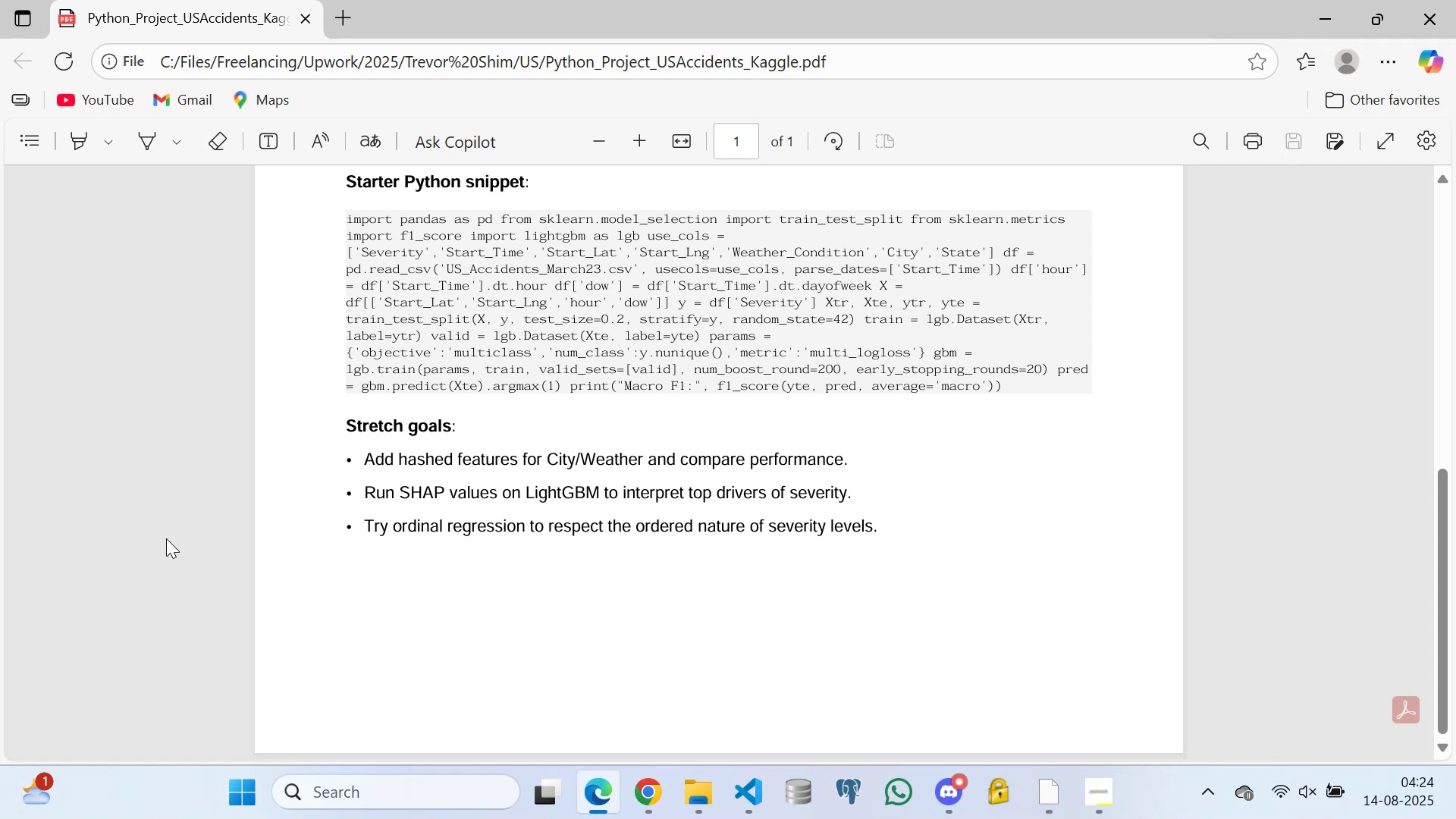 
hold_key(key=J, duration=0.3)
 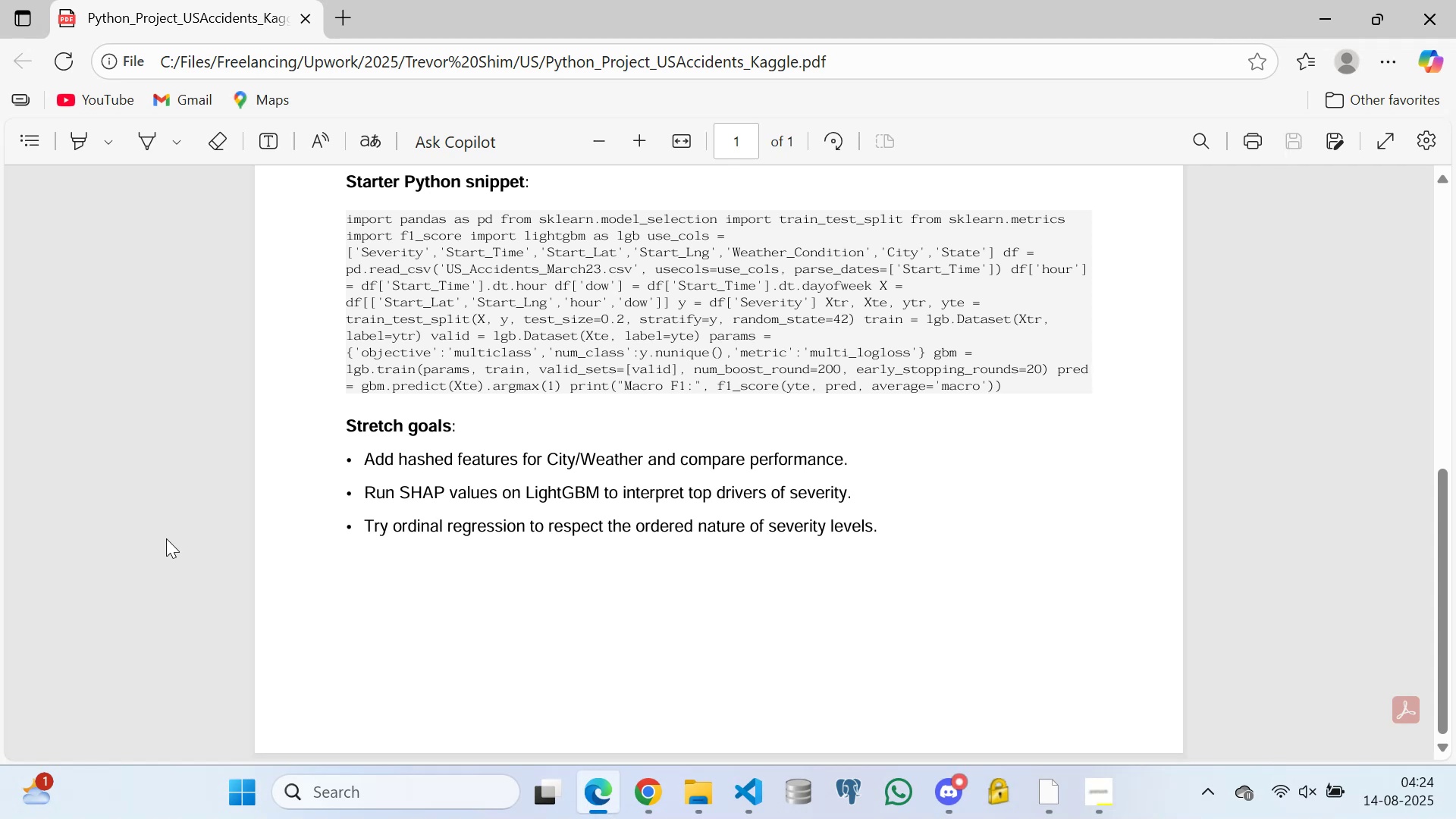 
hold_key(key=J, duration=0.71)
 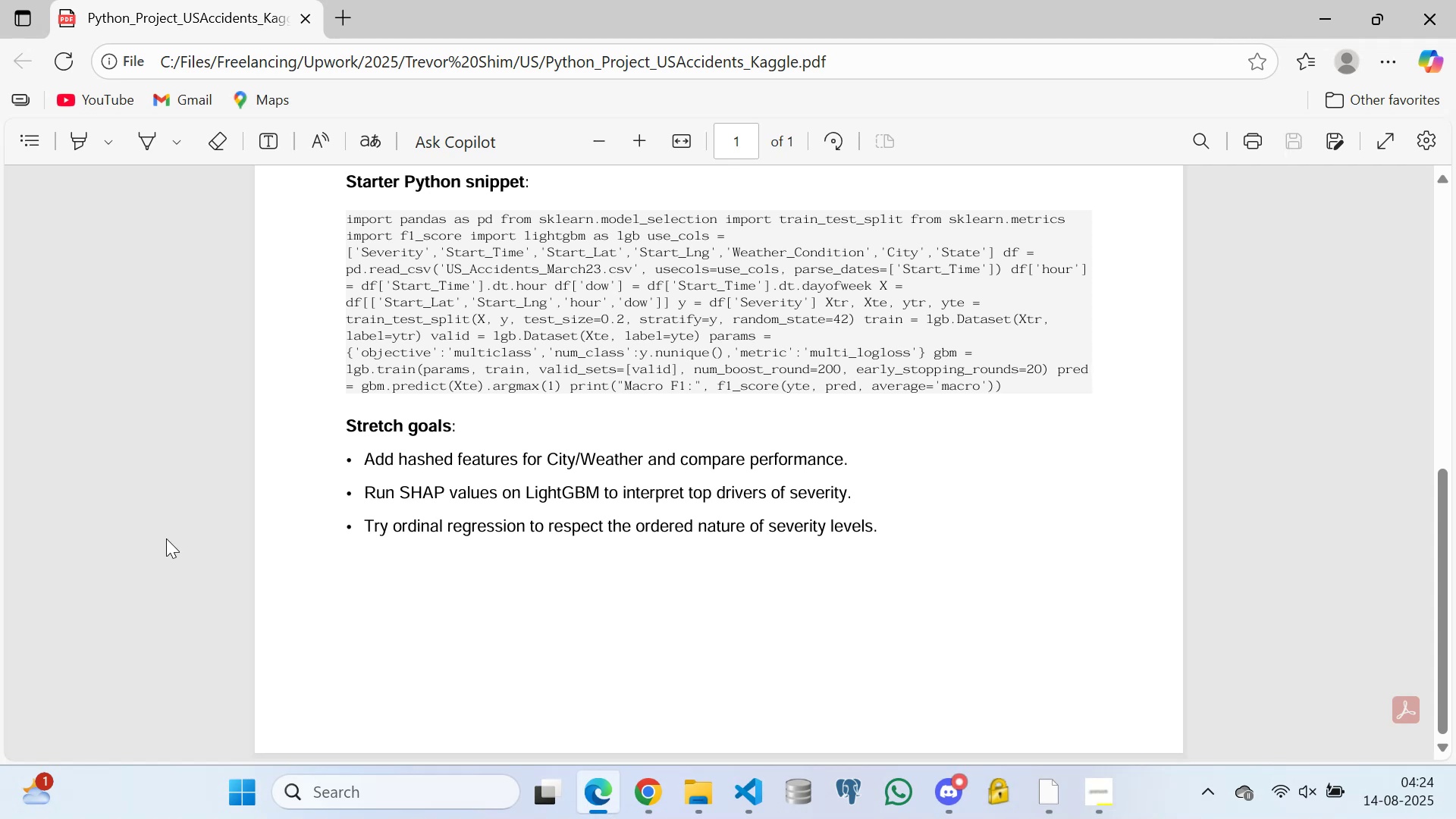 
hold_key(key=K, duration=0.31)
 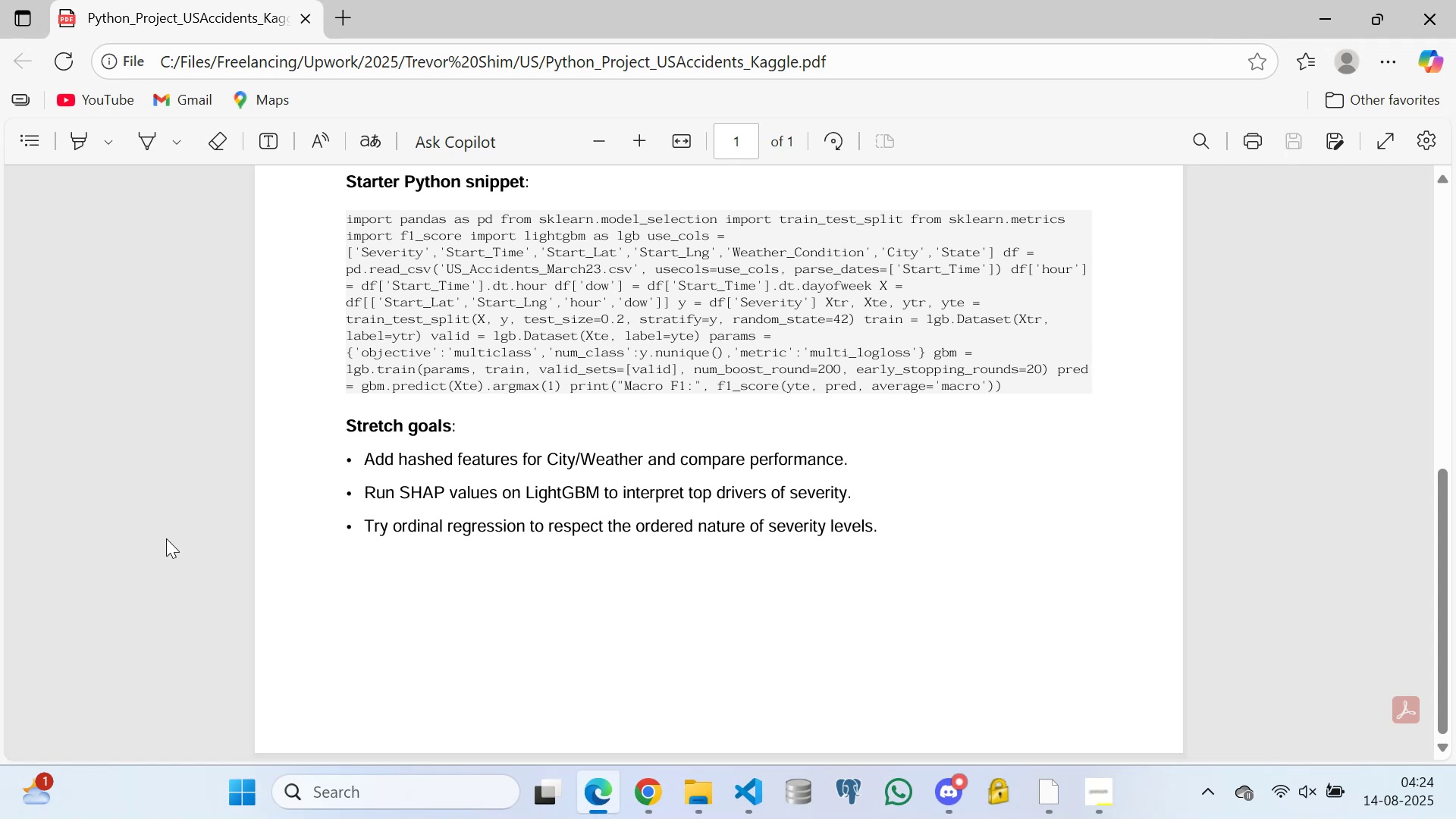 
hold_key(key=J, duration=0.43)
 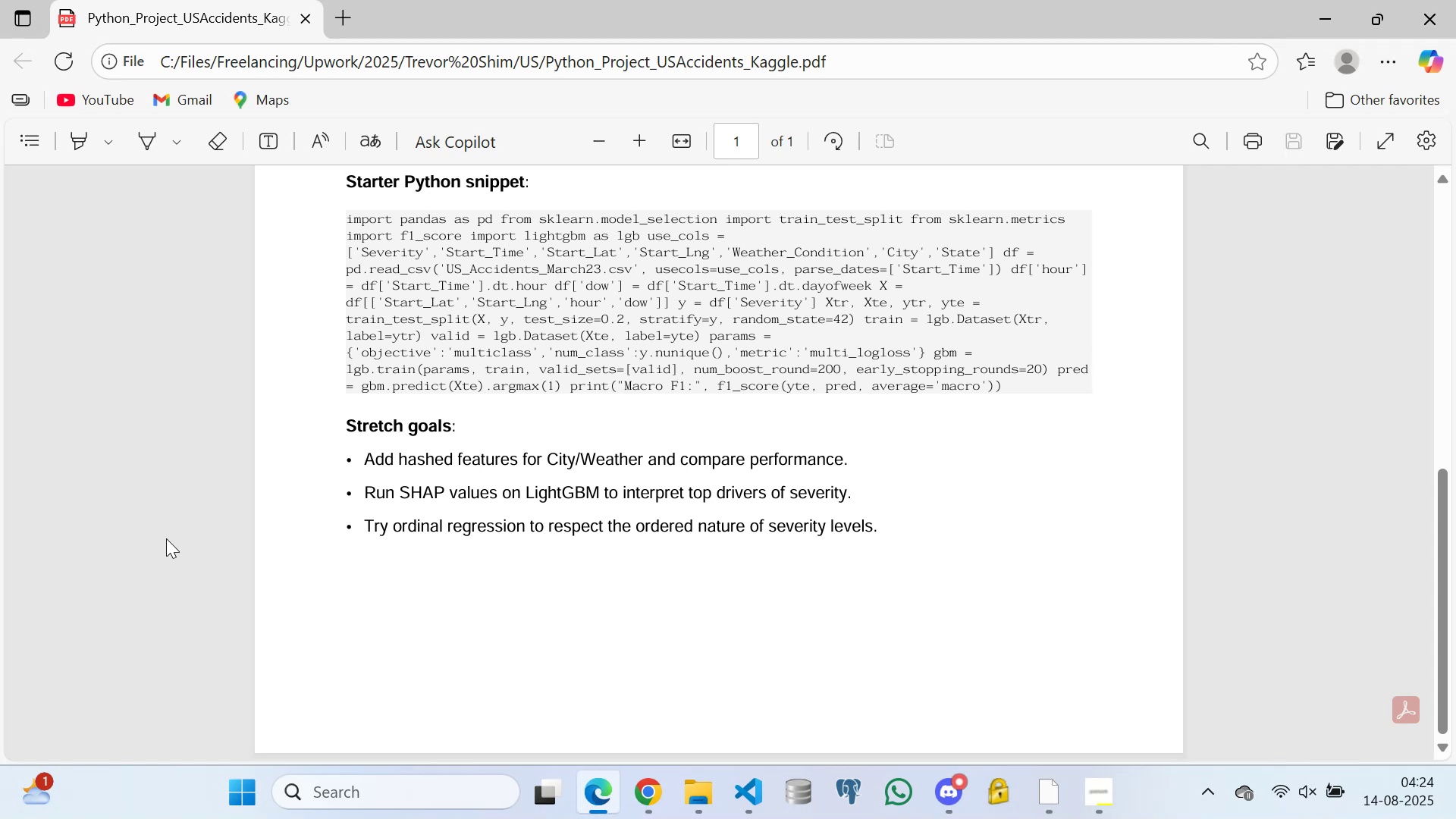 
key(F)
 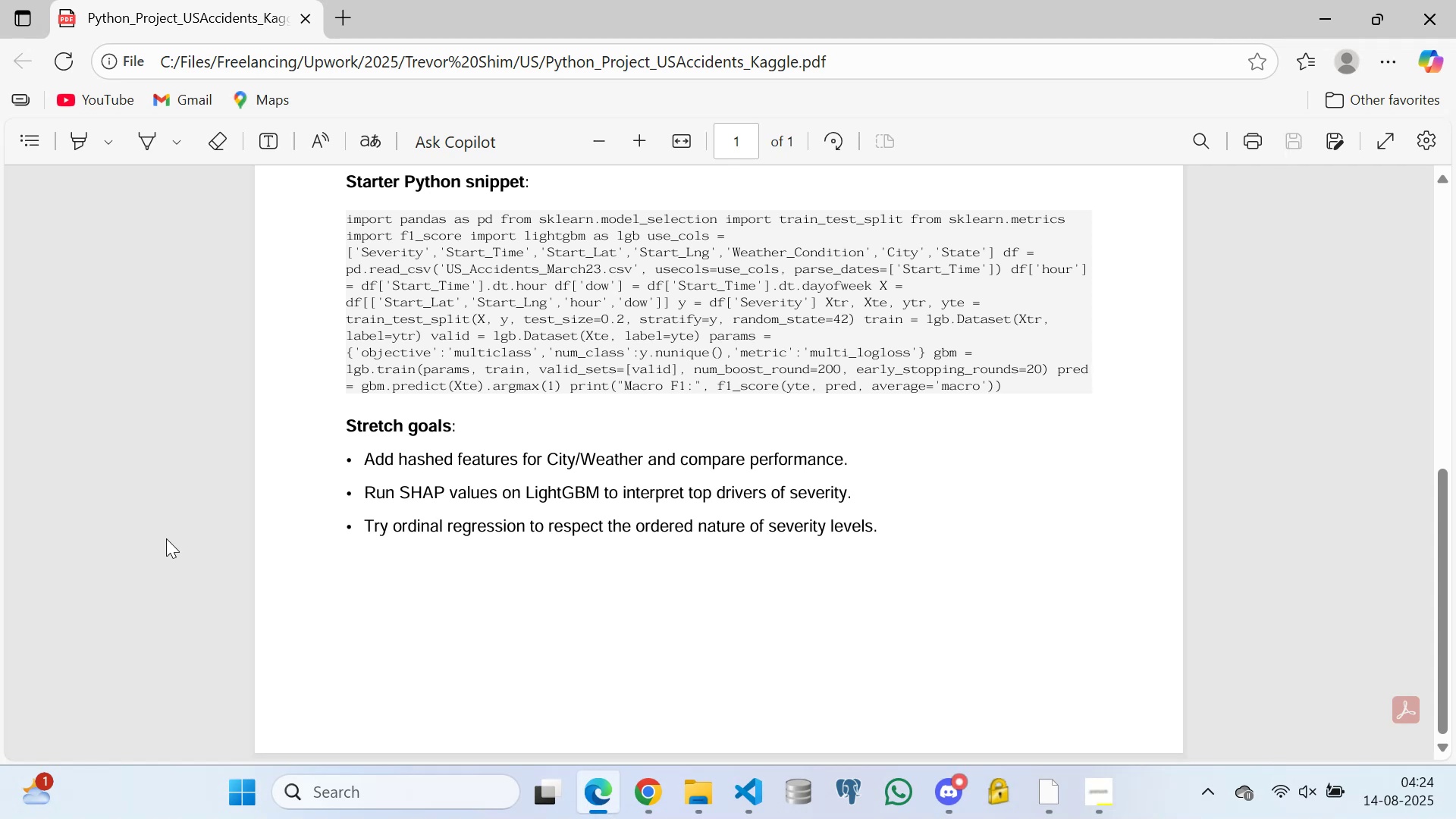 
hold_key(key=J, duration=0.31)
 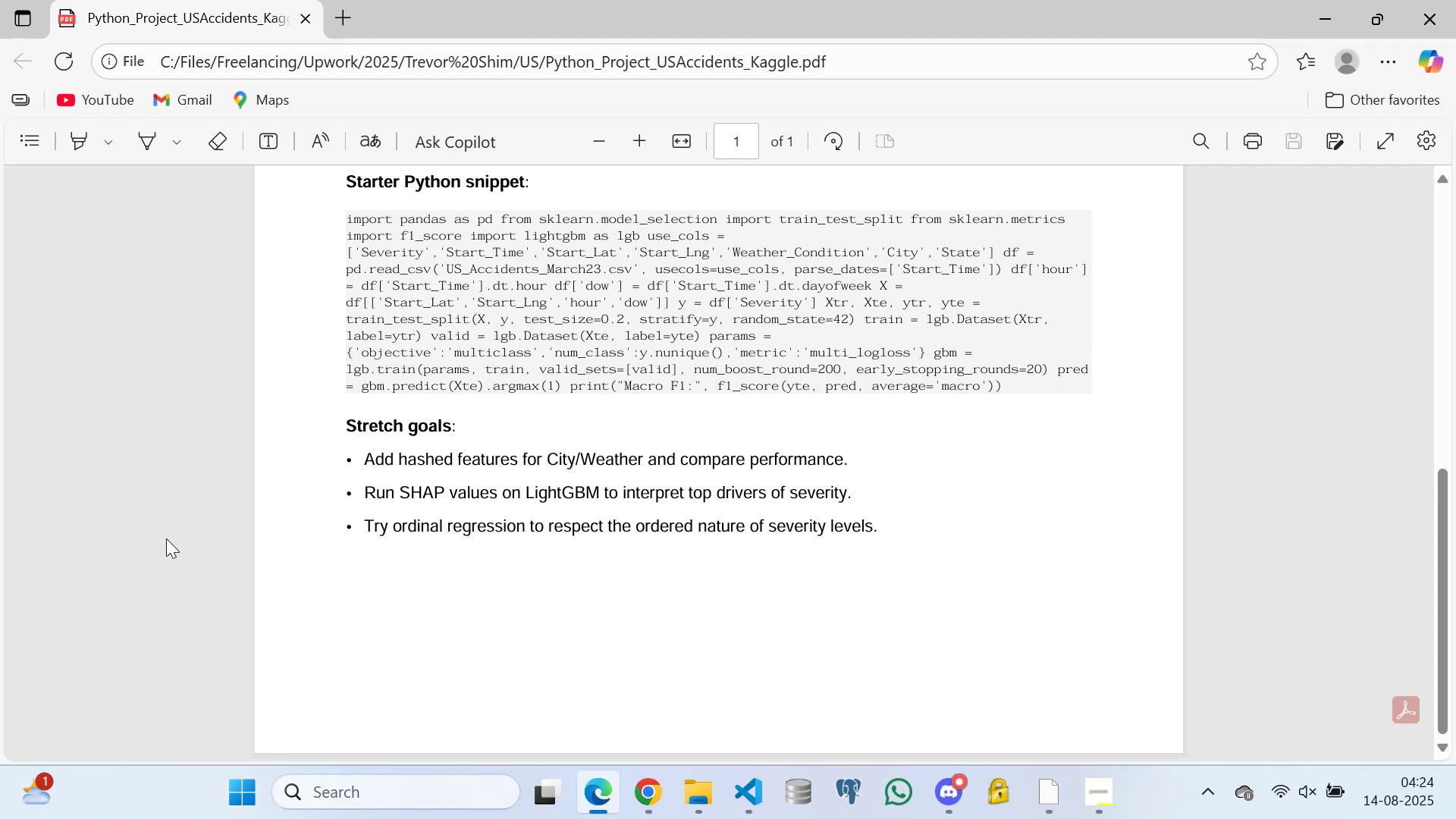 
hold_key(key=H, duration=1.11)
 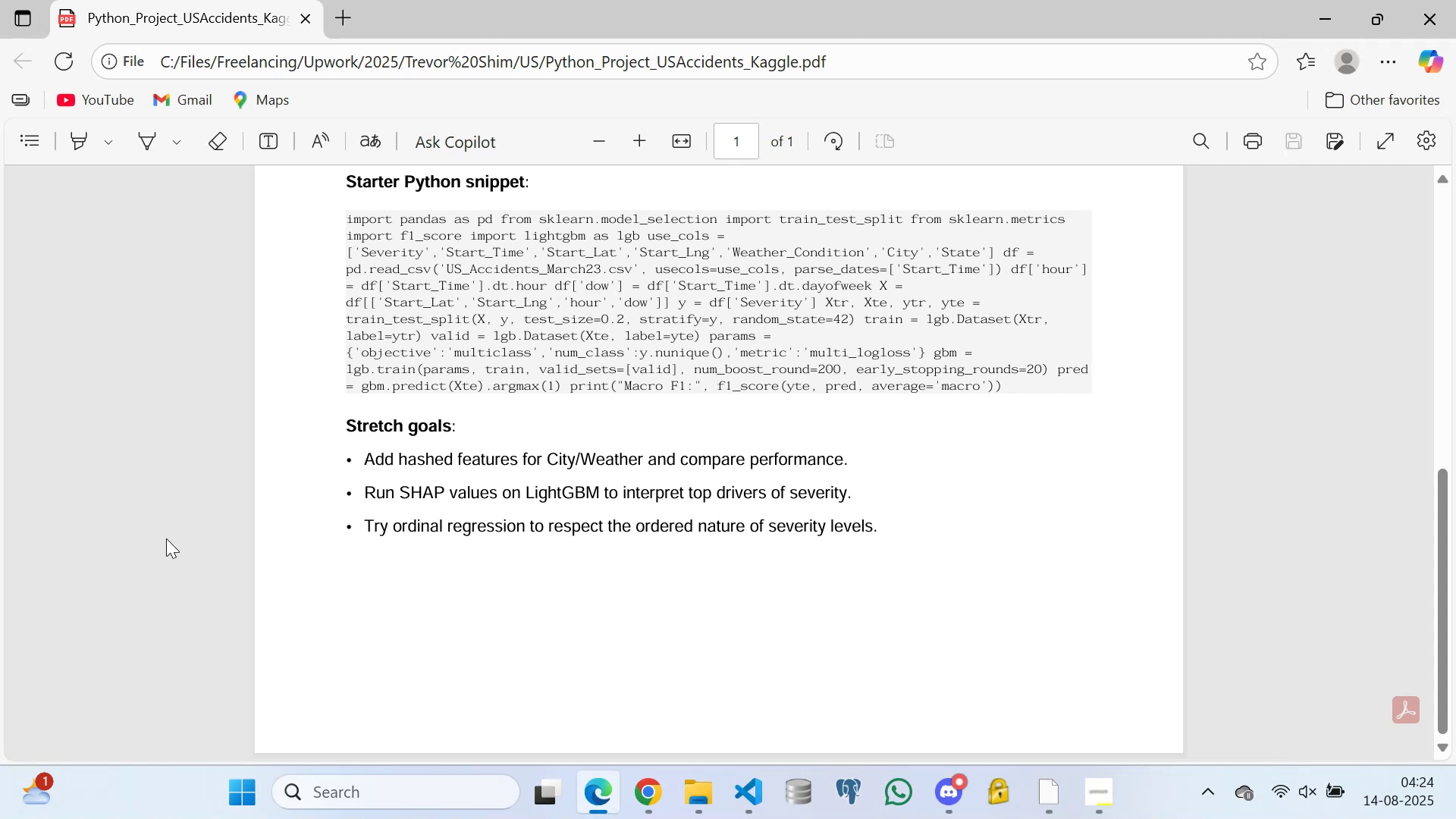 
hold_key(key=G, duration=0.86)
 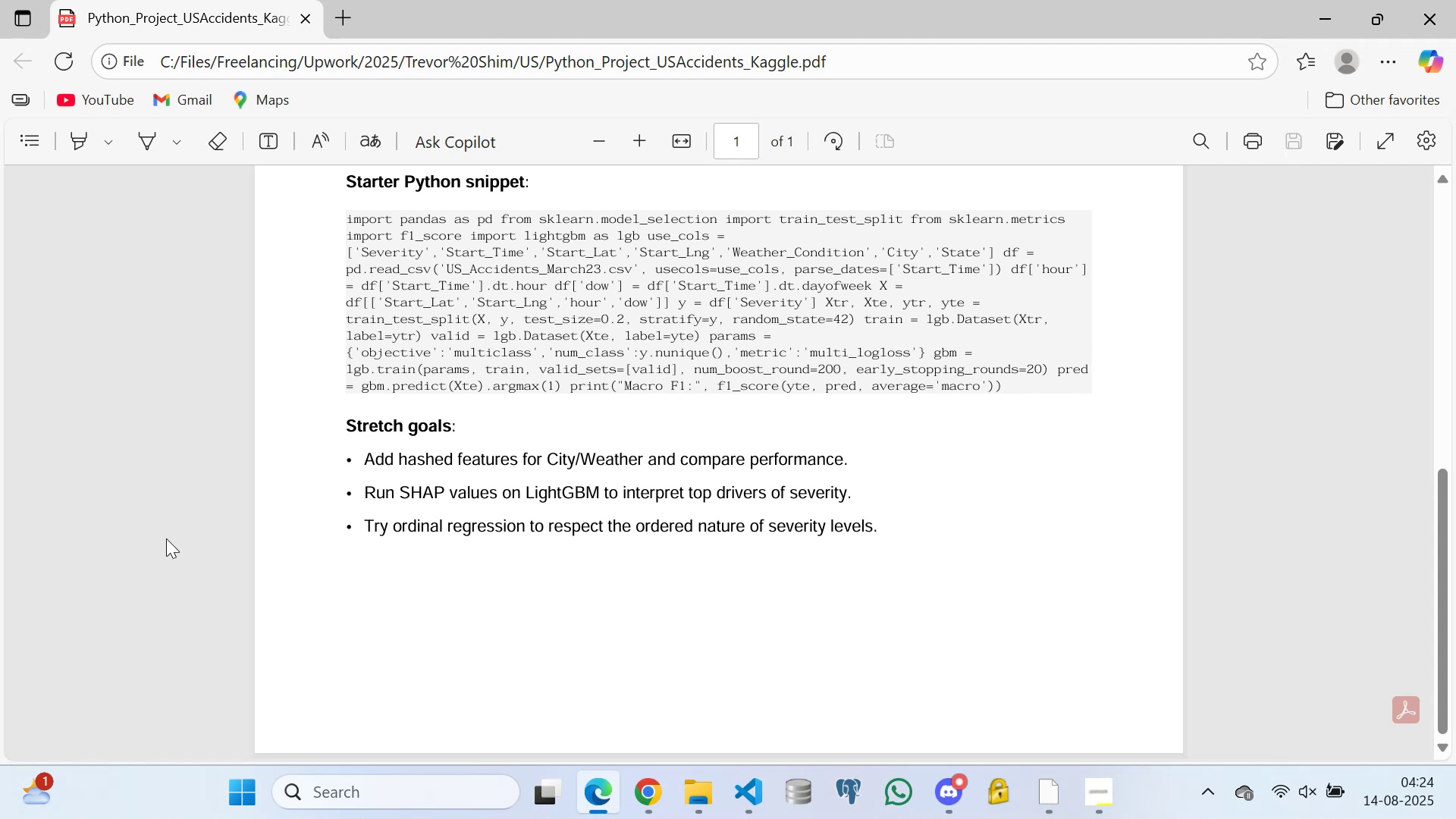 
hold_key(key=G, duration=0.37)
 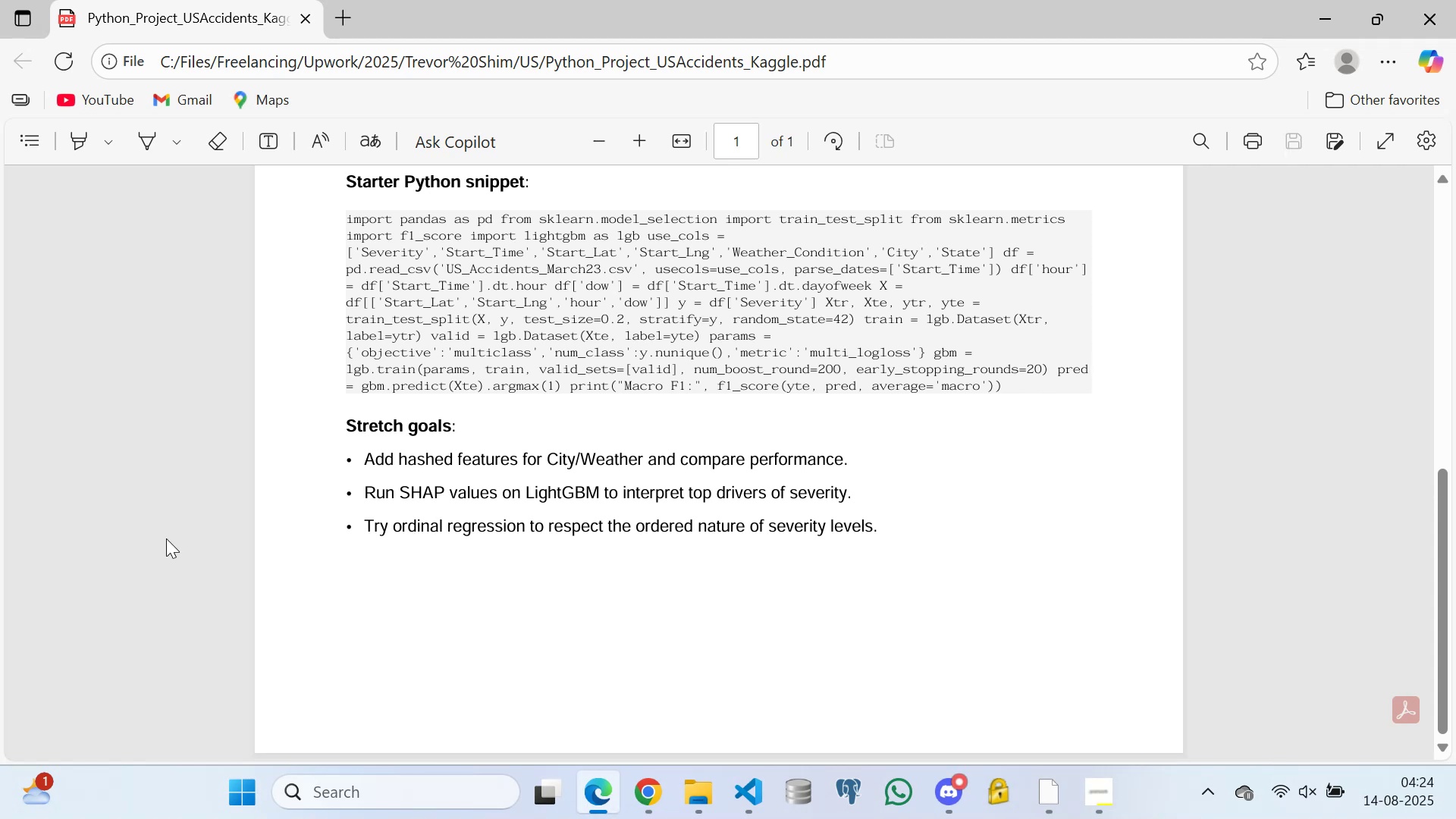 
hold_key(key=F, duration=1.12)
 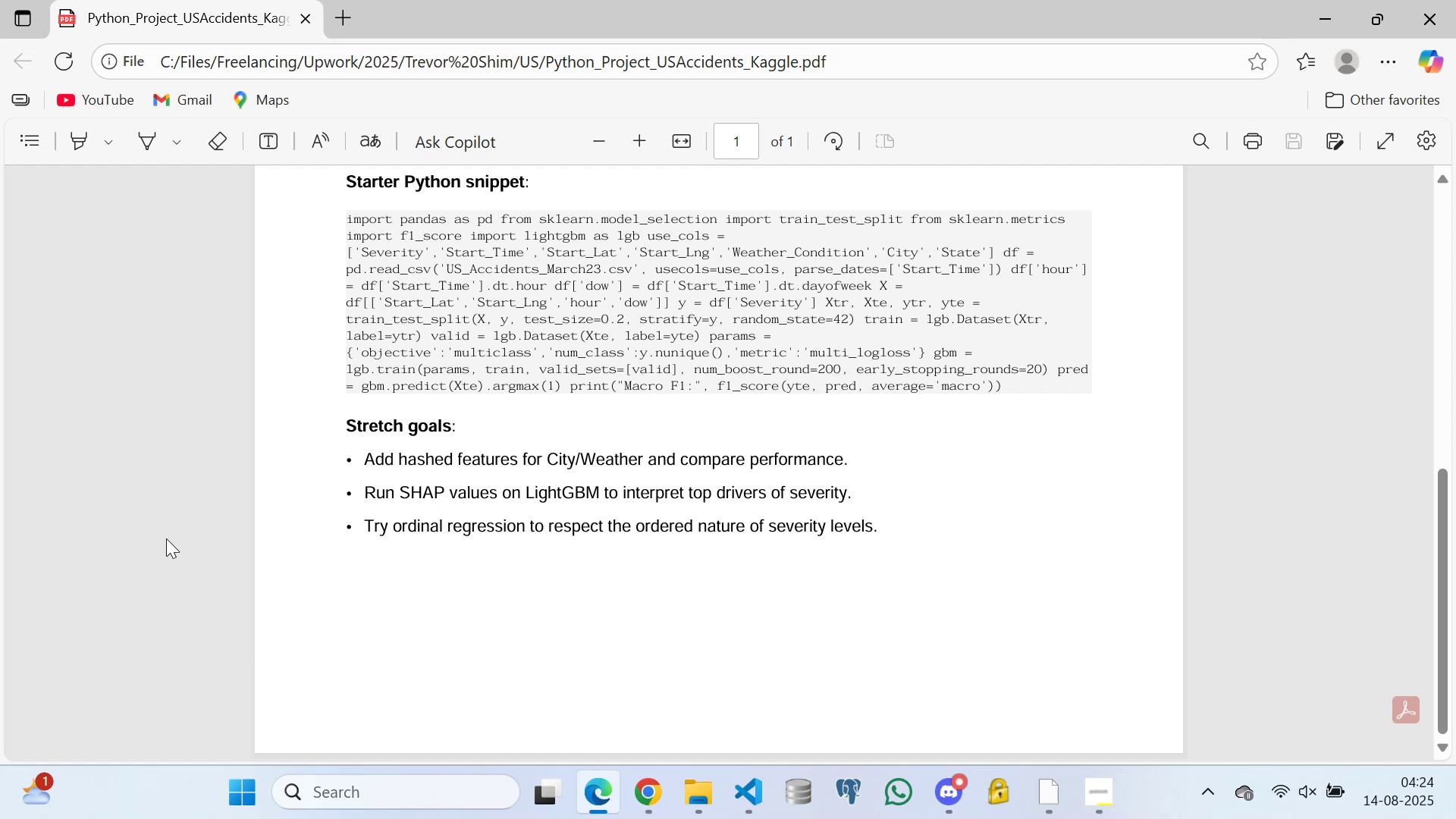 
hold_key(key=G, duration=0.68)
 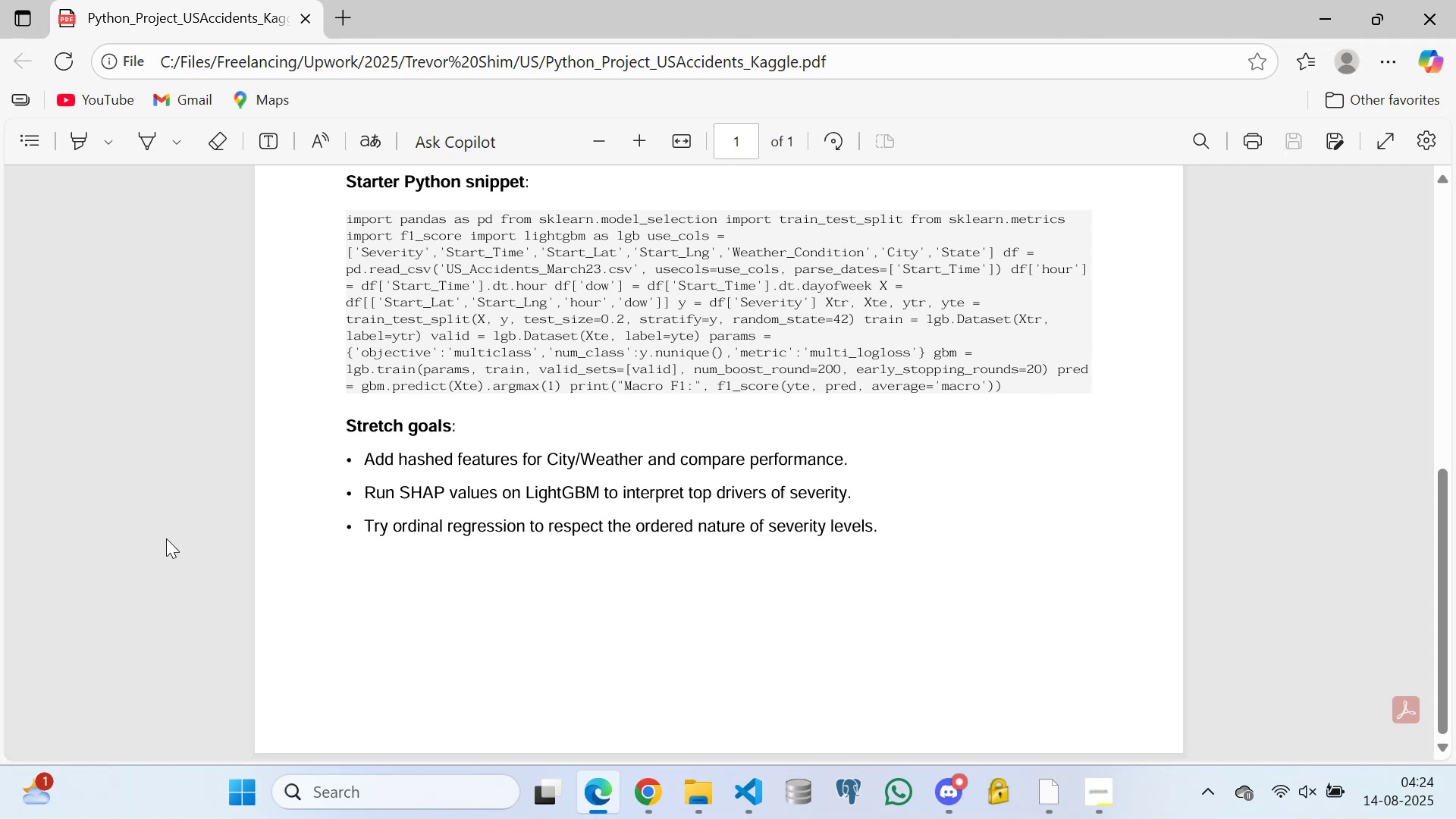 
hold_key(key=G, duration=1.51)
 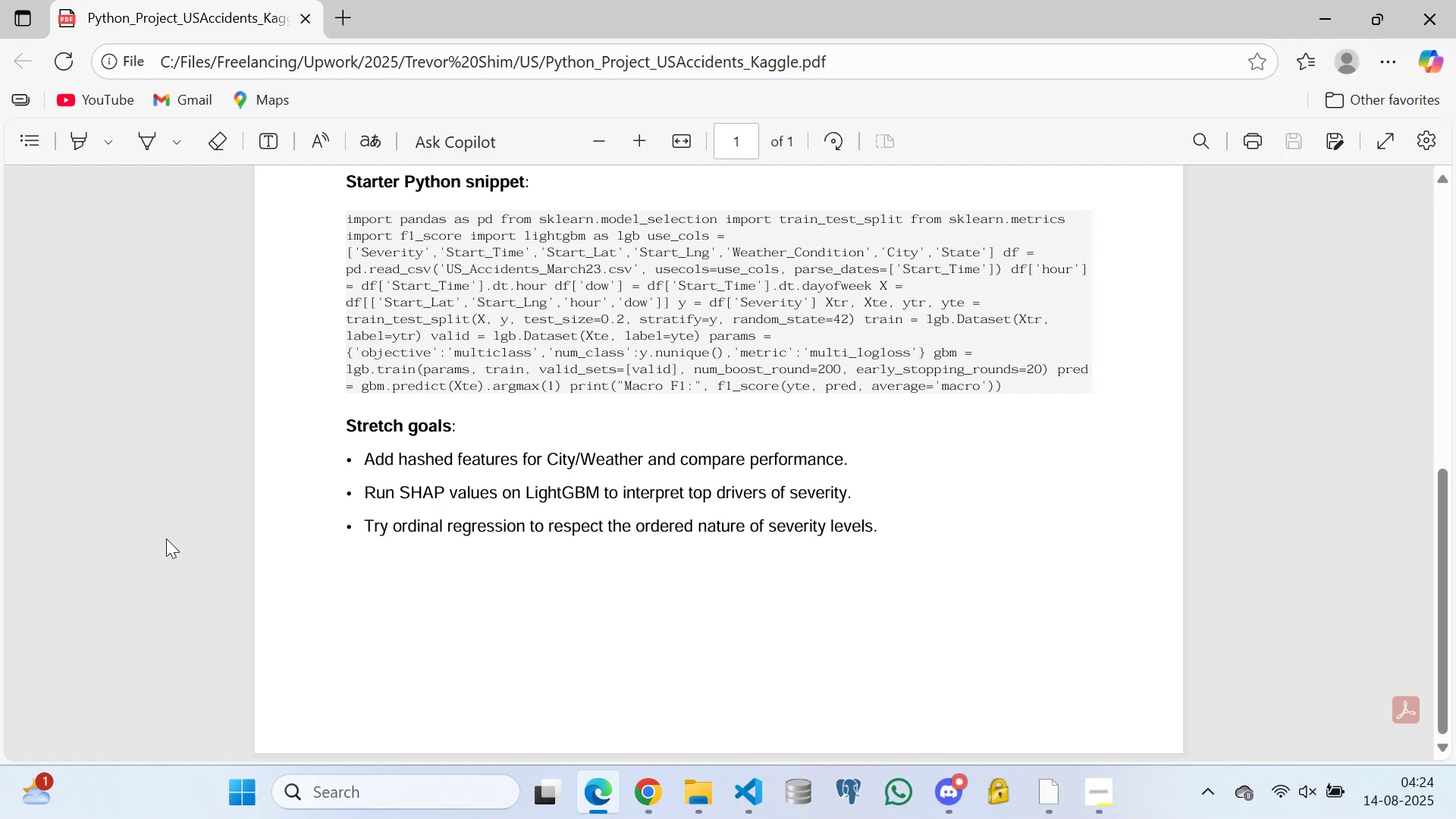 
hold_key(key=G, duration=0.32)
 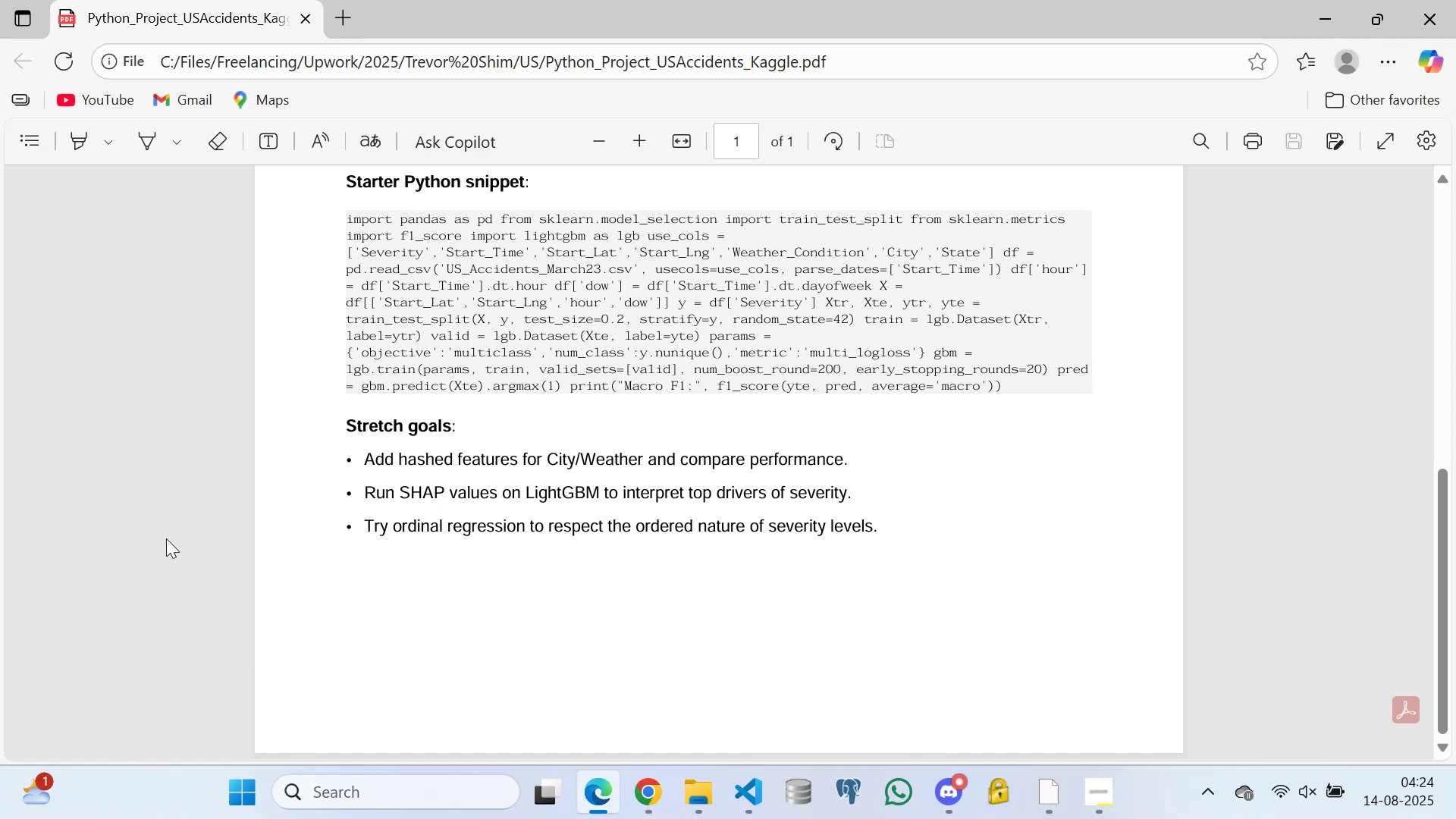 
type(fhhgflk)
 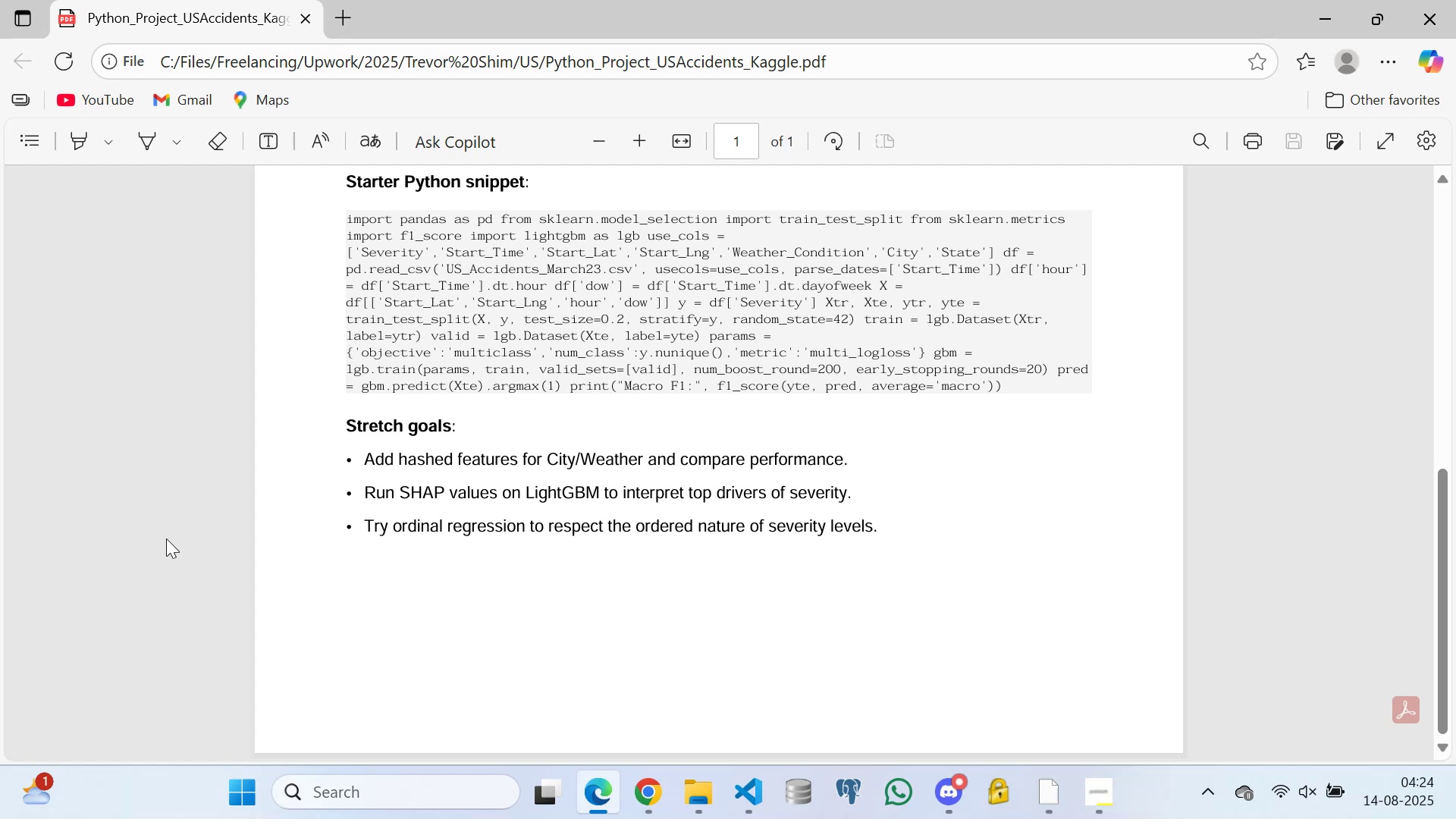 
wait(6.08)
 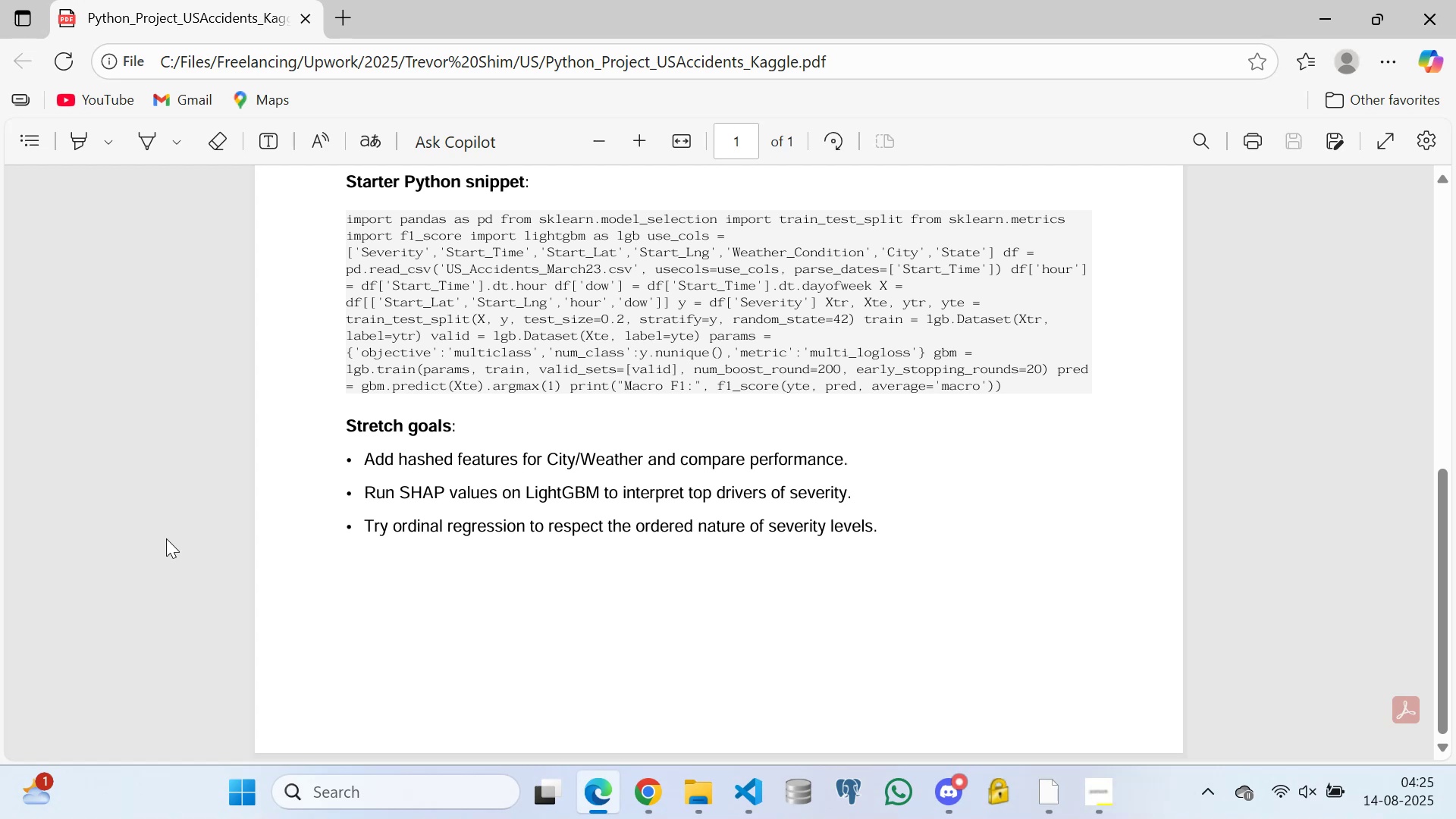 
hold_key(key=K, duration=0.39)
 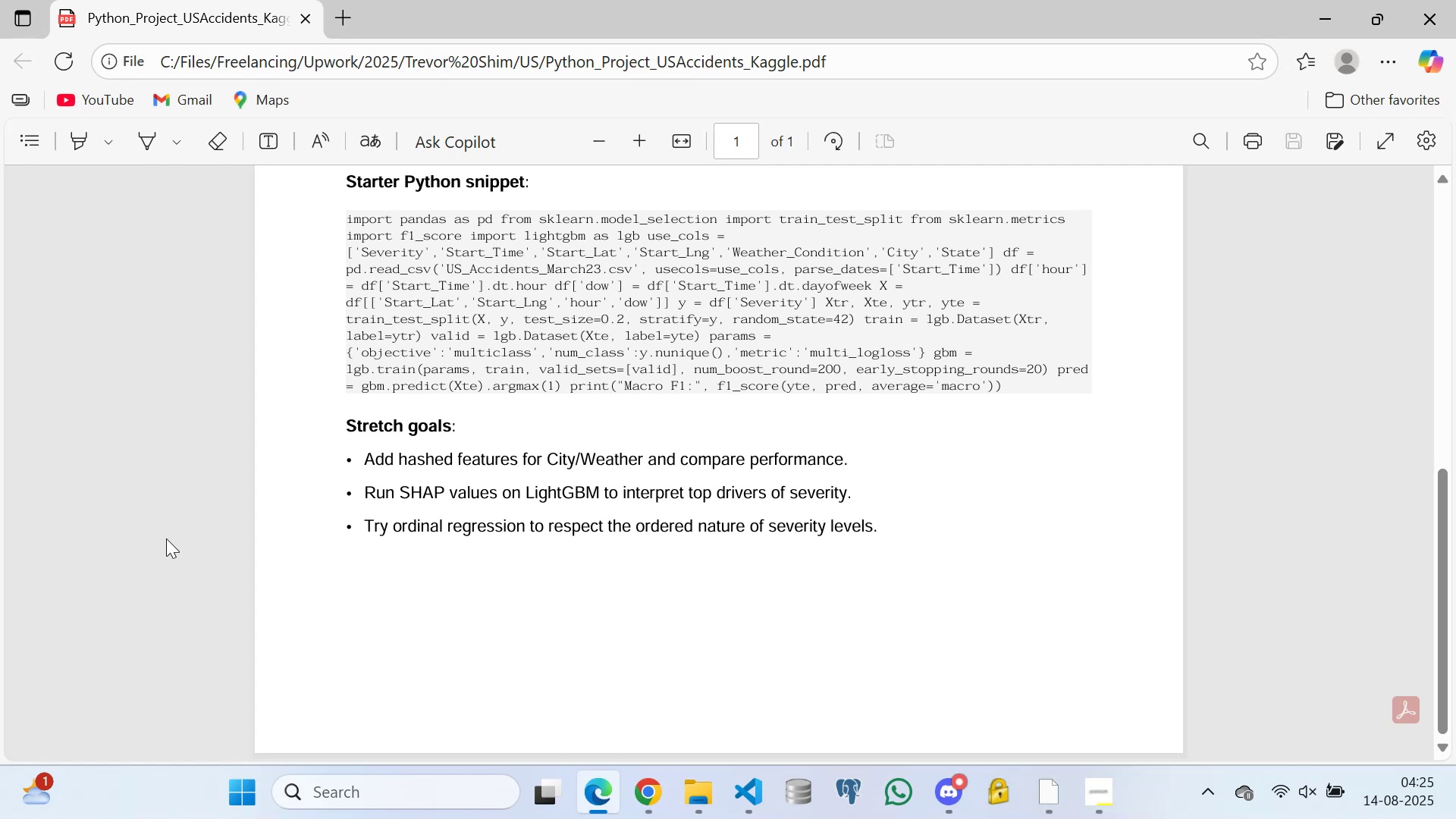 
hold_key(key=J, duration=0.41)
 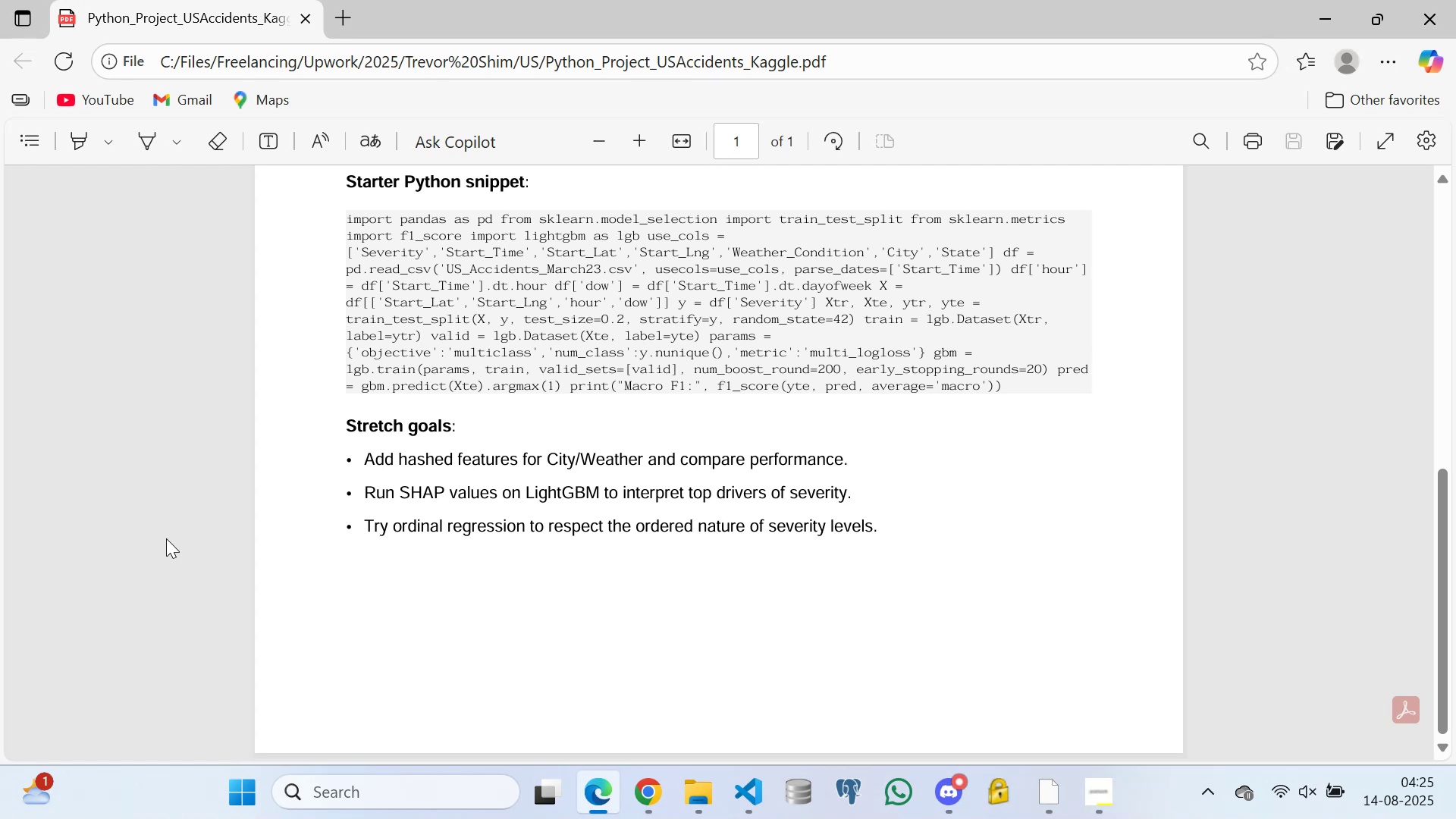 
type(hy)
 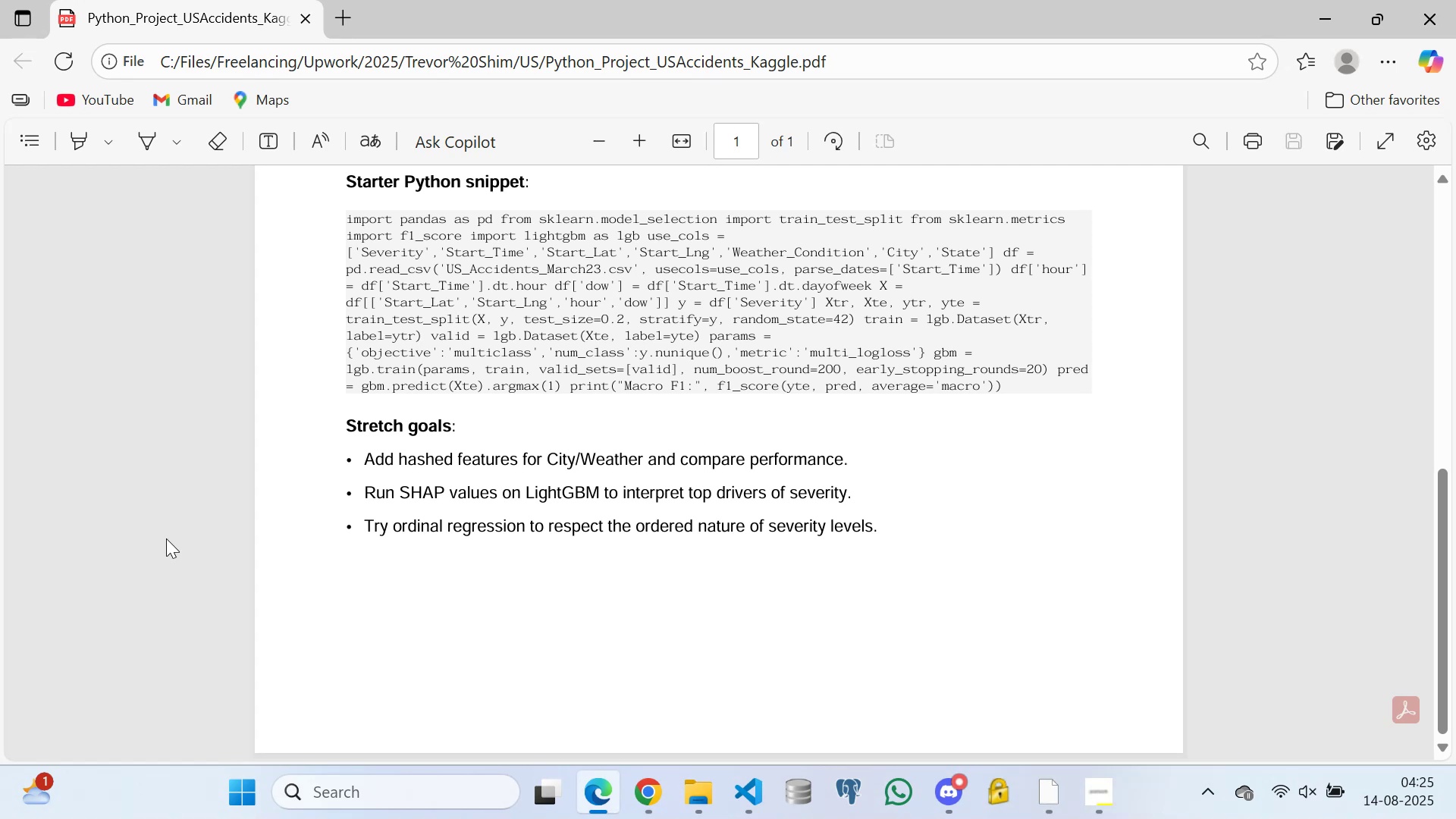 
hold_key(key=J, duration=0.31)
 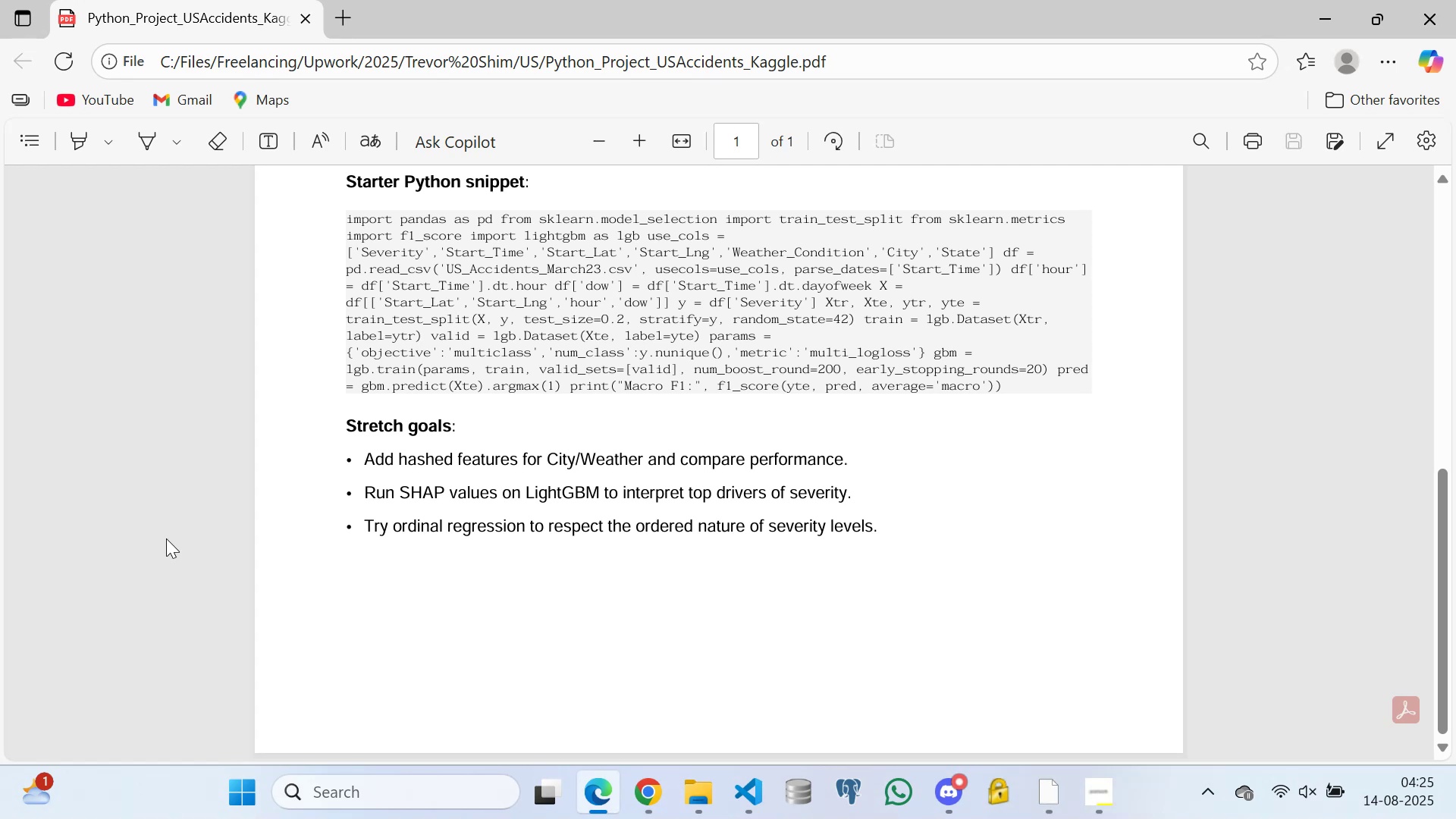 
hold_key(key=G, duration=0.41)
 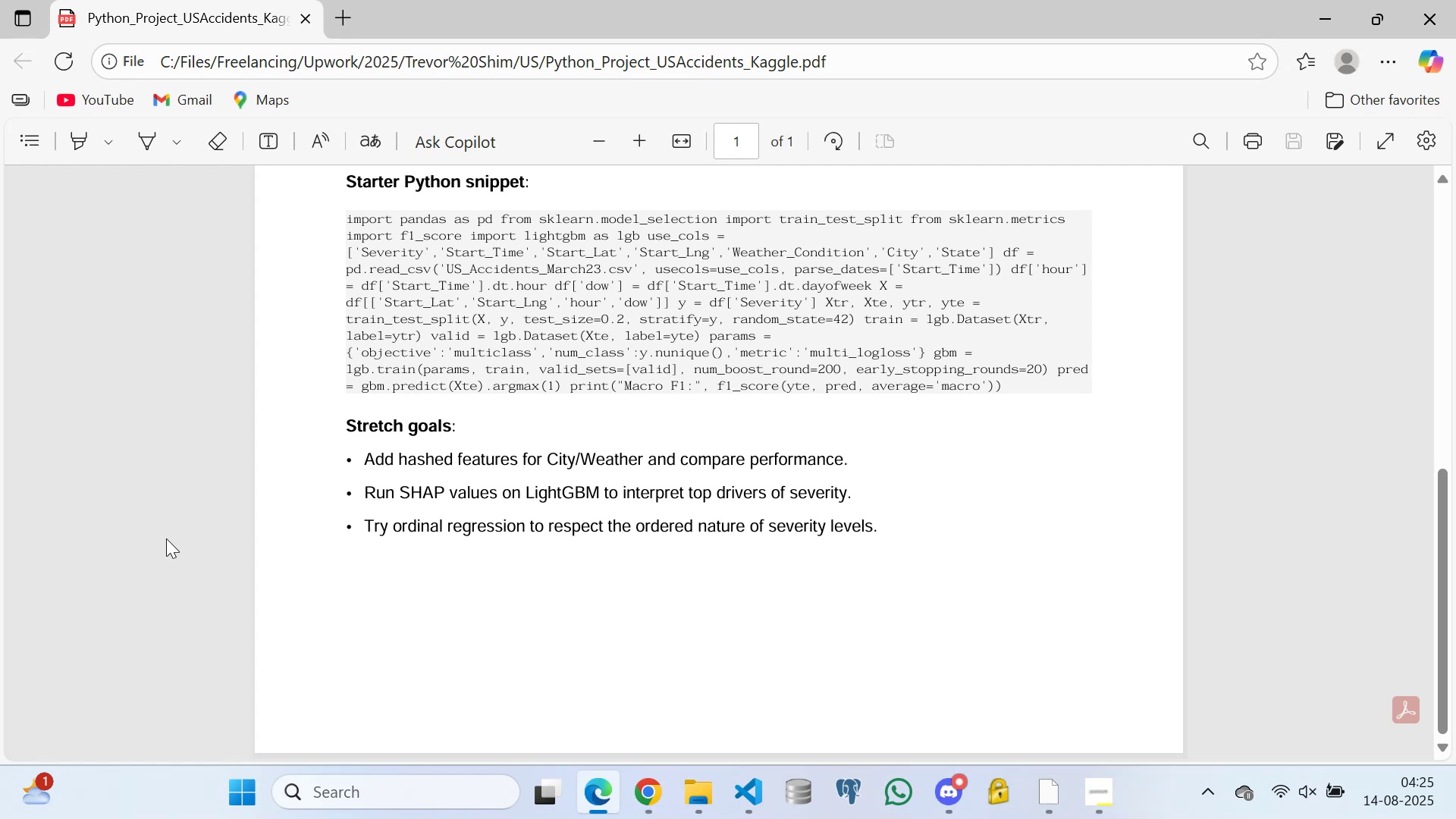 
left_click_drag(start_coordinate=[493, 721], to_coordinate=[501, 720])
 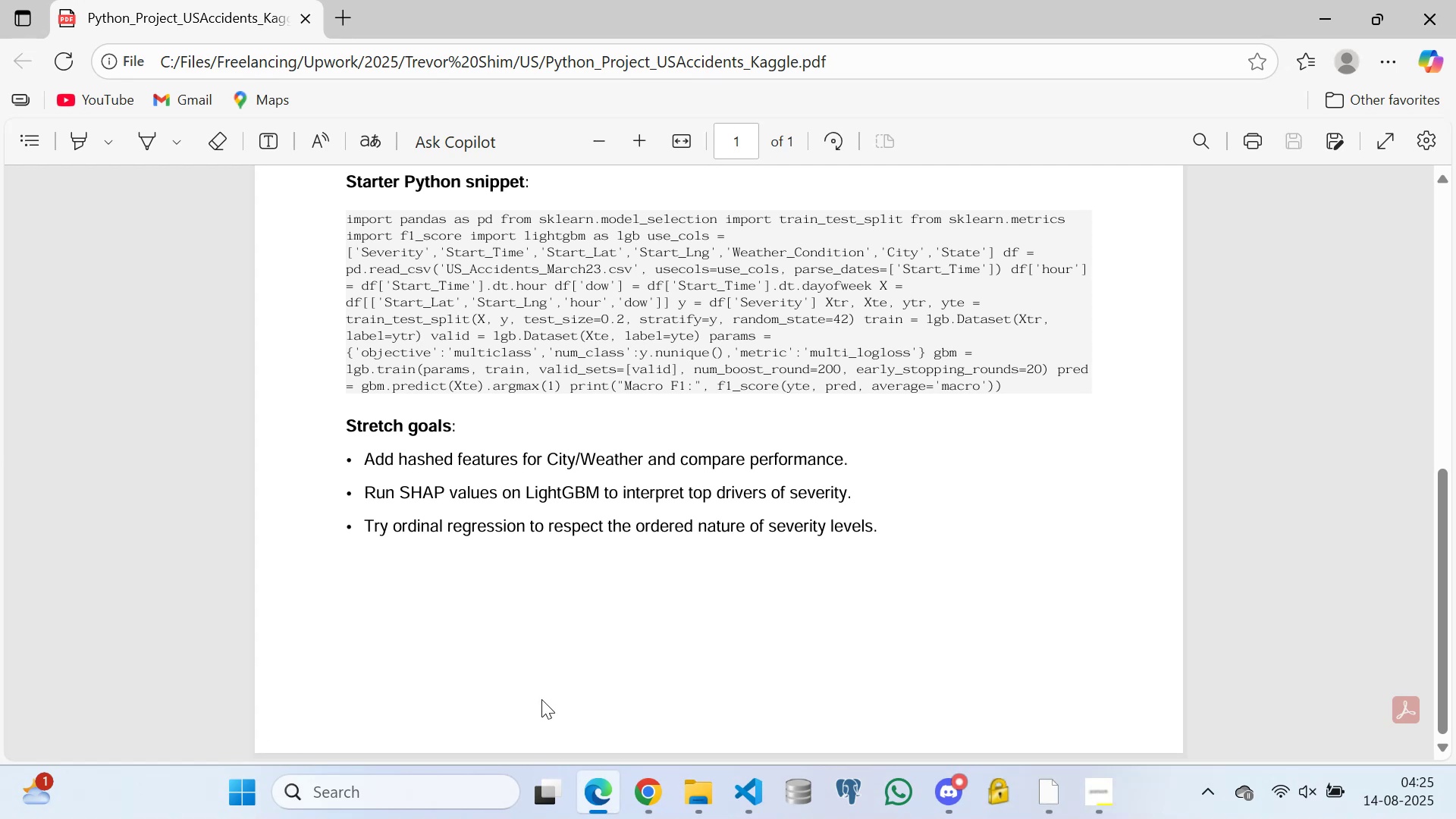 
left_click_drag(start_coordinate=[547, 700], to_coordinate=[568, 715])
 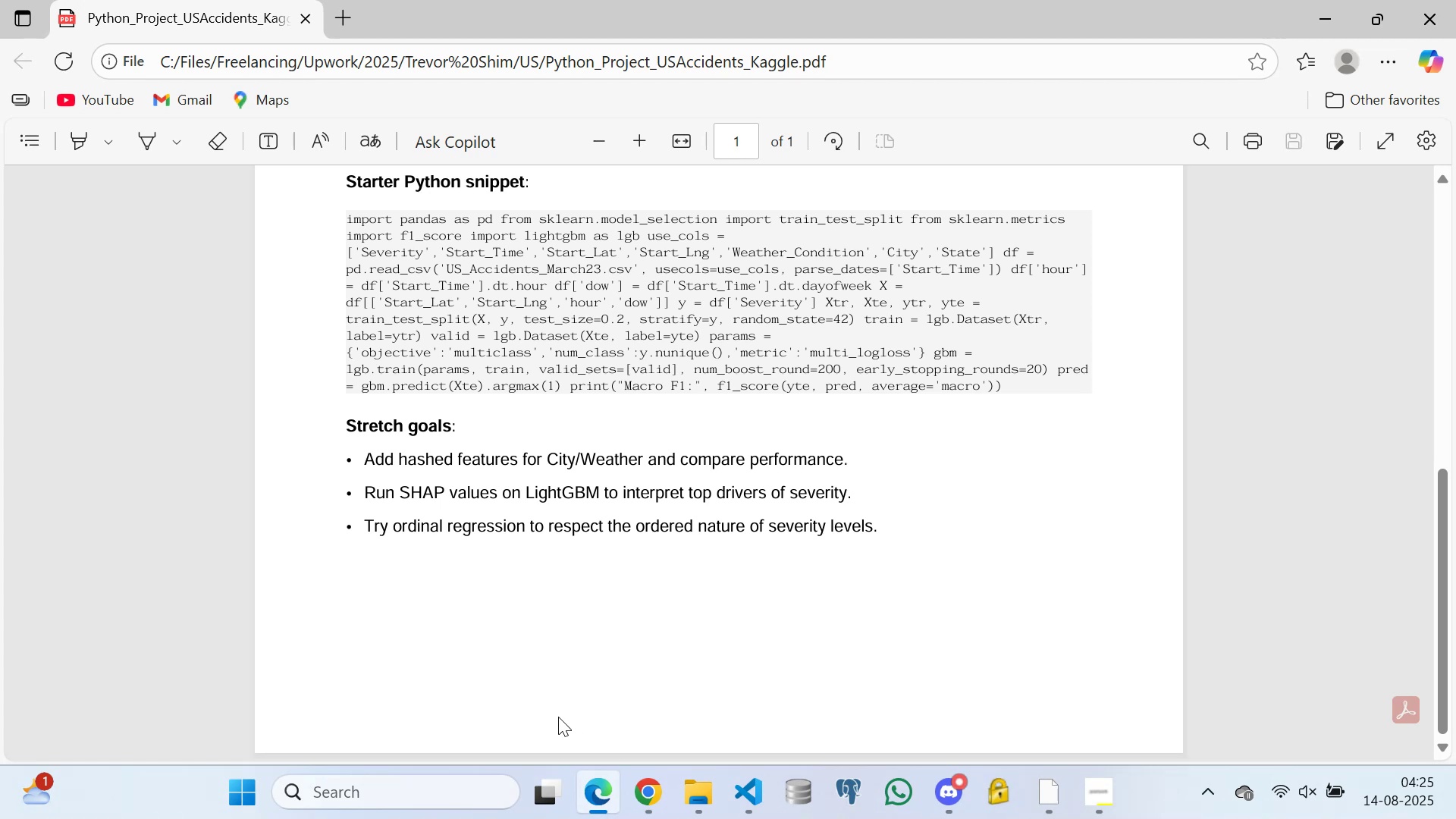 
left_click([554, 720])
 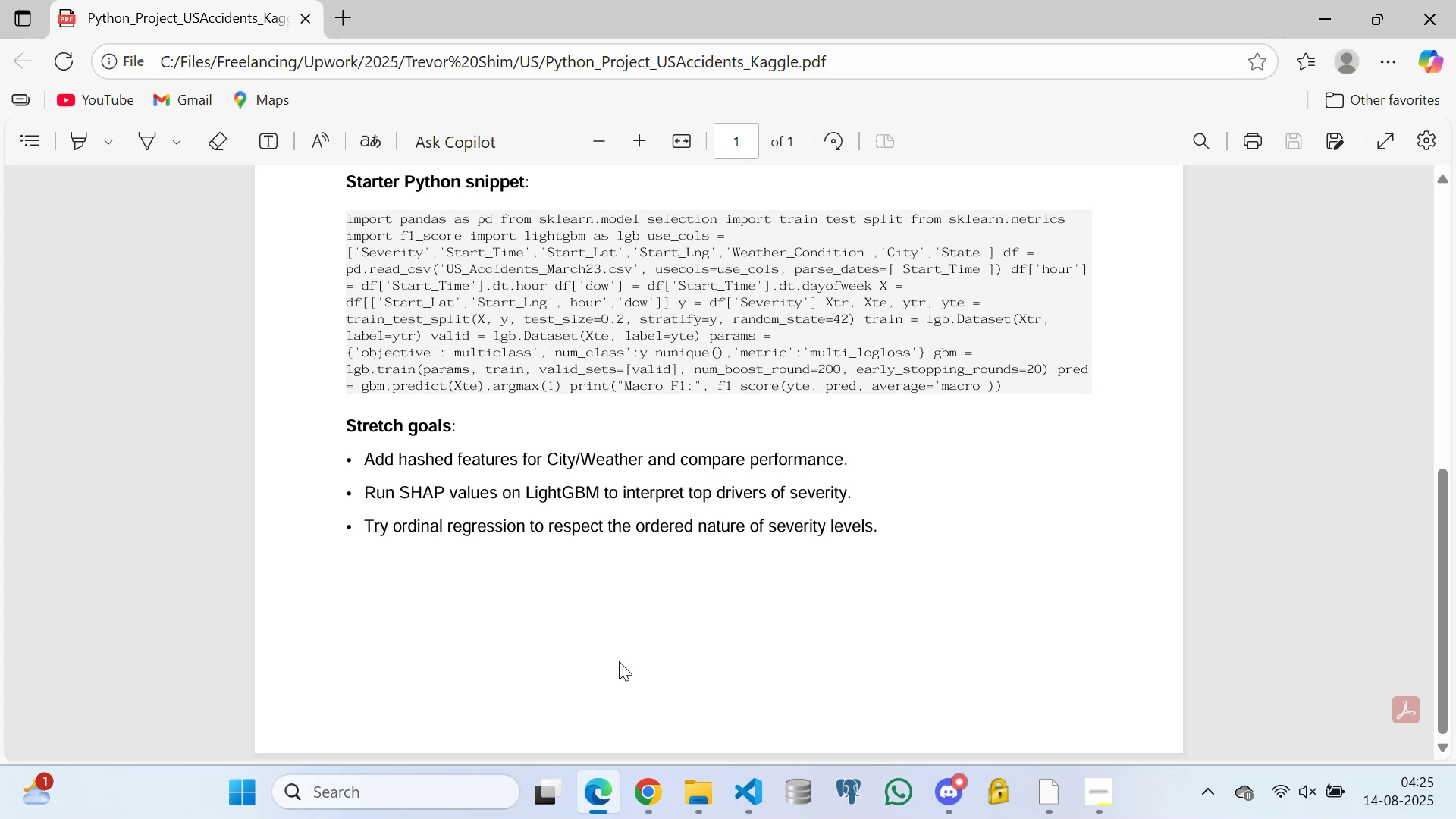 
scroll: coordinate [622, 656], scroll_direction: down, amount: 3.0
 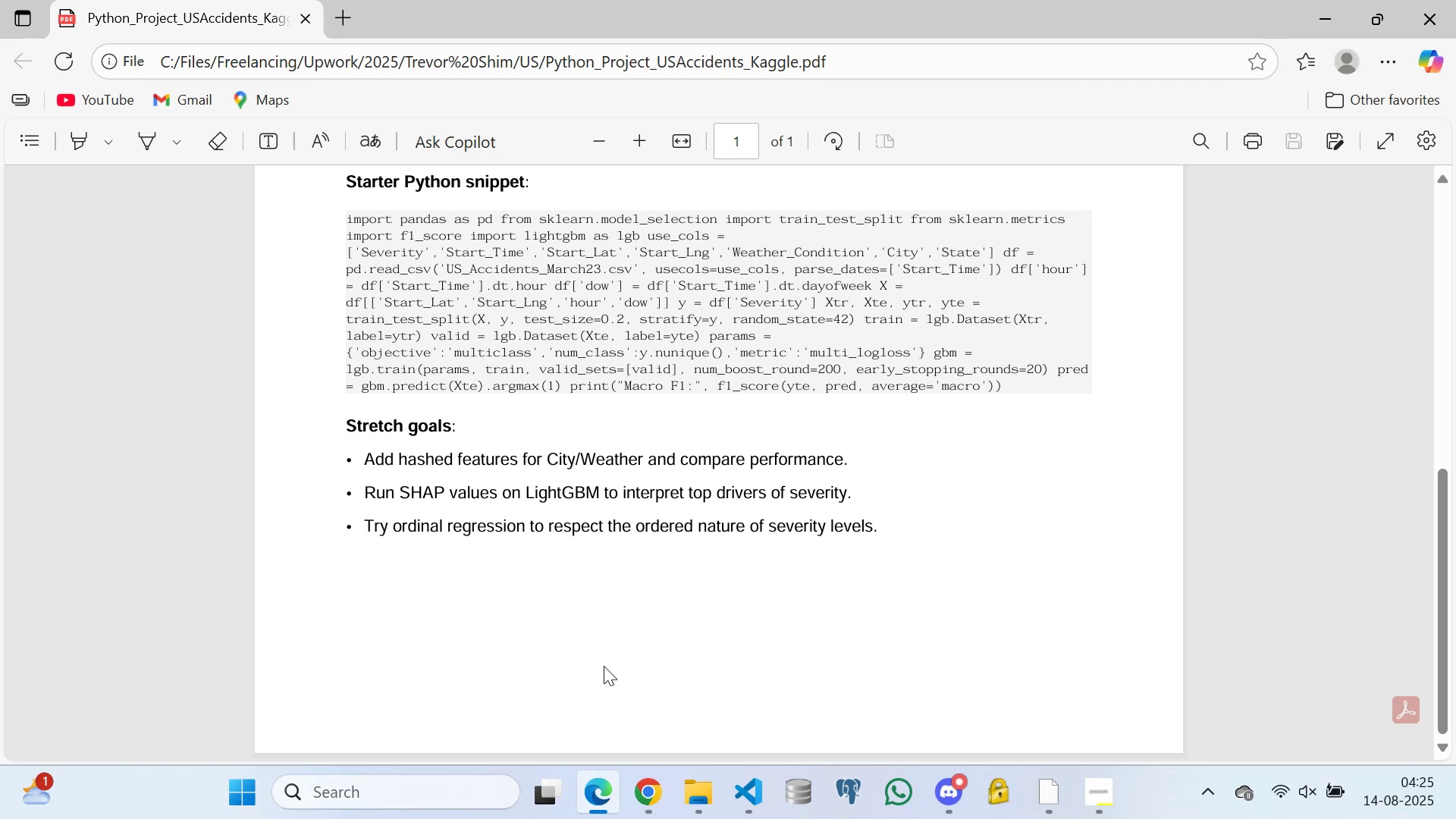 
left_click_drag(start_coordinate=[581, 668], to_coordinate=[585, 668])
 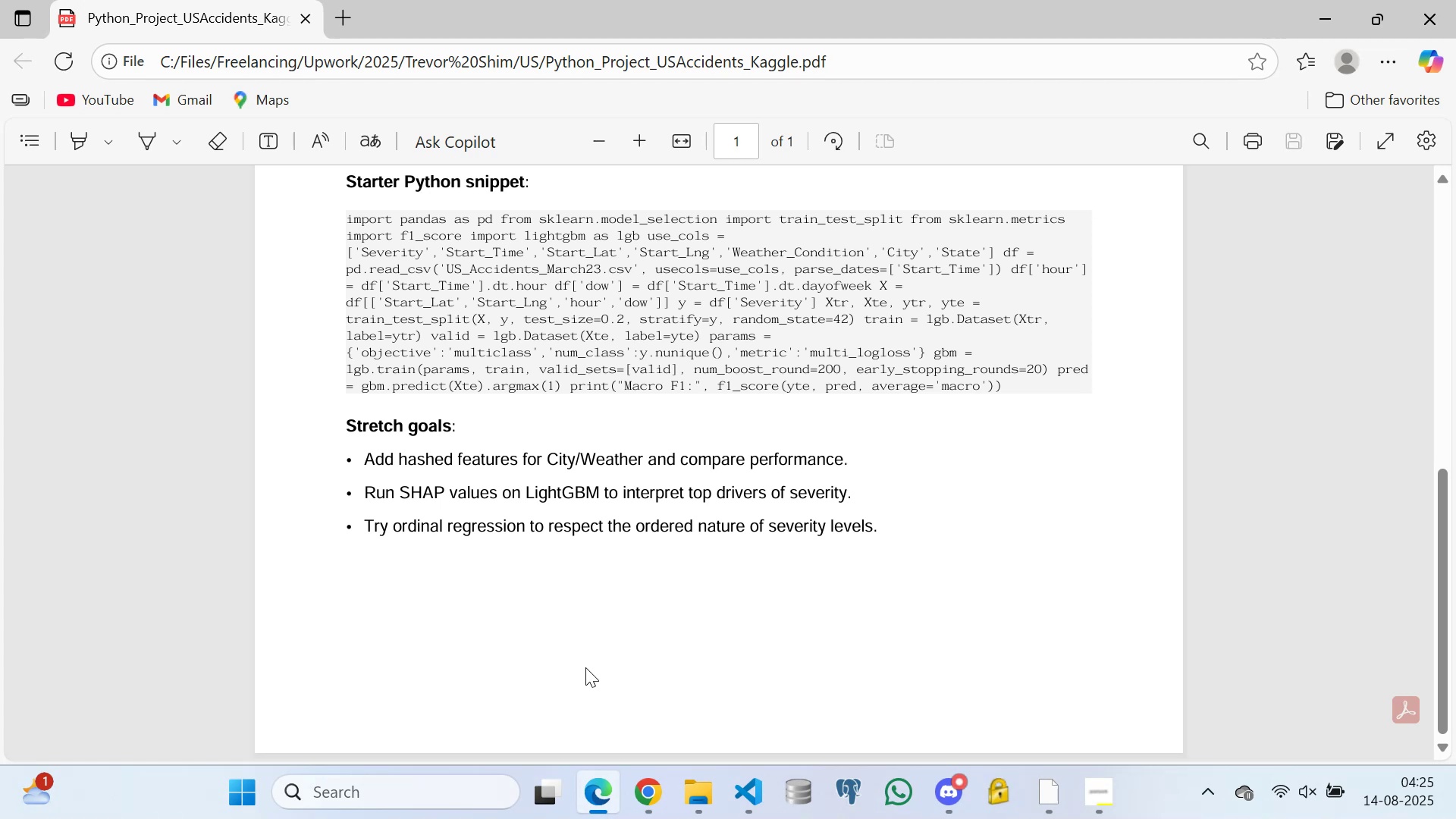 
double_click([585, 667])
 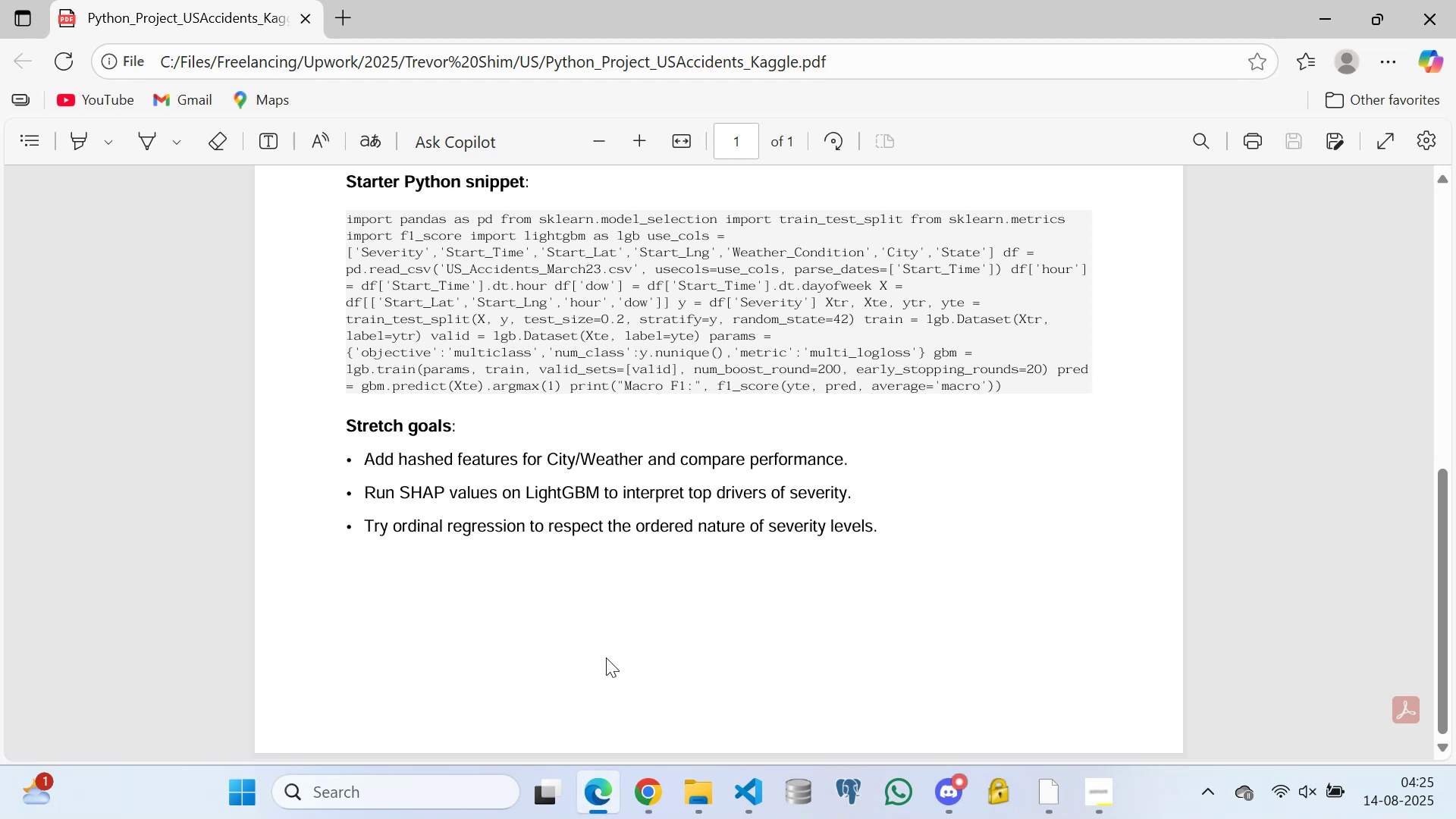 
hold_key(key=T, duration=0.59)
 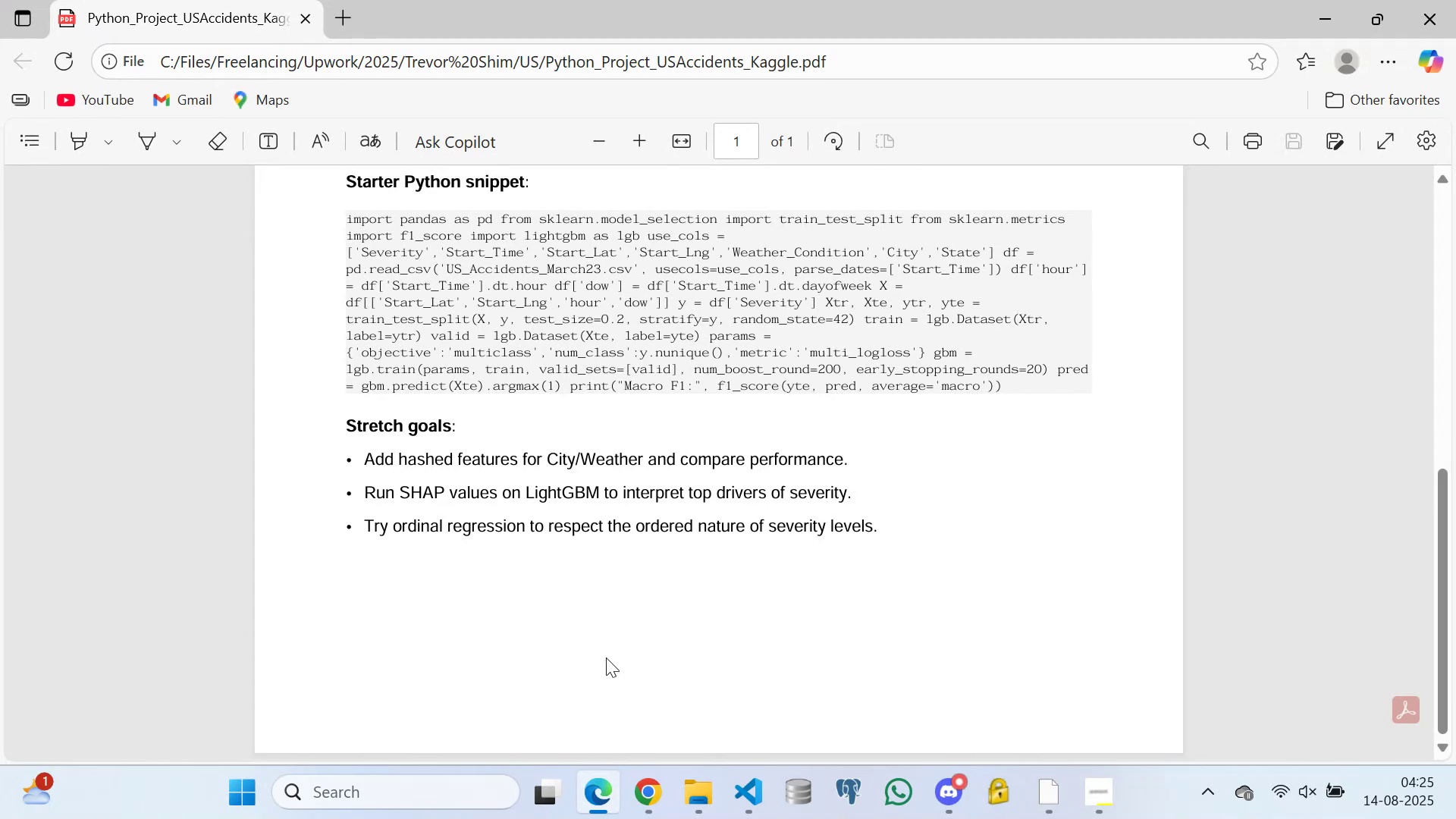 
hold_key(key=Y, duration=0.48)
 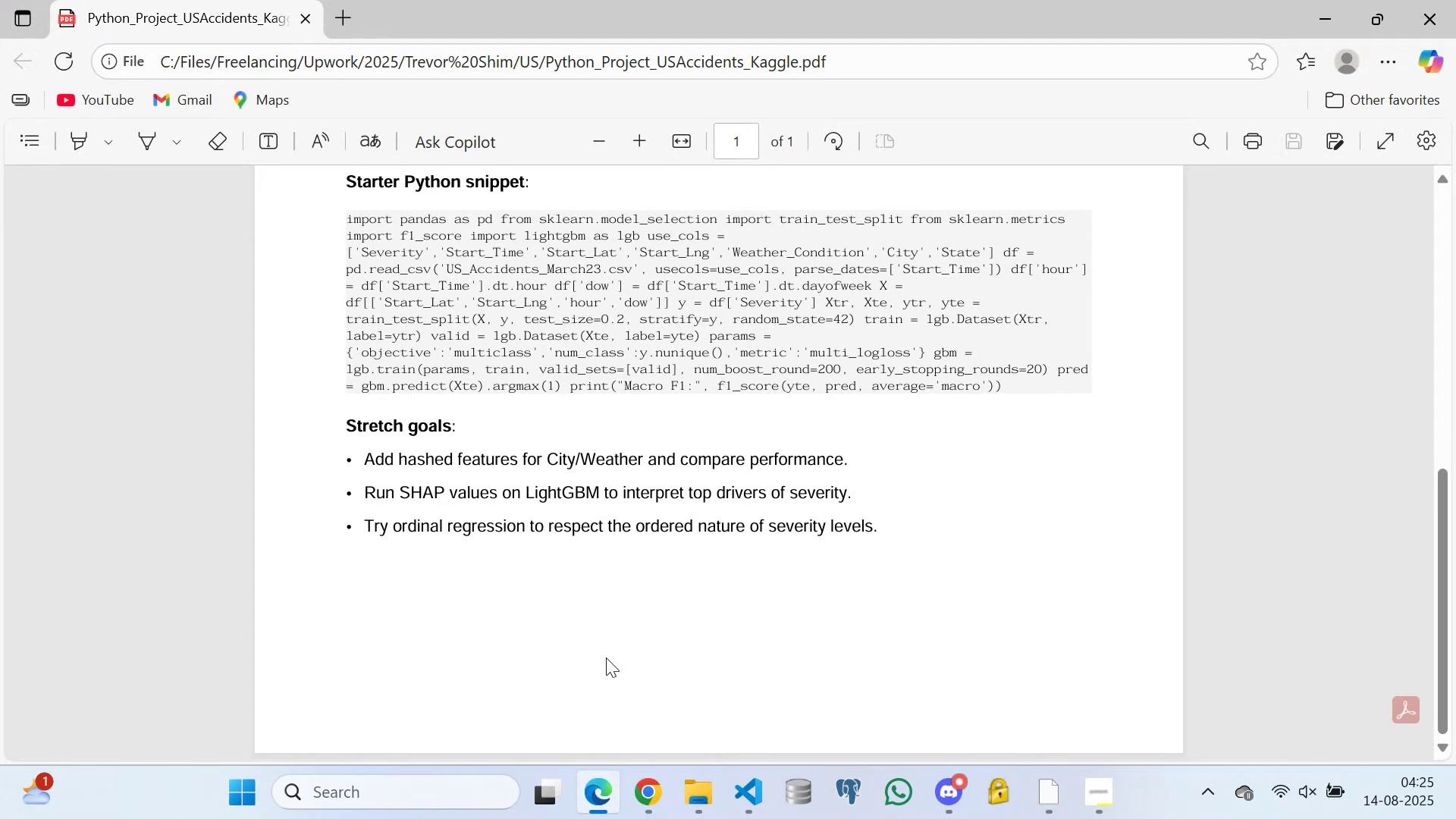 
type(etytyuyyuutyt)
 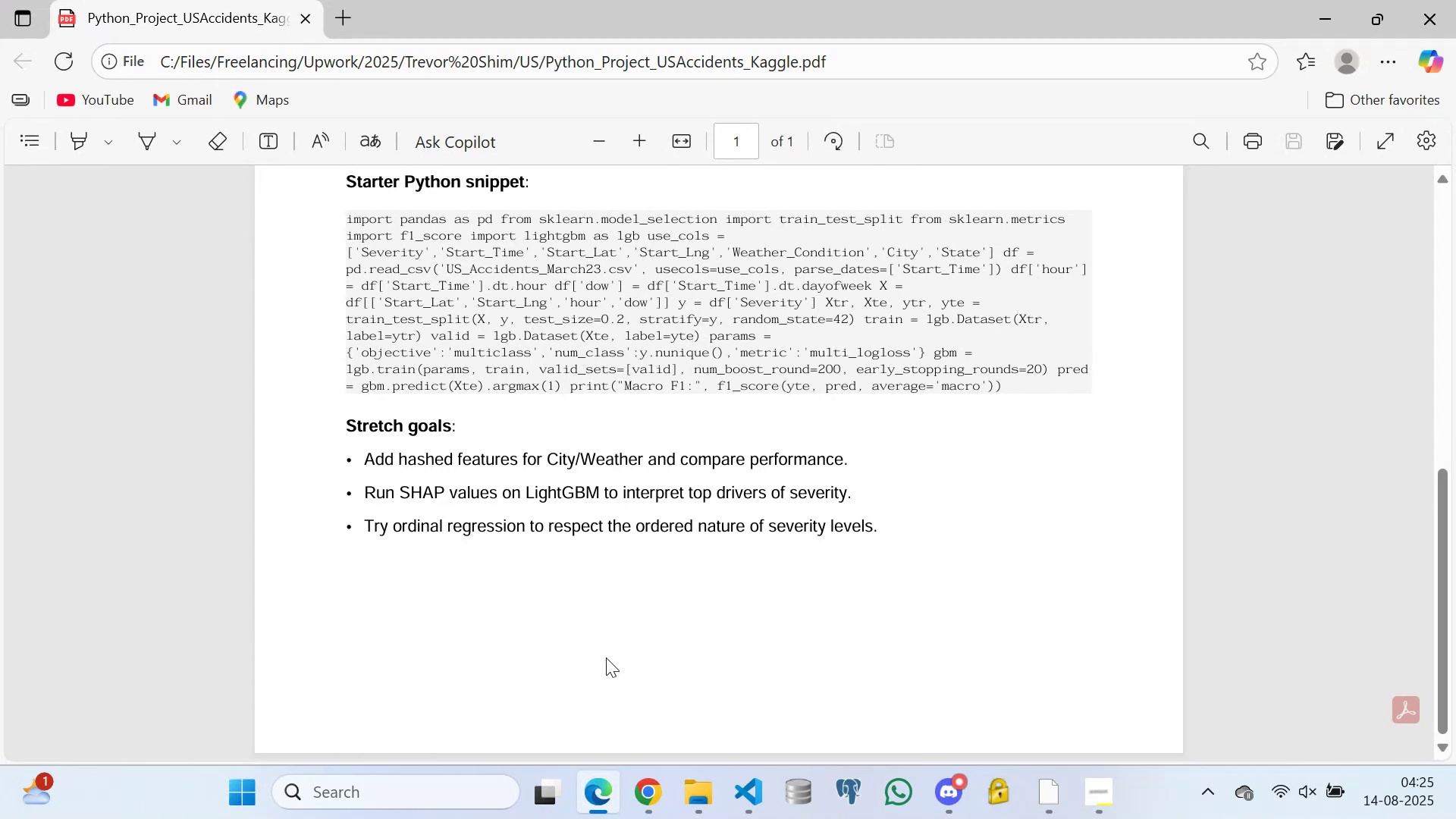 
hold_key(key=Y, duration=0.32)
 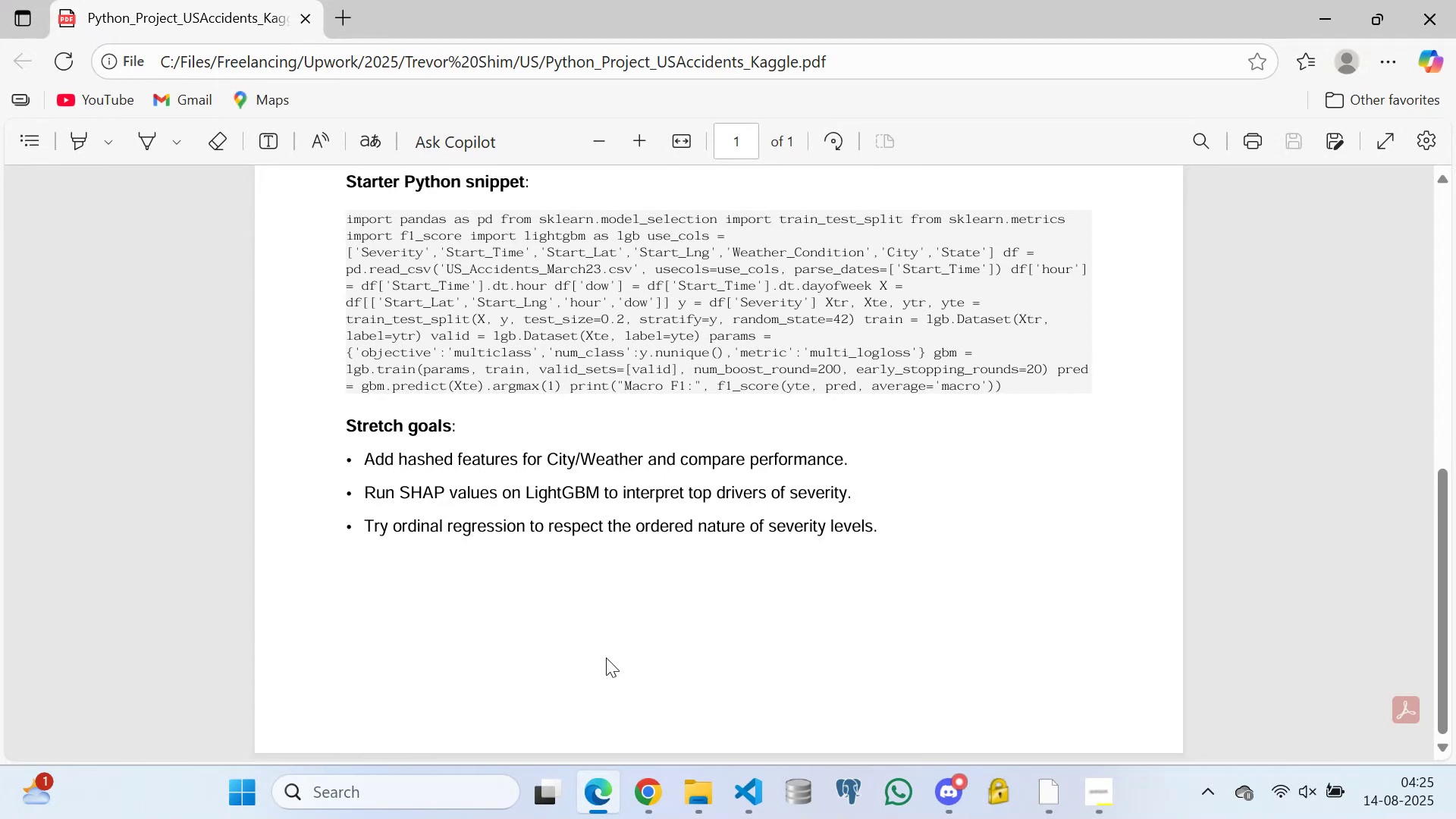 
hold_key(key=U, duration=1.98)
 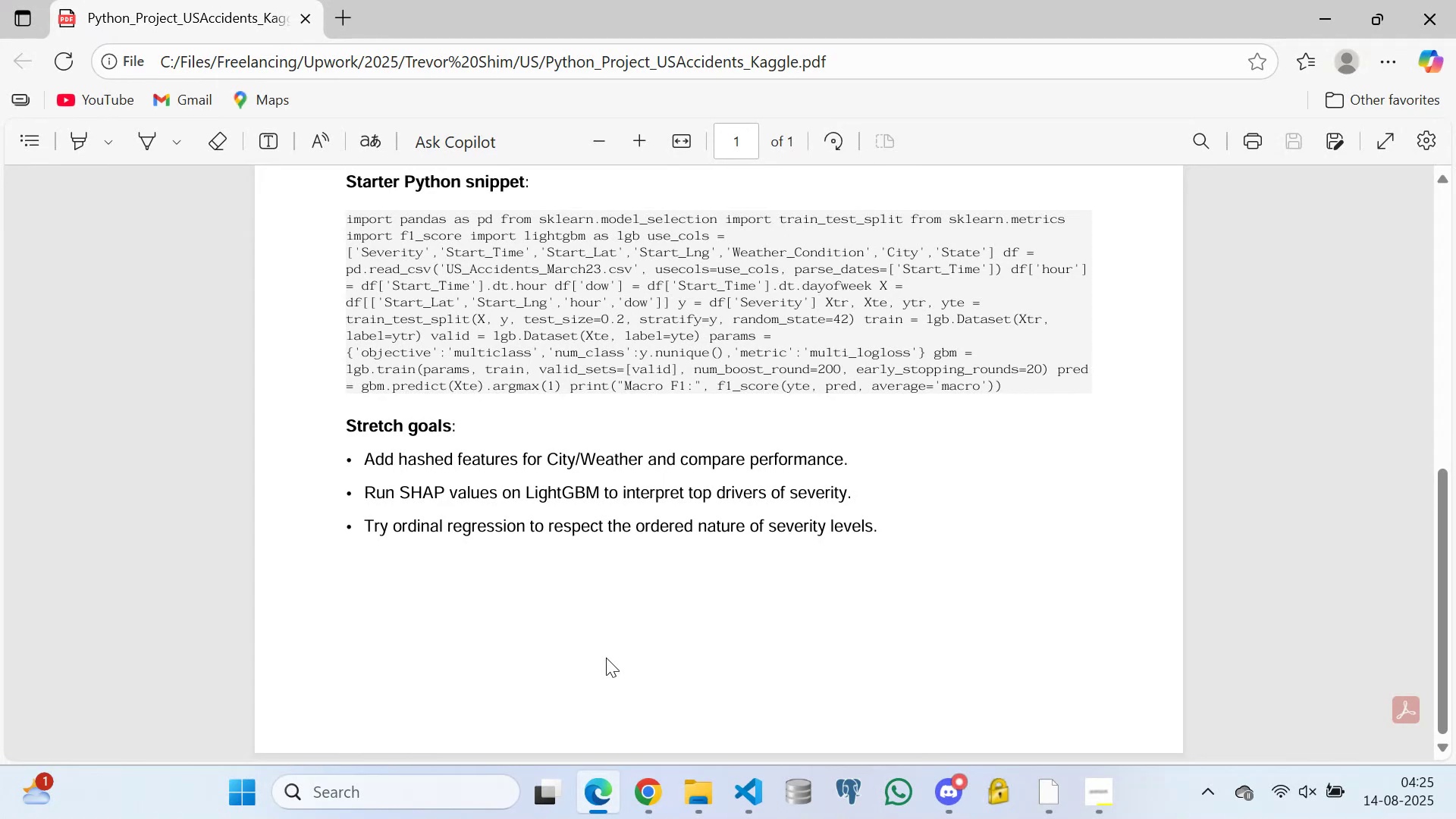 
hold_key(key=Y, duration=1.12)
 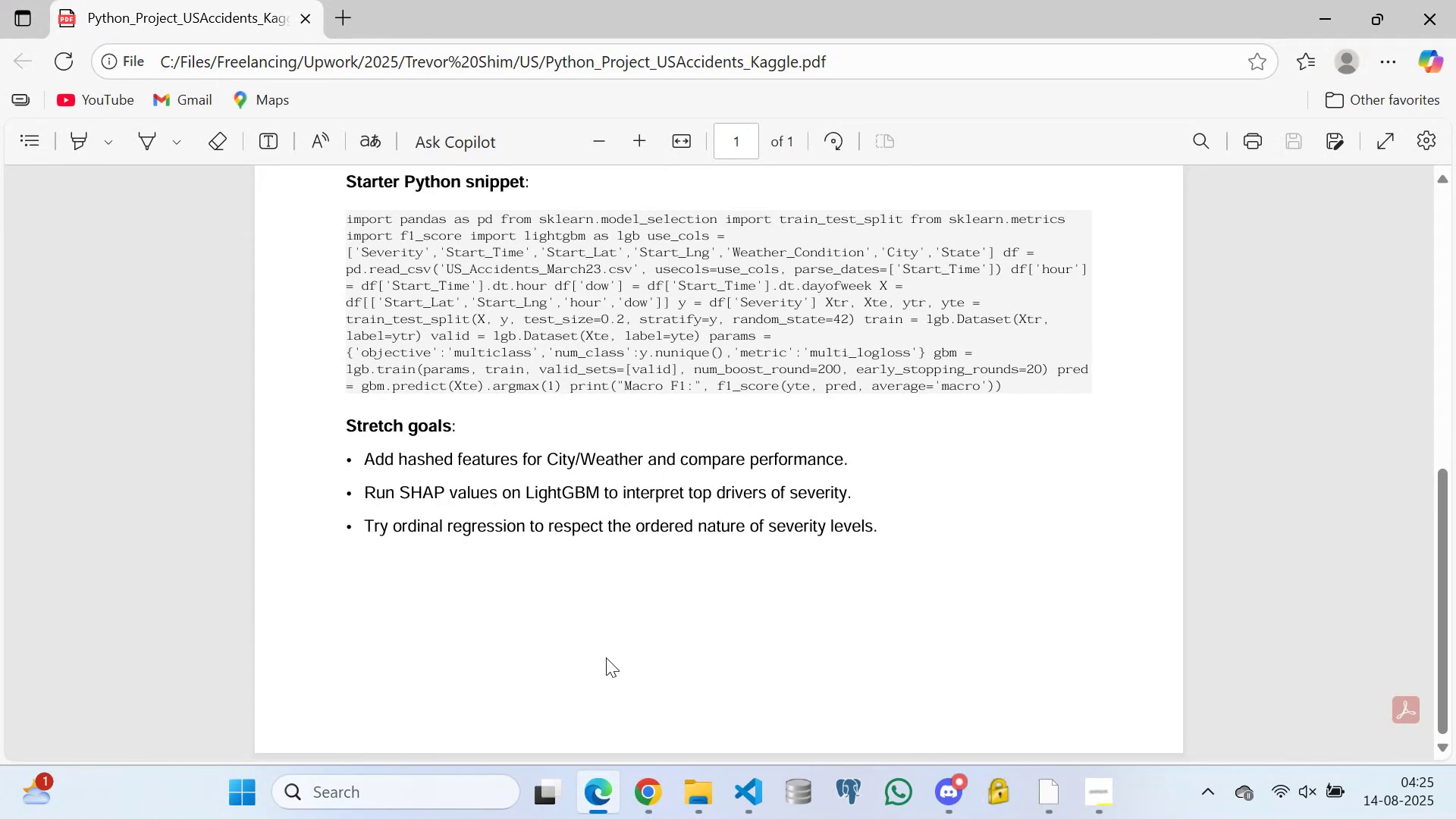 
hold_key(key=R, duration=0.34)
 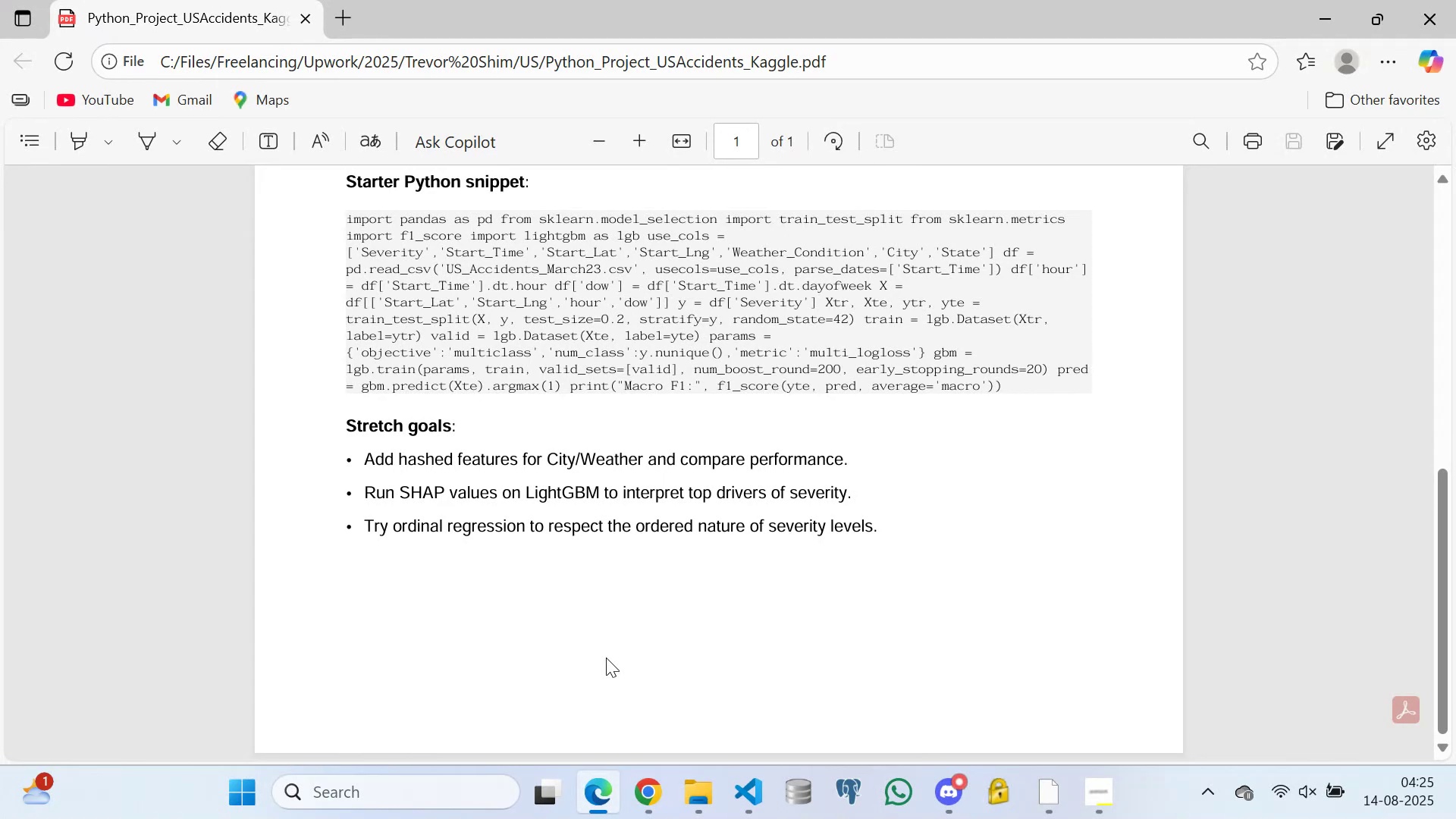 
hold_key(key=R, duration=0.35)
 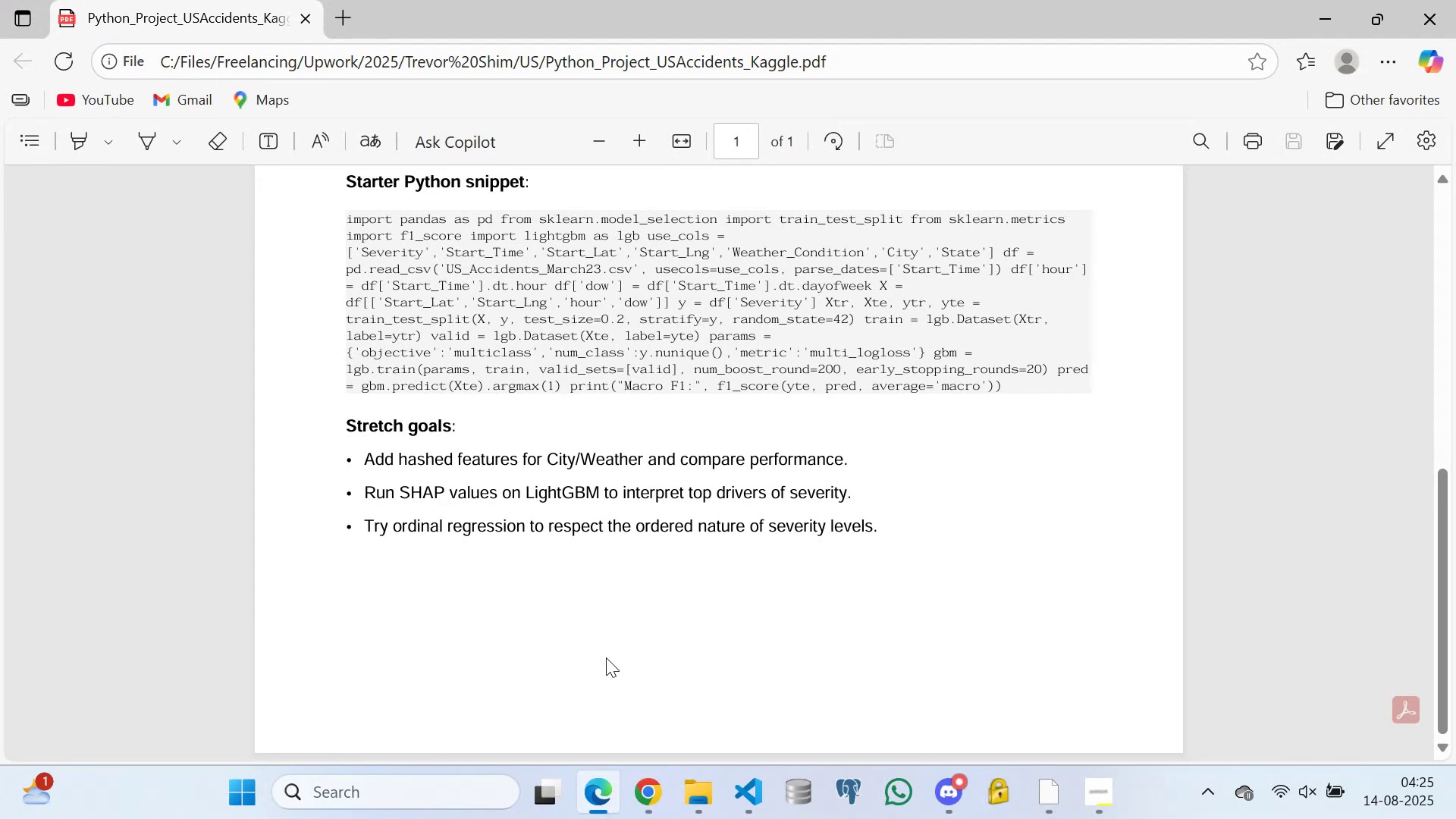 
key(E)
 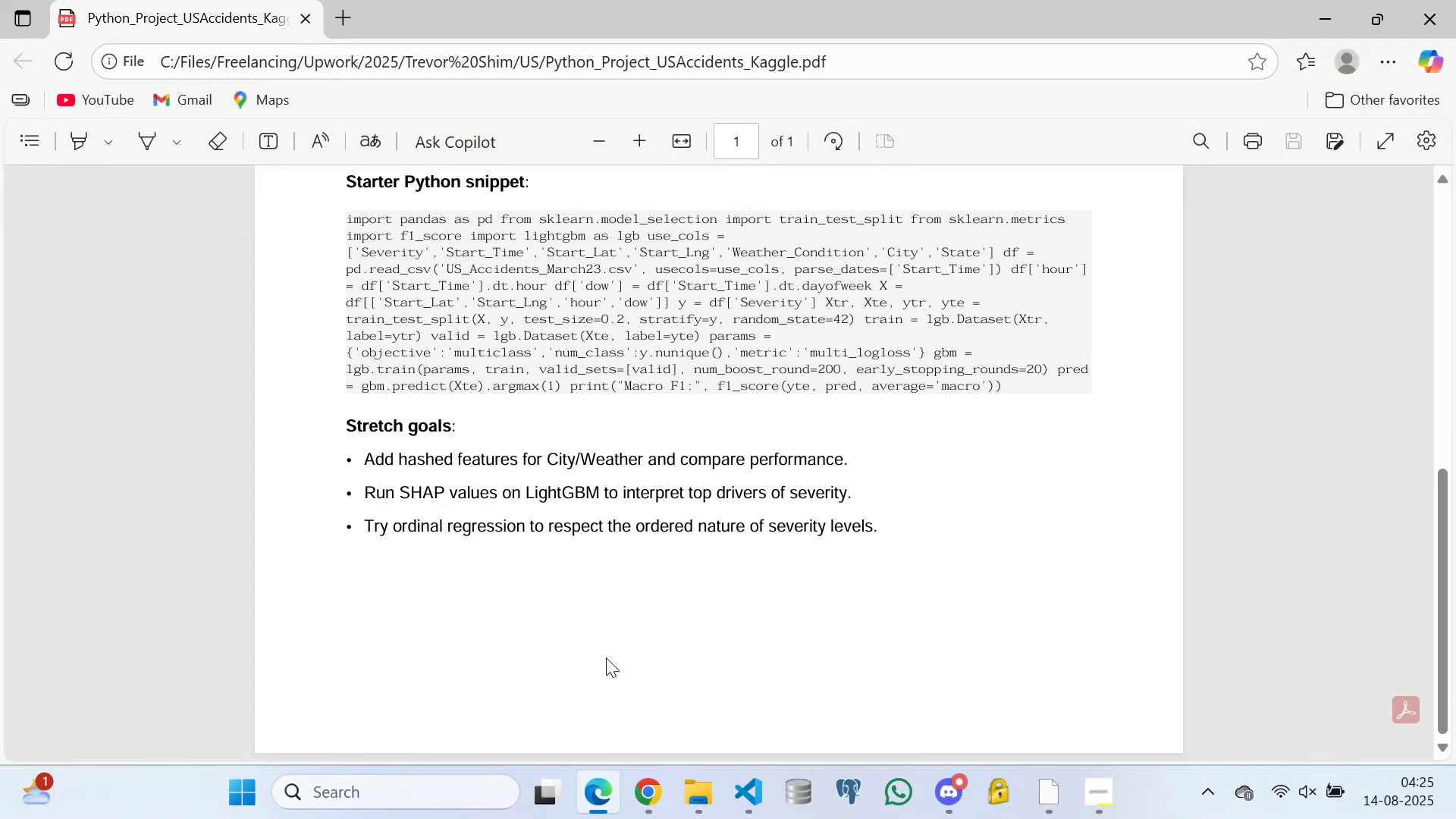 
hold_key(key=R, duration=0.51)
 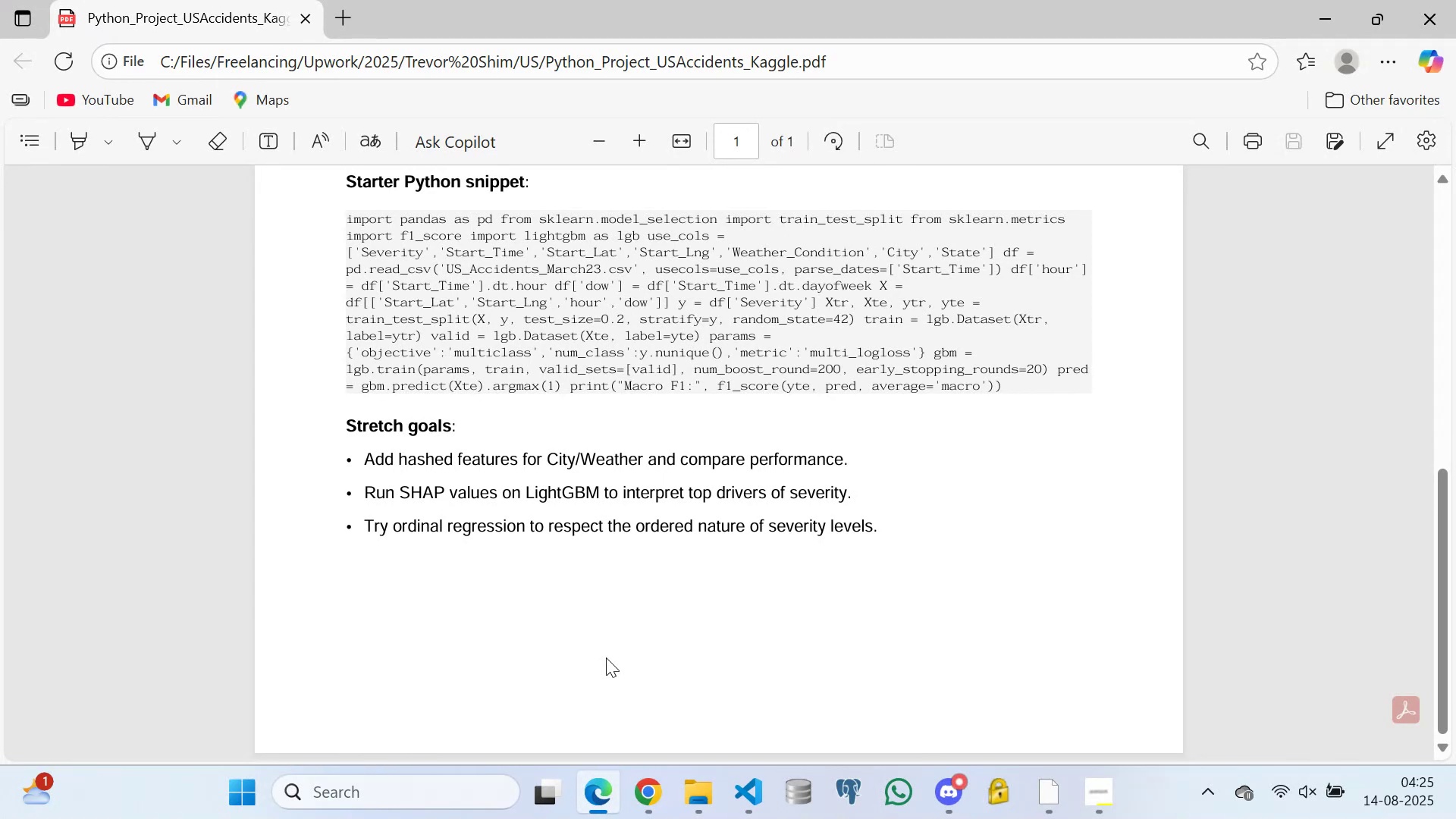 
hold_key(key=T, duration=0.4)
 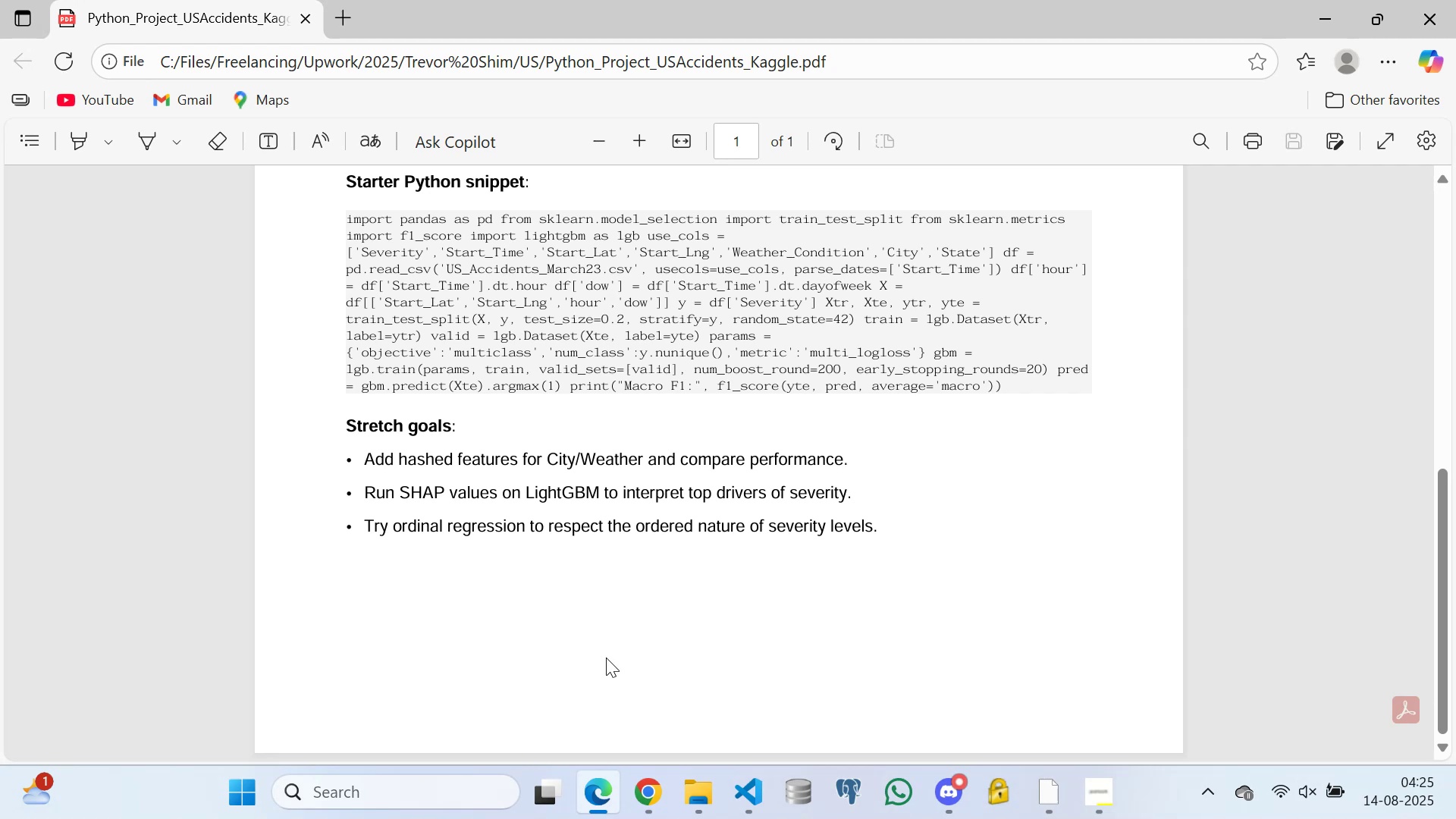 
hold_key(key=R, duration=0.35)
 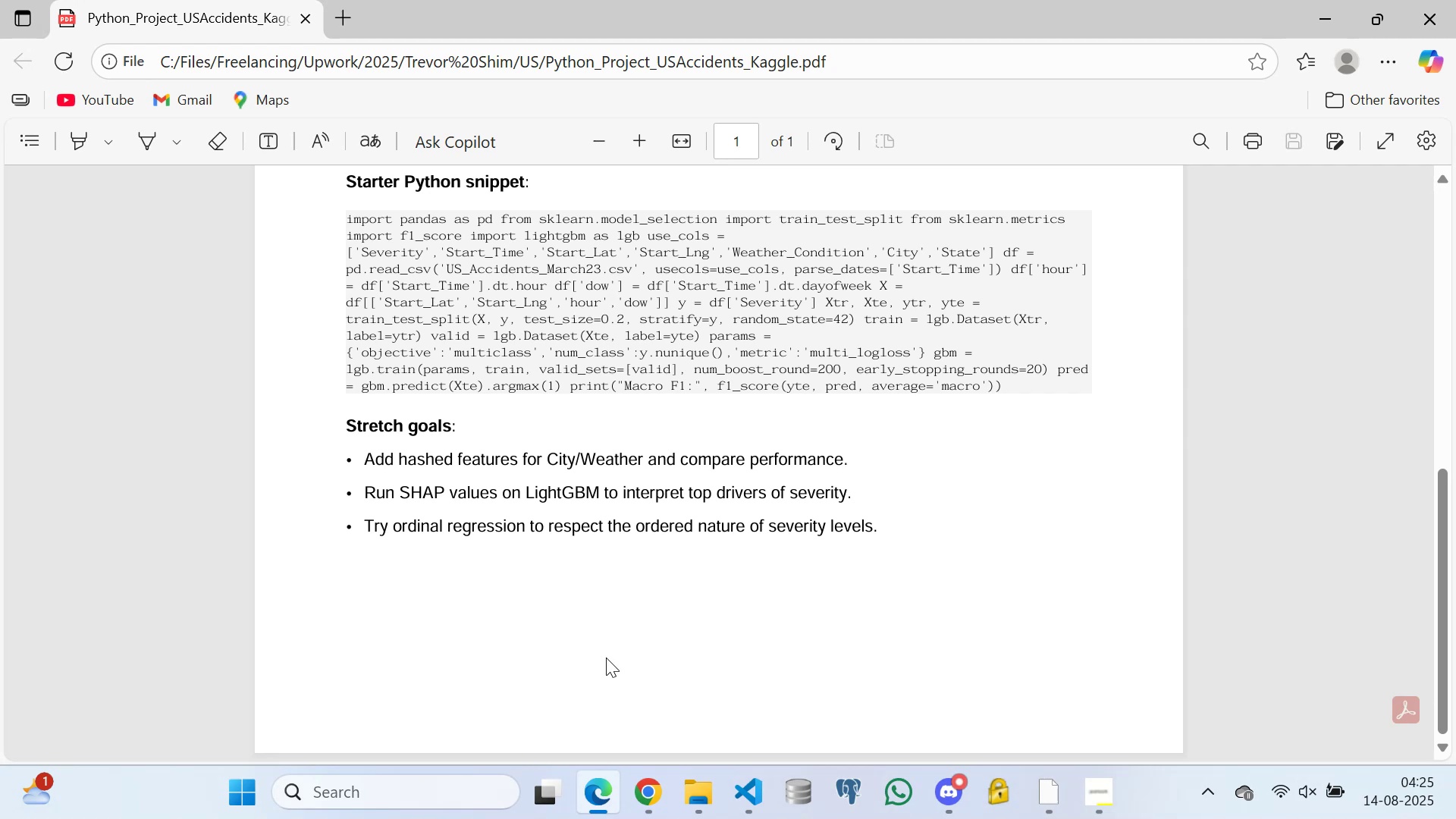 
hold_key(key=R, duration=0.51)
 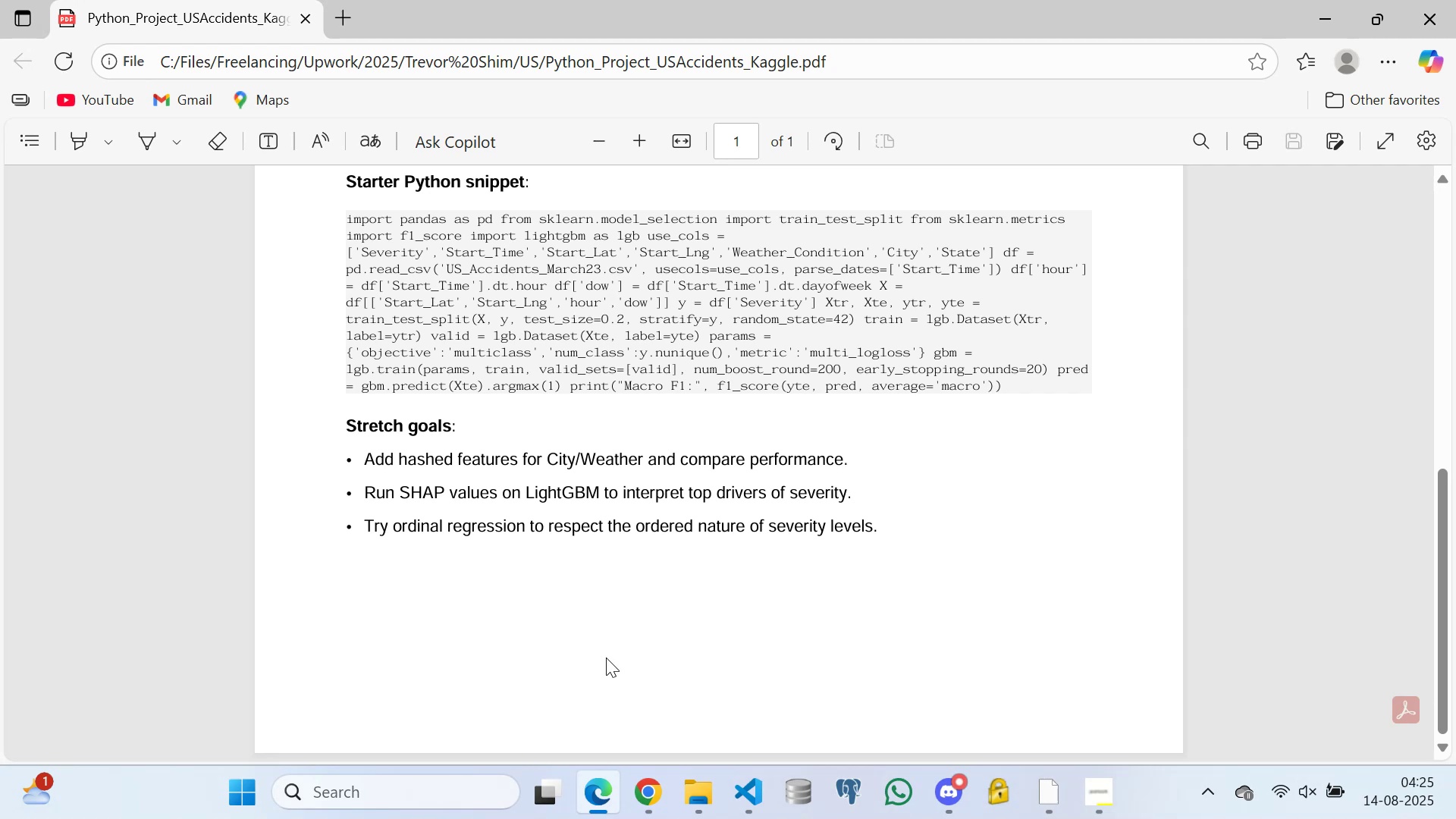 
hold_key(key=E, duration=0.38)
 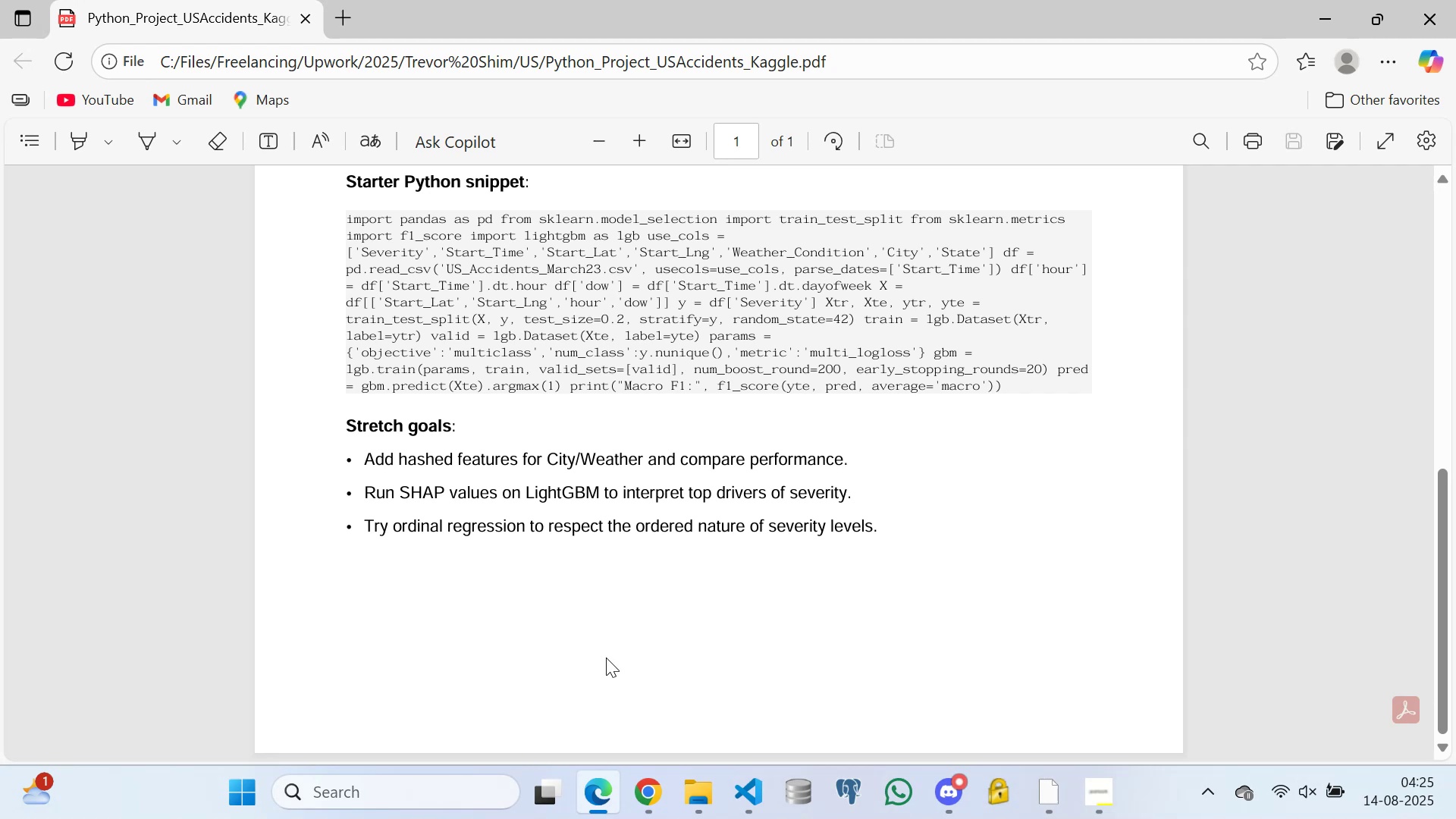 
type(ryrttytipu)
 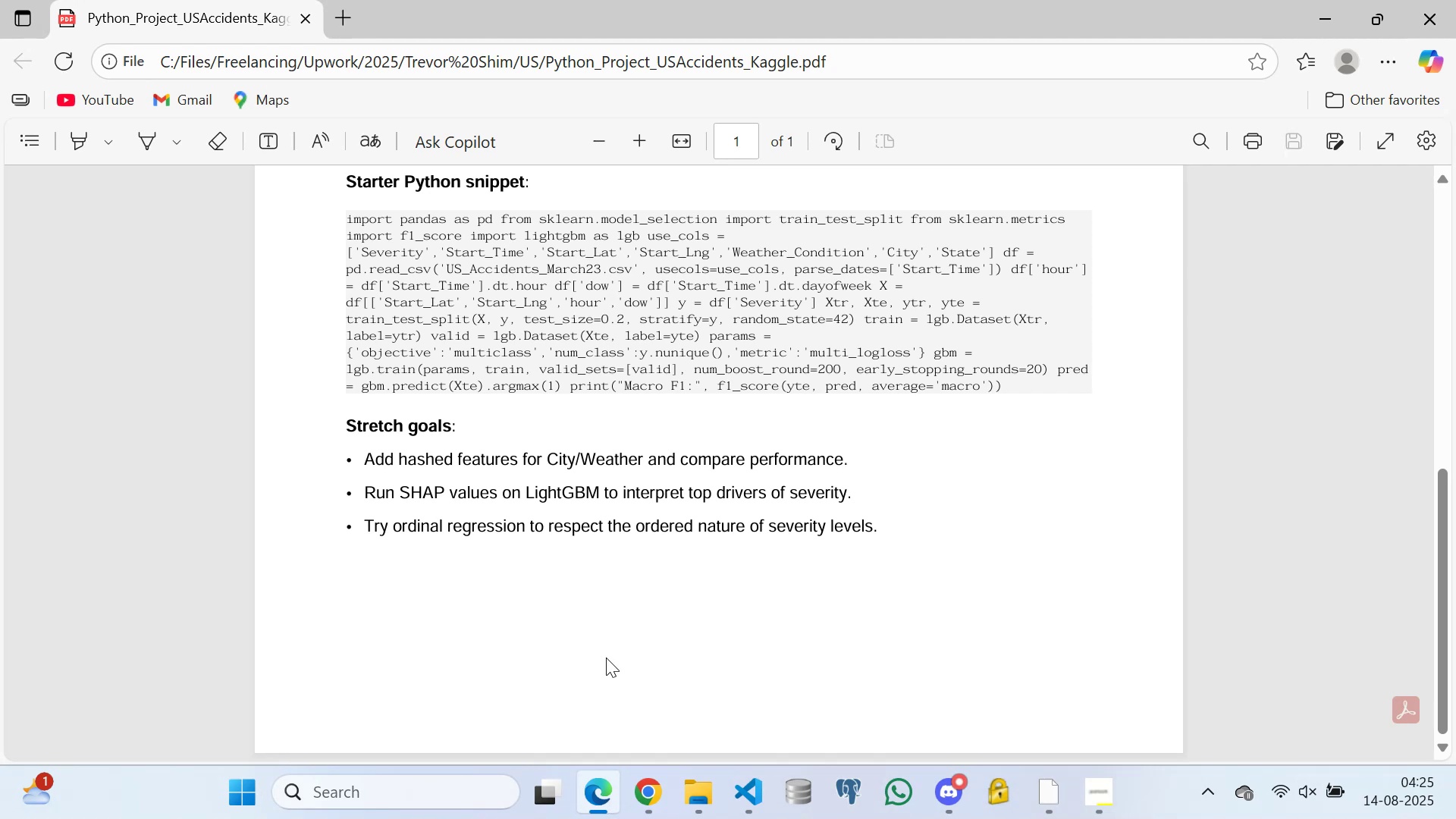 
hold_key(key=O, duration=0.33)
 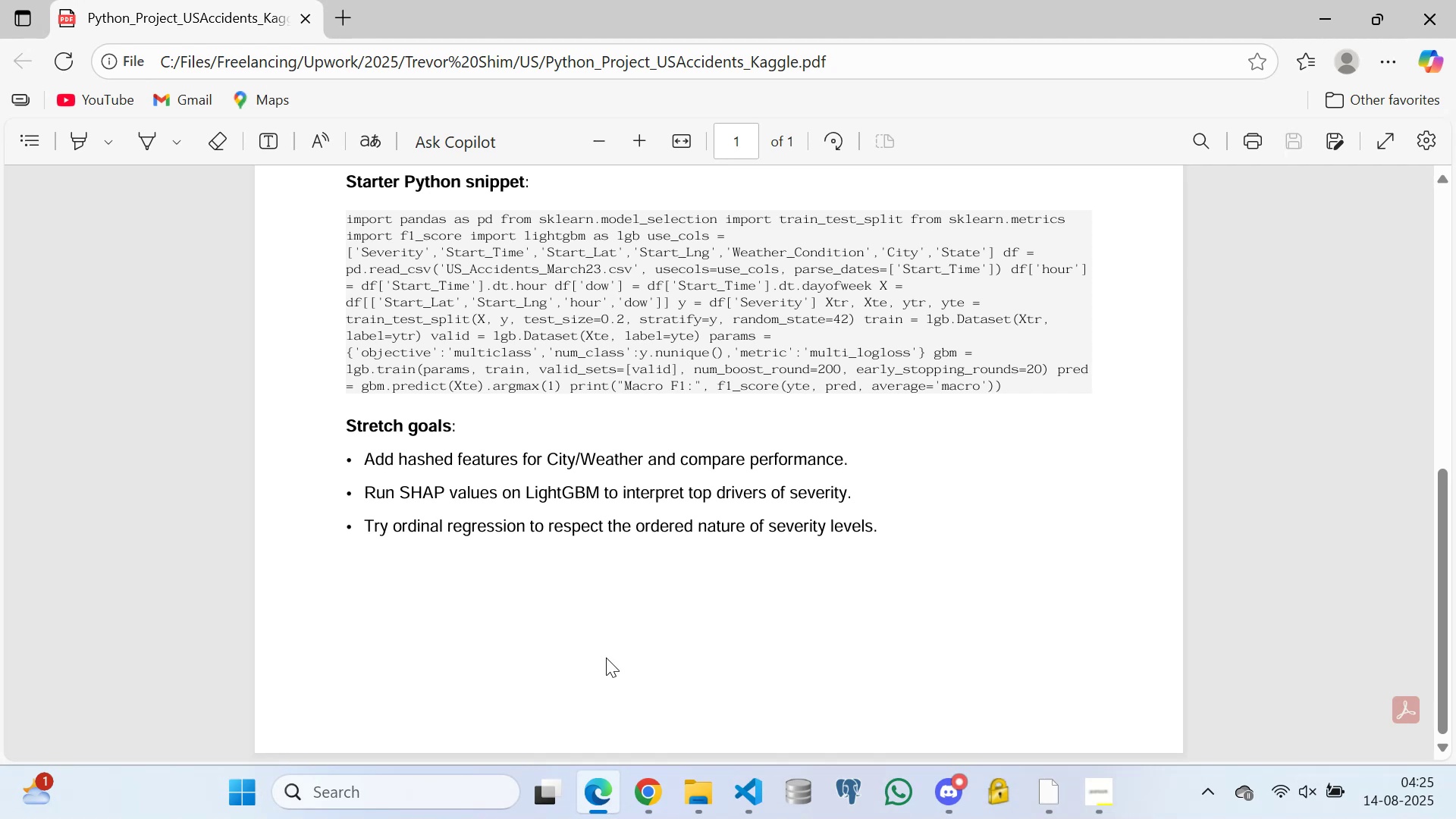 
hold_key(key=U, duration=1.15)
 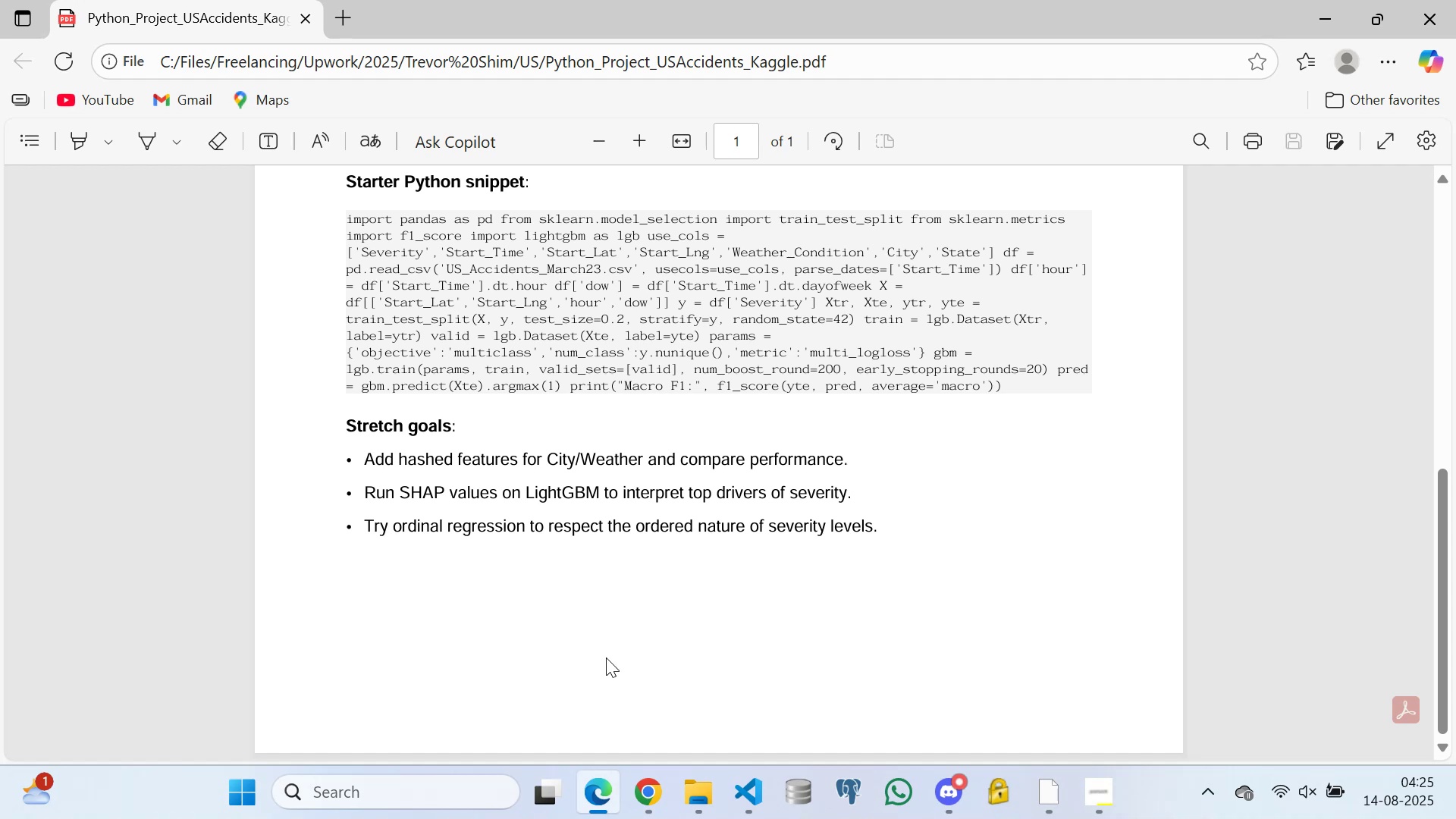 
hold_key(key=I, duration=0.36)
 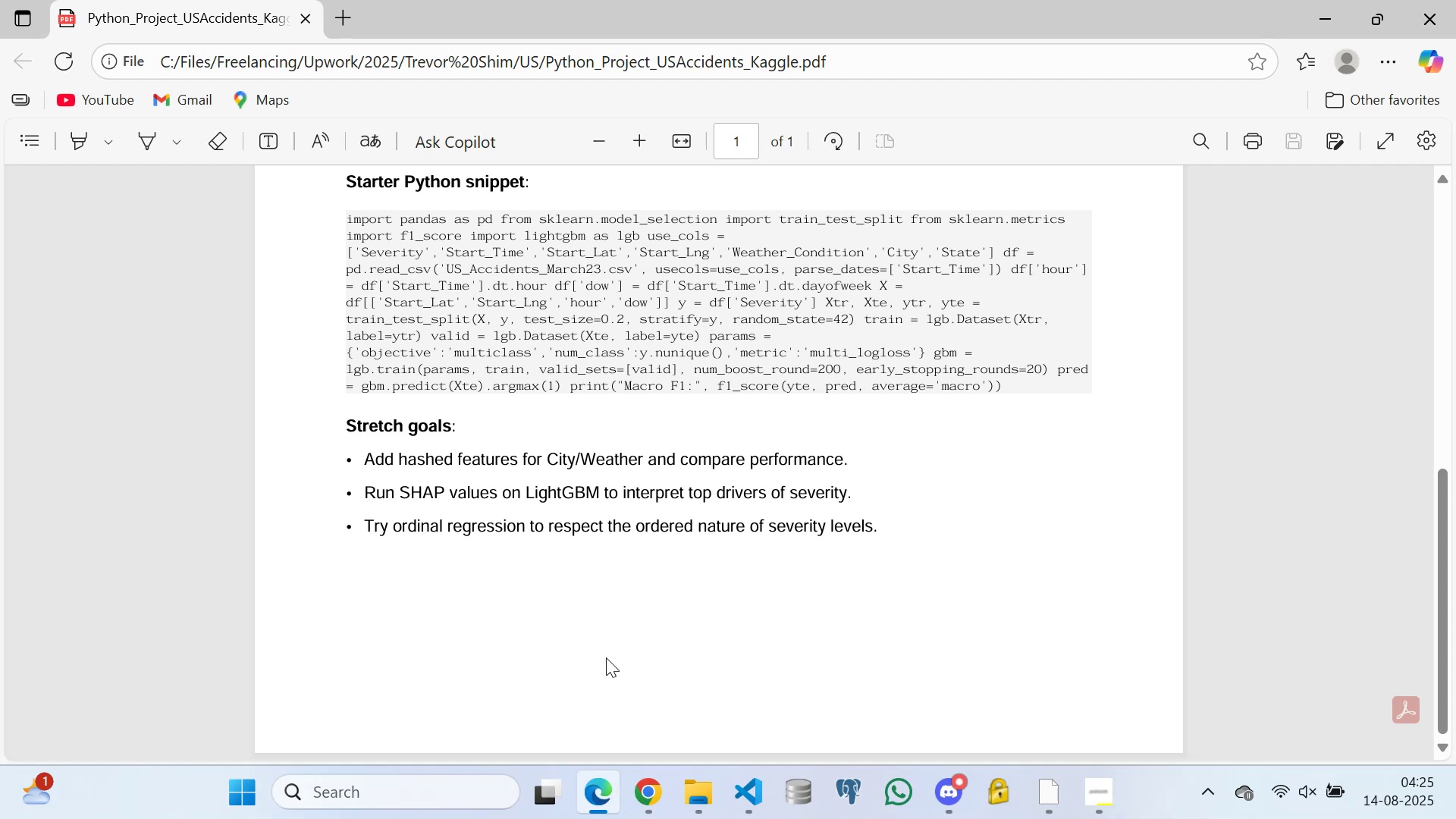 
type(tyrtuiouyrrtyyttytyyiuurtrterrtrrttryuyrey)
 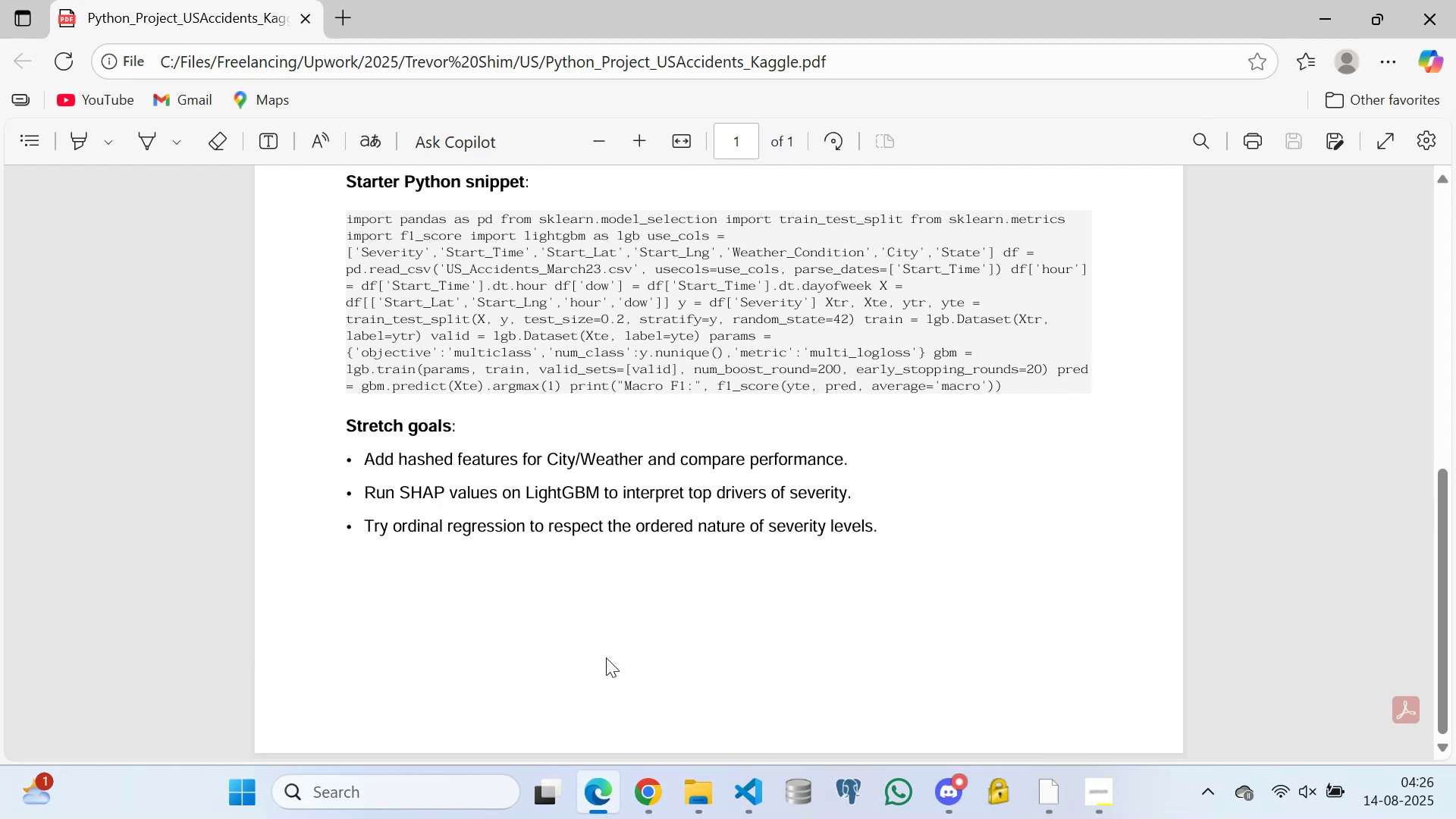 
left_click_drag(start_coordinate=[1010, 548], to_coordinate=[971, 553])
 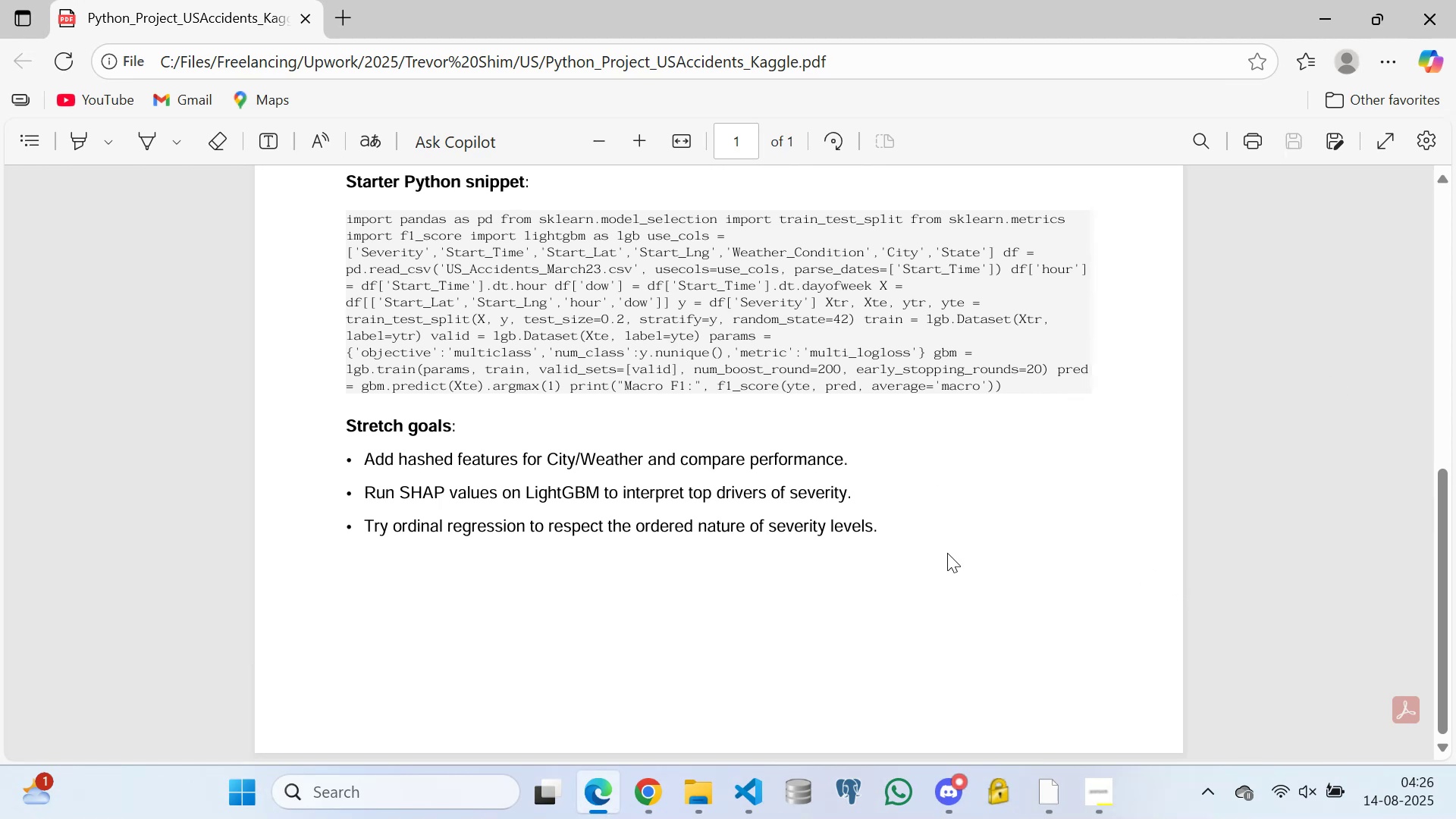 
left_click_drag(start_coordinate=[910, 567], to_coordinate=[827, 595])
 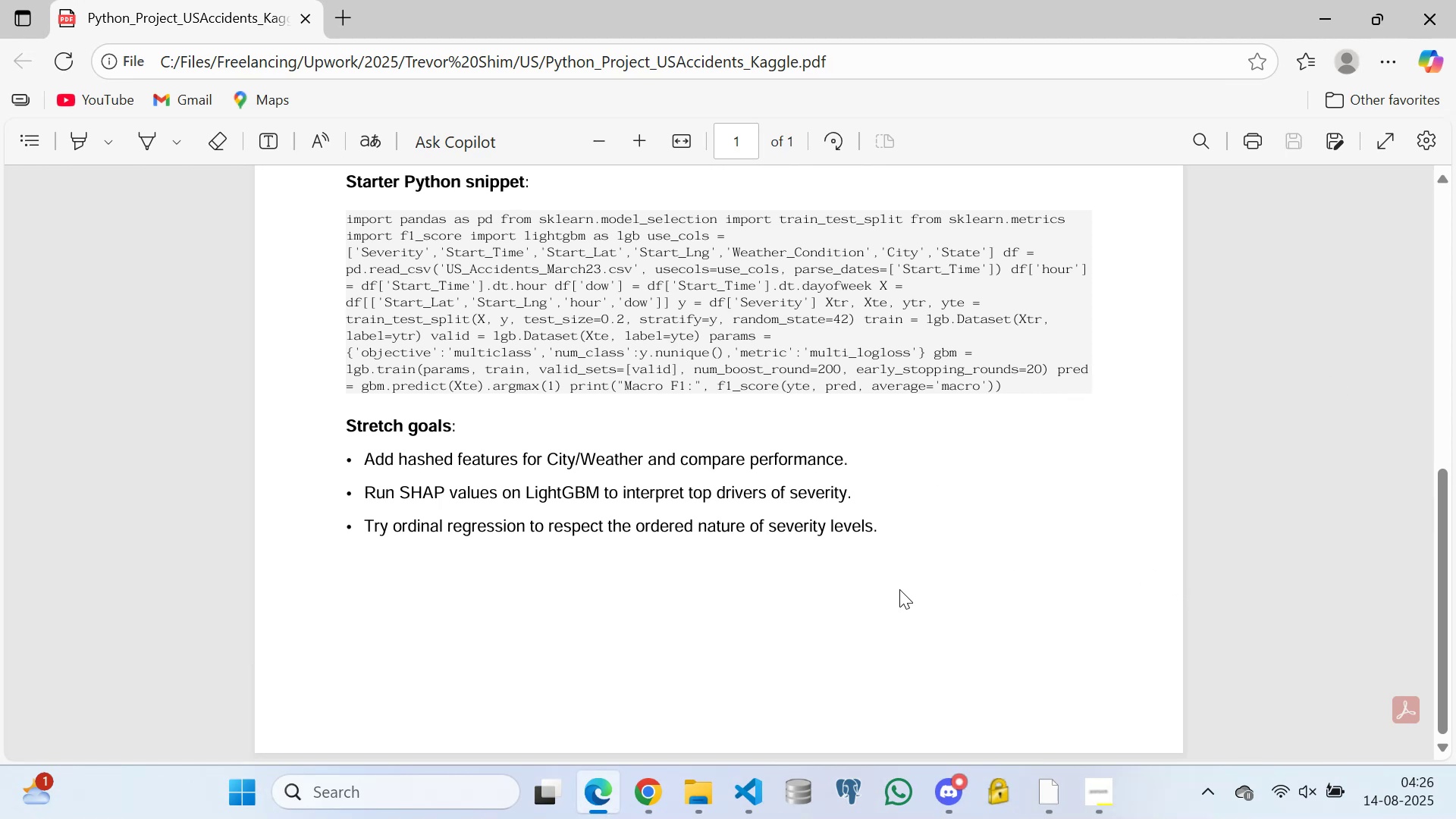 
left_click_drag(start_coordinate=[754, 592], to_coordinate=[758, 592])
 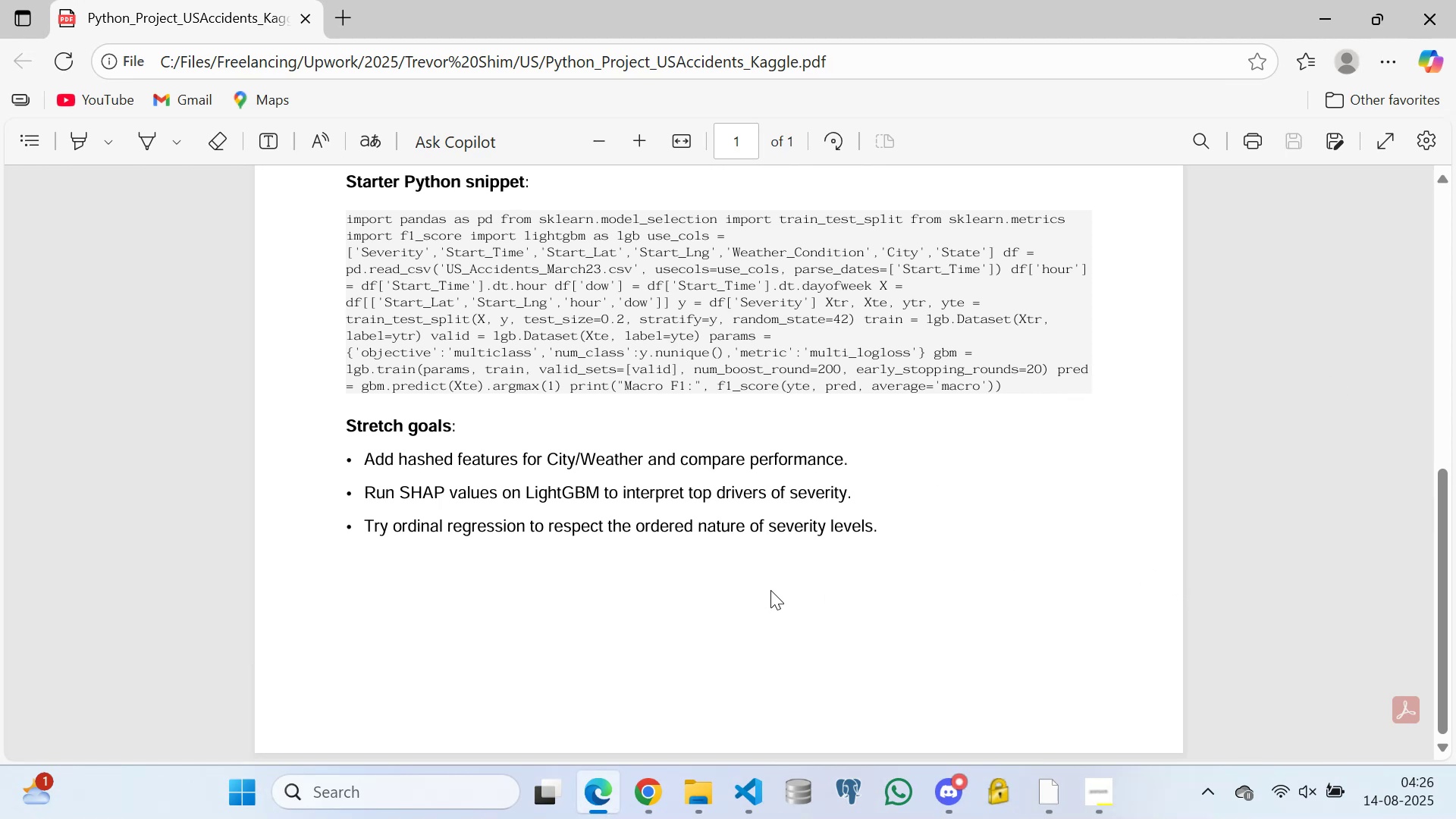 
scroll: coordinate [671, 818], scroll_direction: down, amount: 1.0
 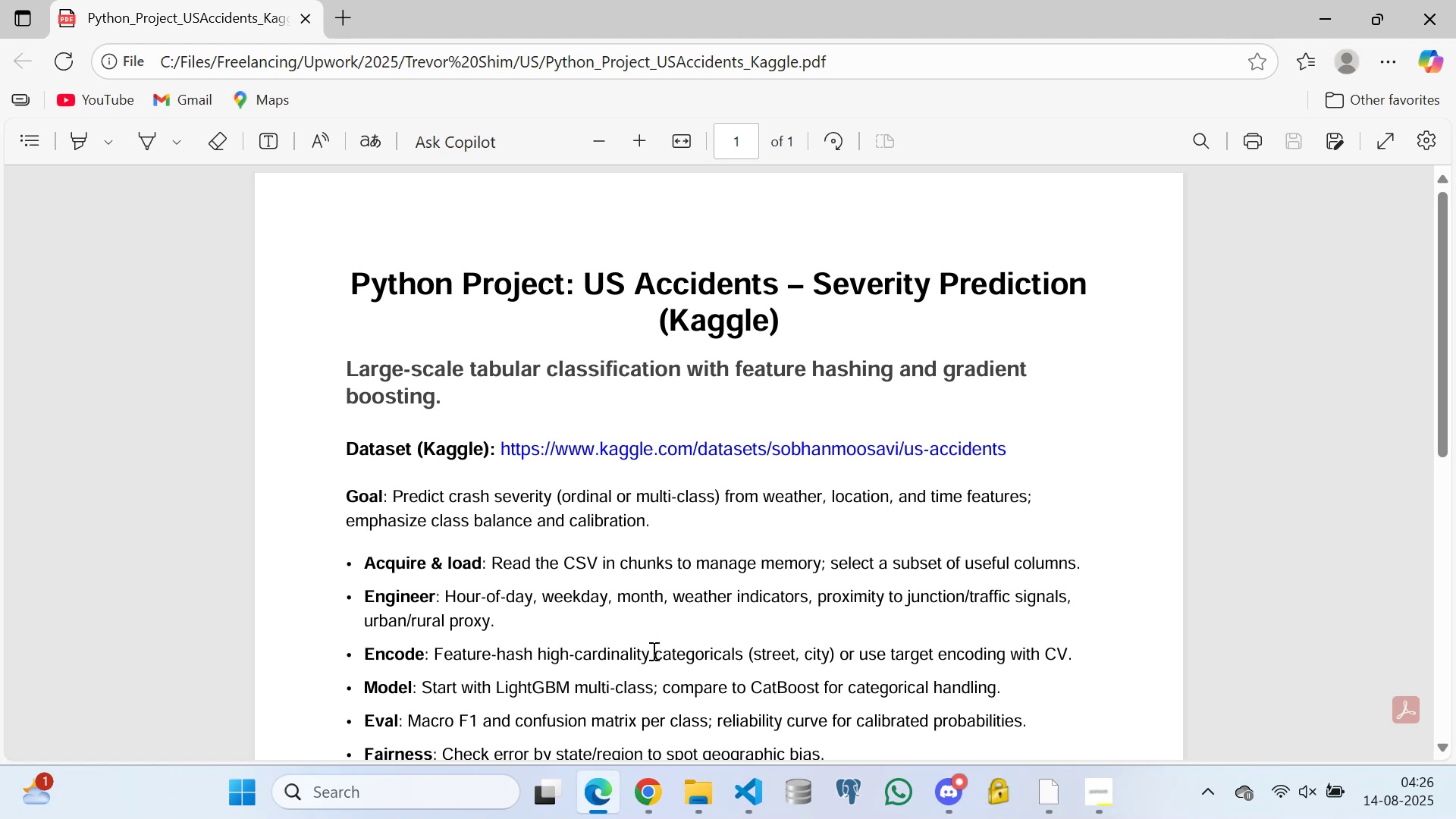 
left_click([652, 644])
 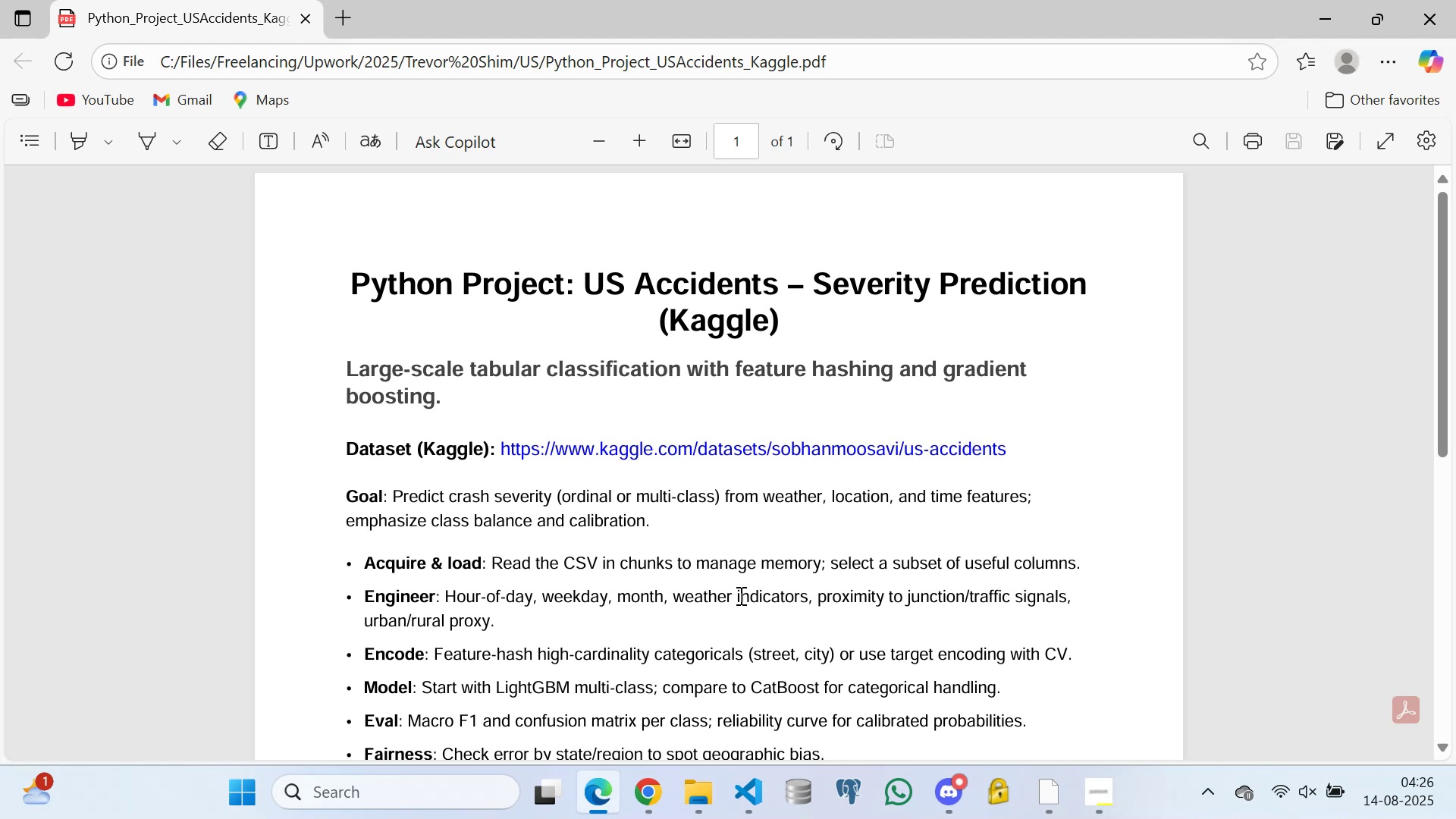 
hold_key(key=7, duration=0.4)
 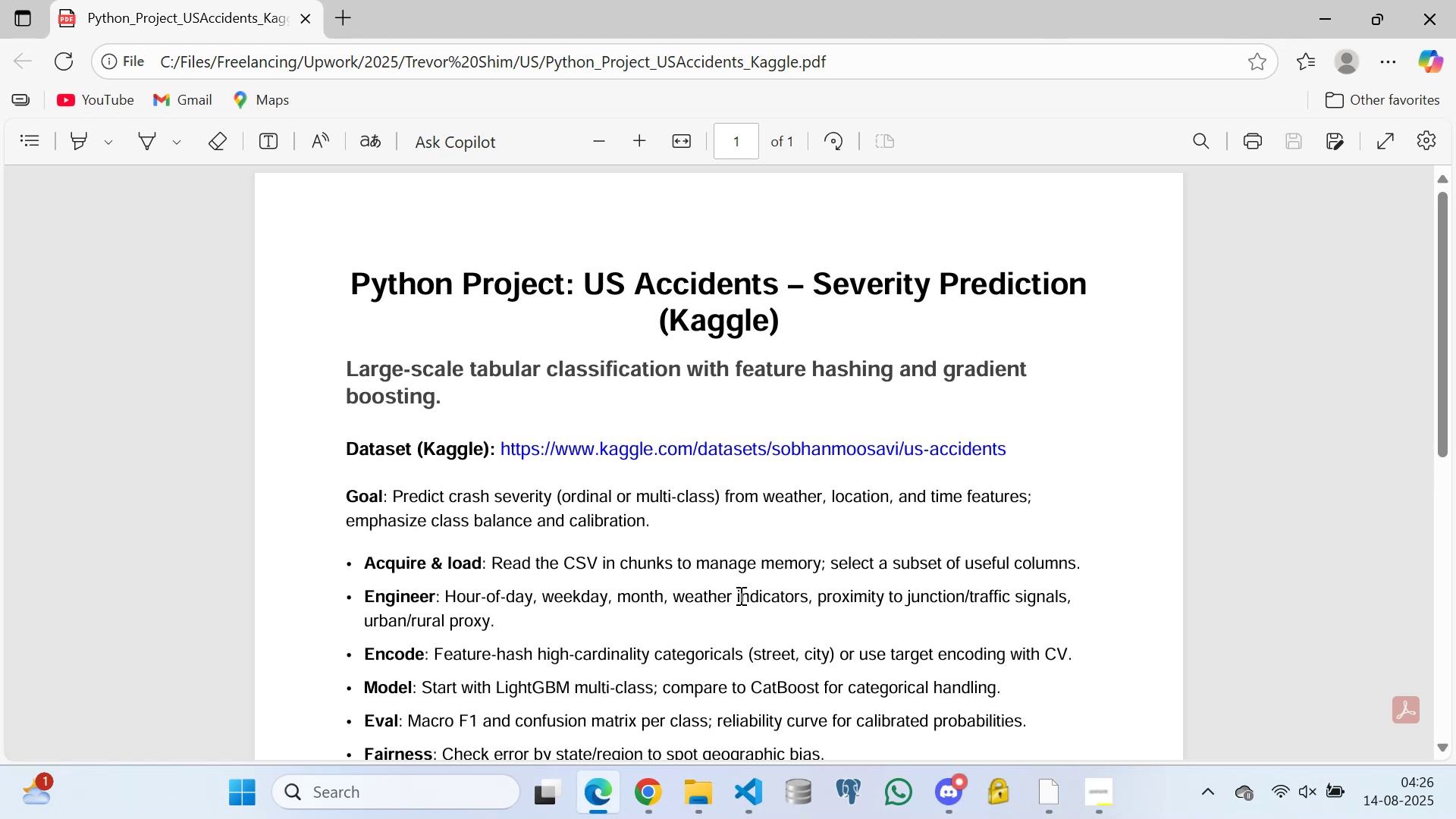 
type(687yyuyyrttie)
 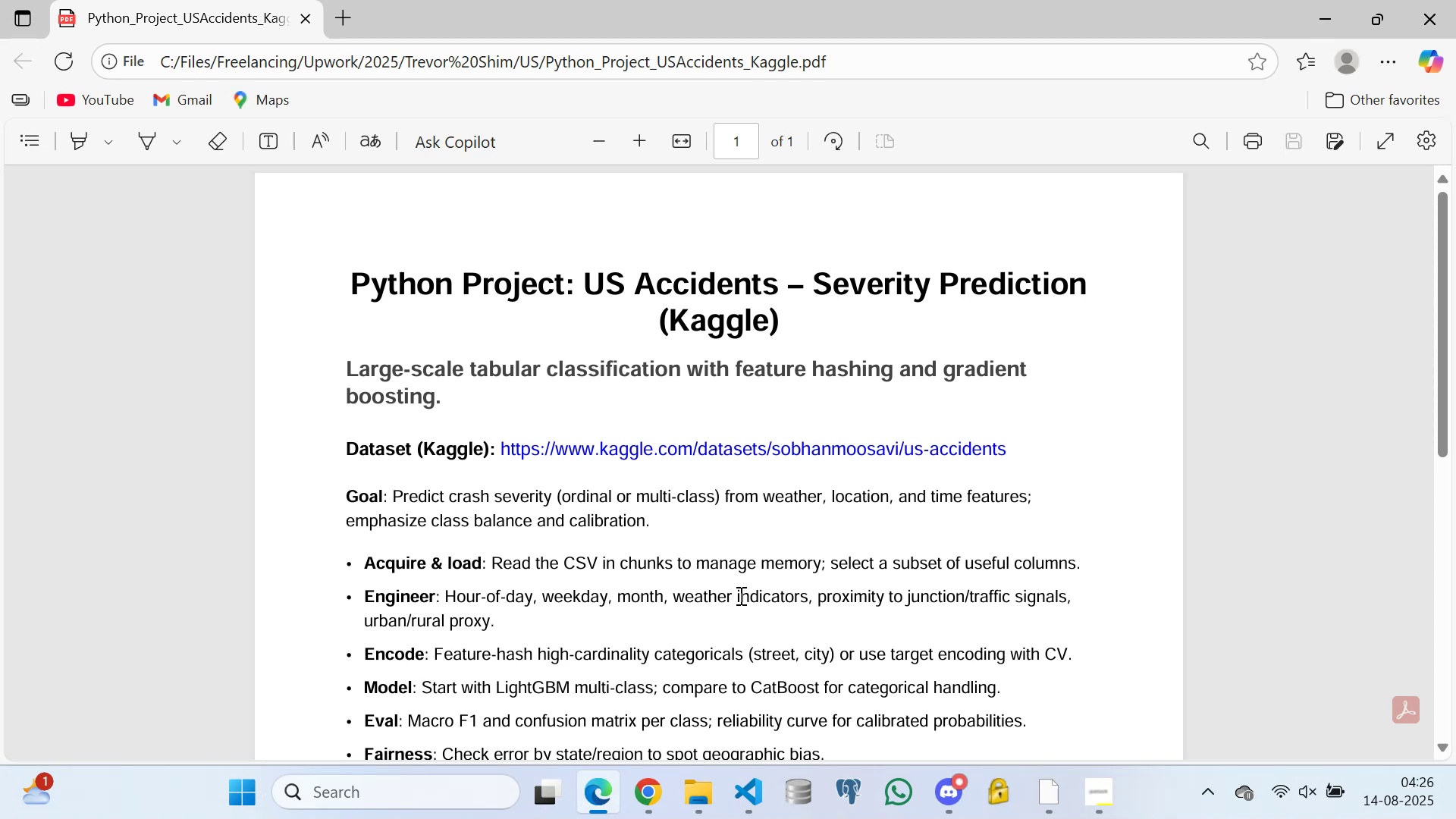 
hold_key(key=R, duration=0.38)
 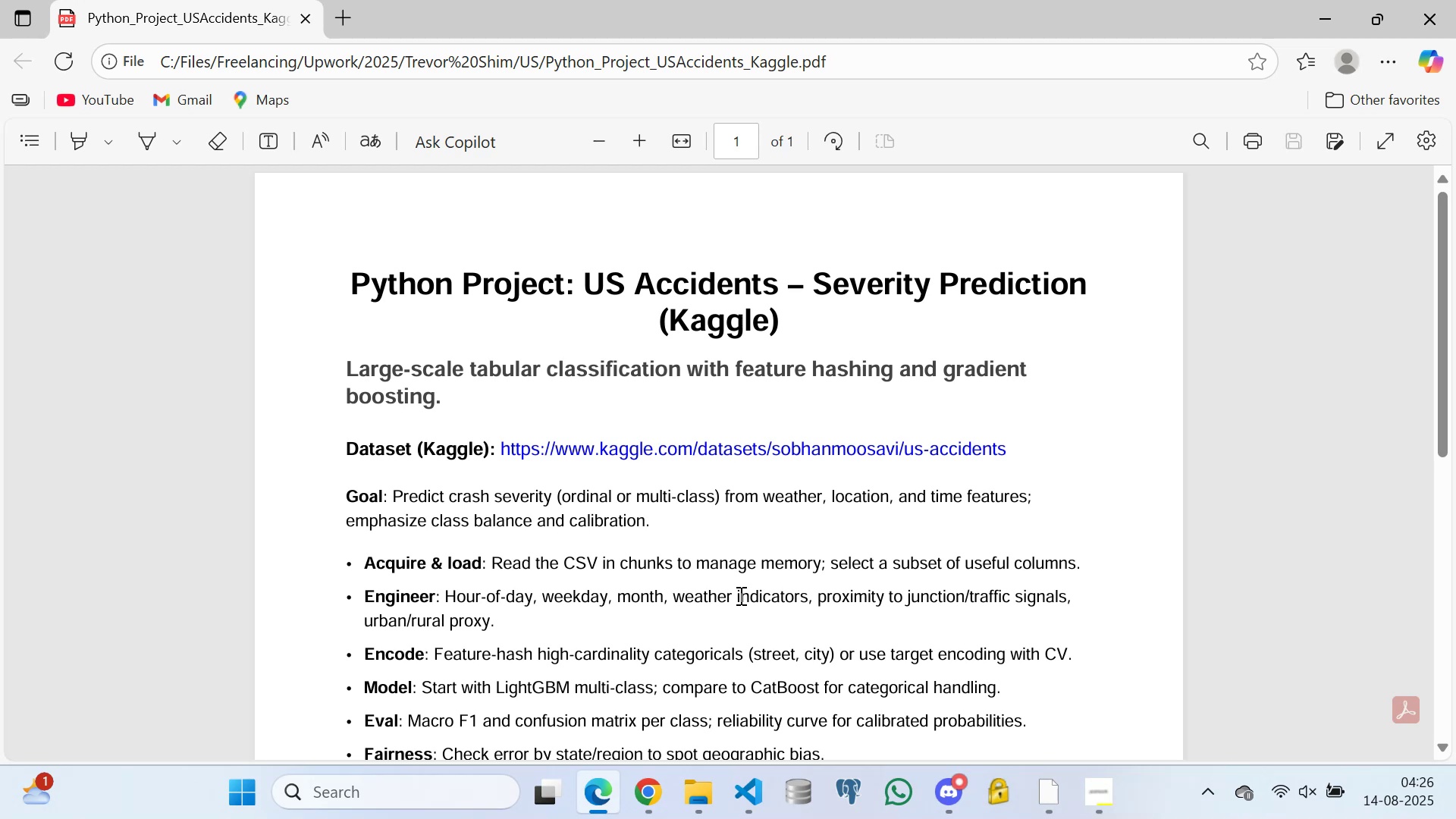 
hold_key(key=Y, duration=0.32)
 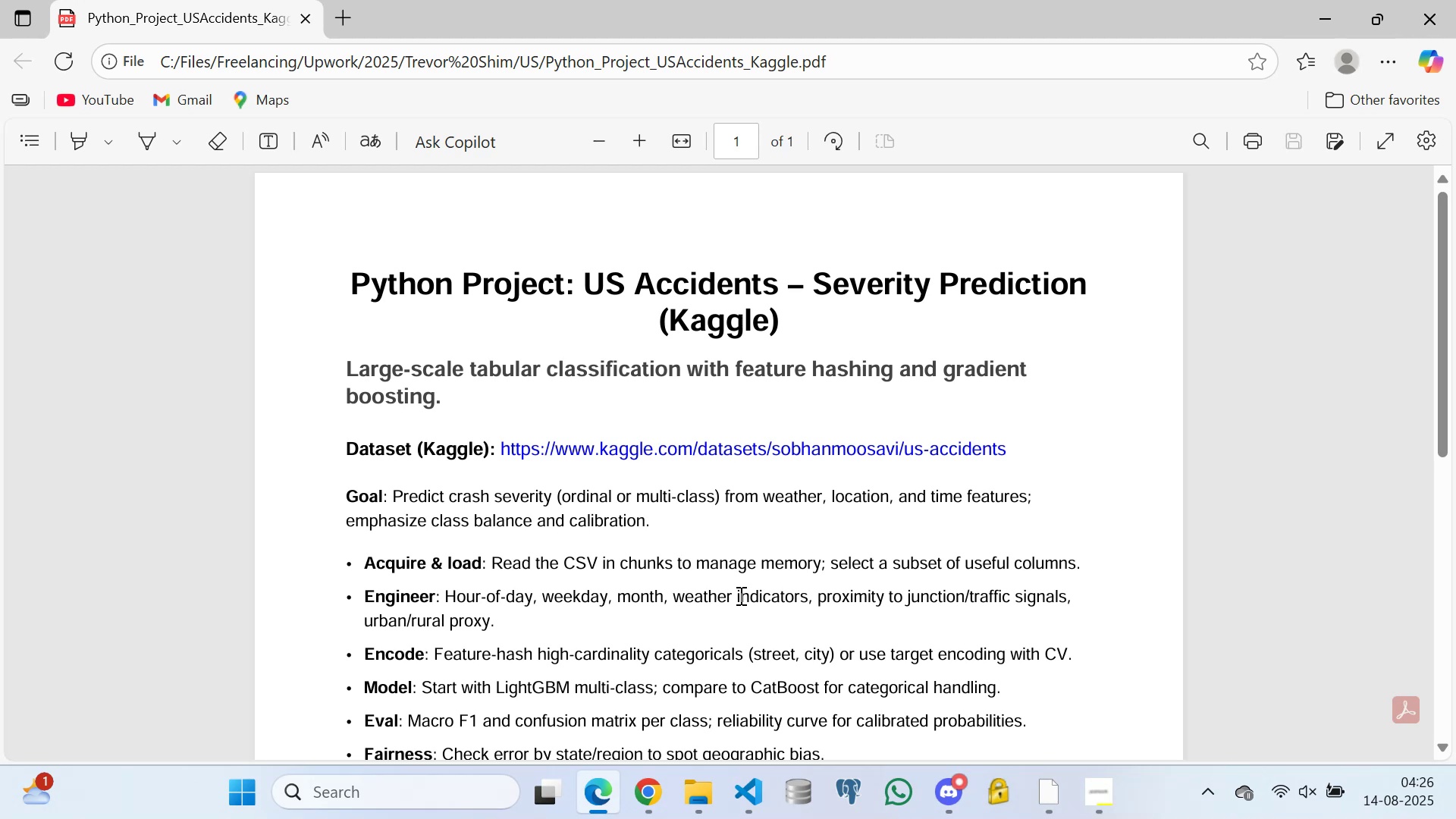 
type(rtuiyttrruoooiott)
 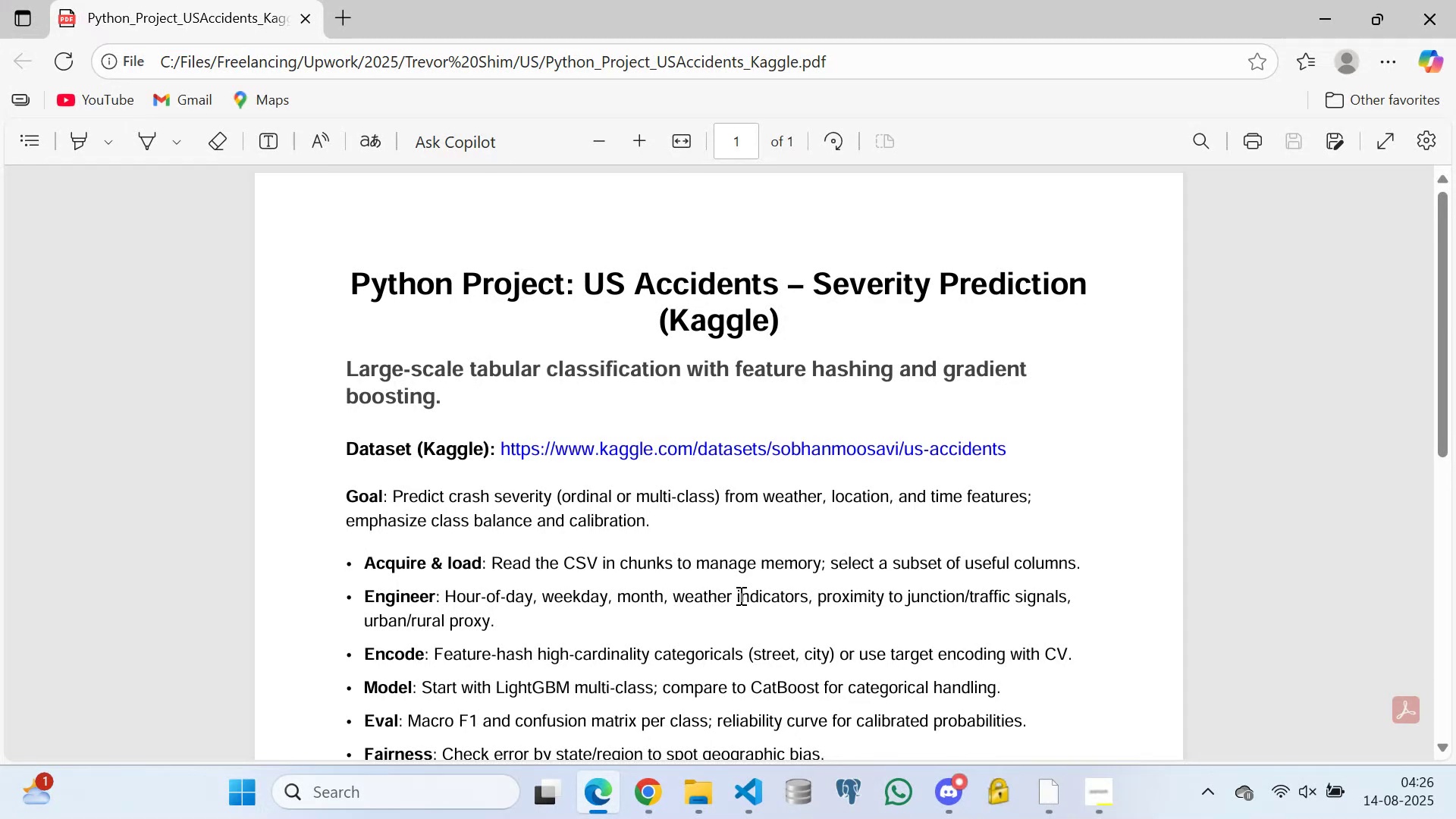 
hold_key(key=Y, duration=0.57)
 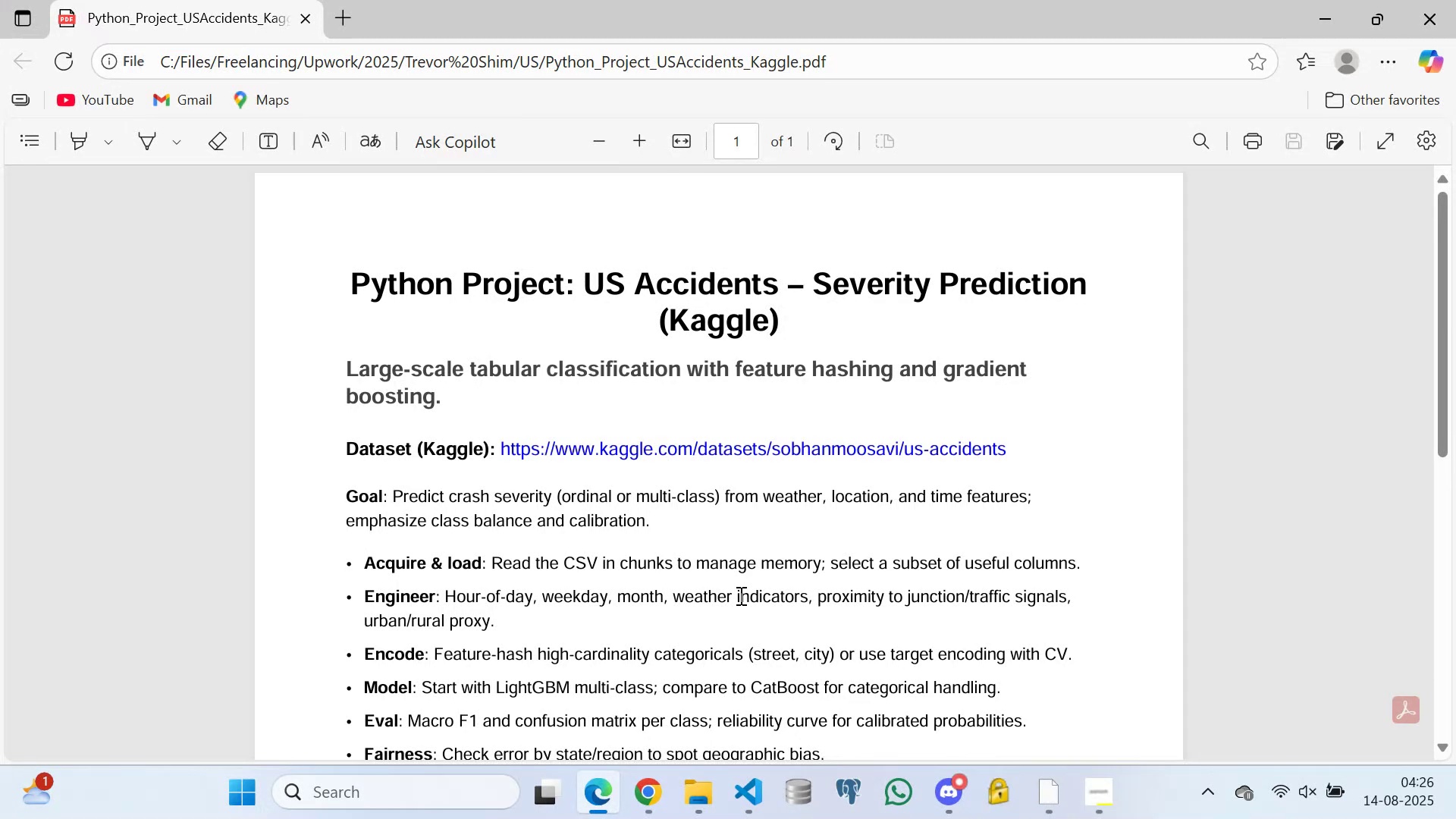 
hold_key(key=T, duration=0.36)
 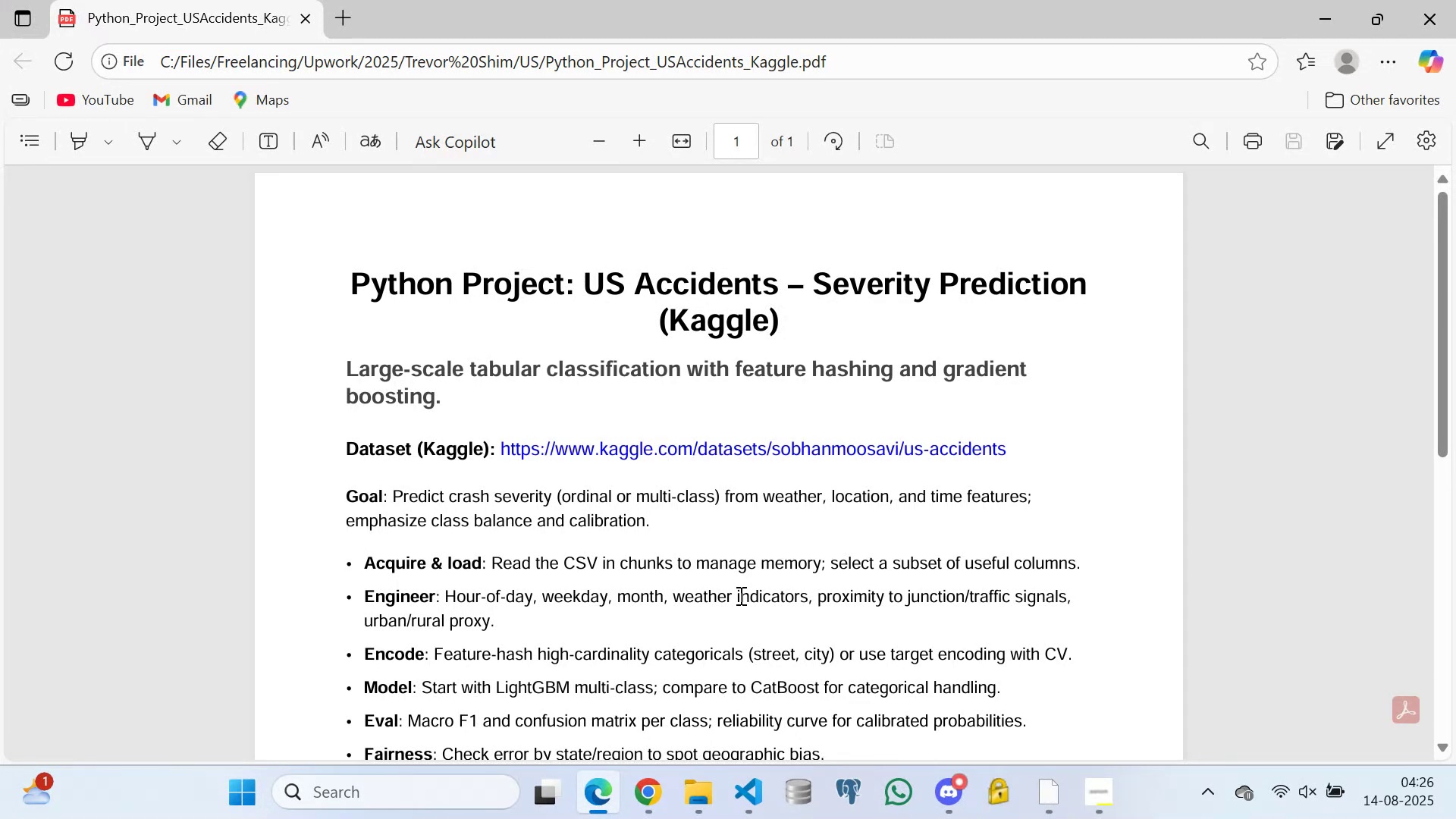 
wait(6.21)
 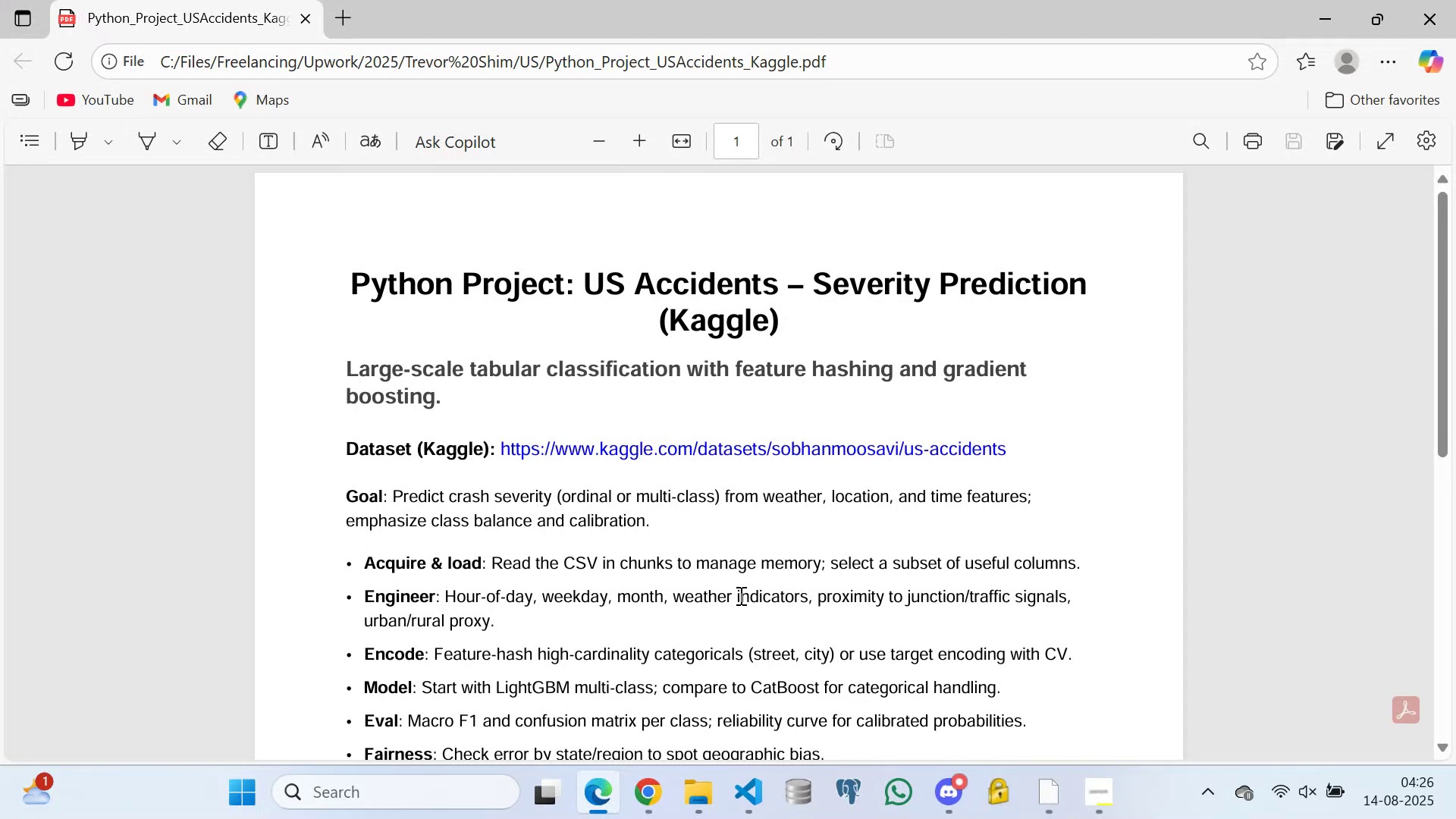 
type(yuy)
 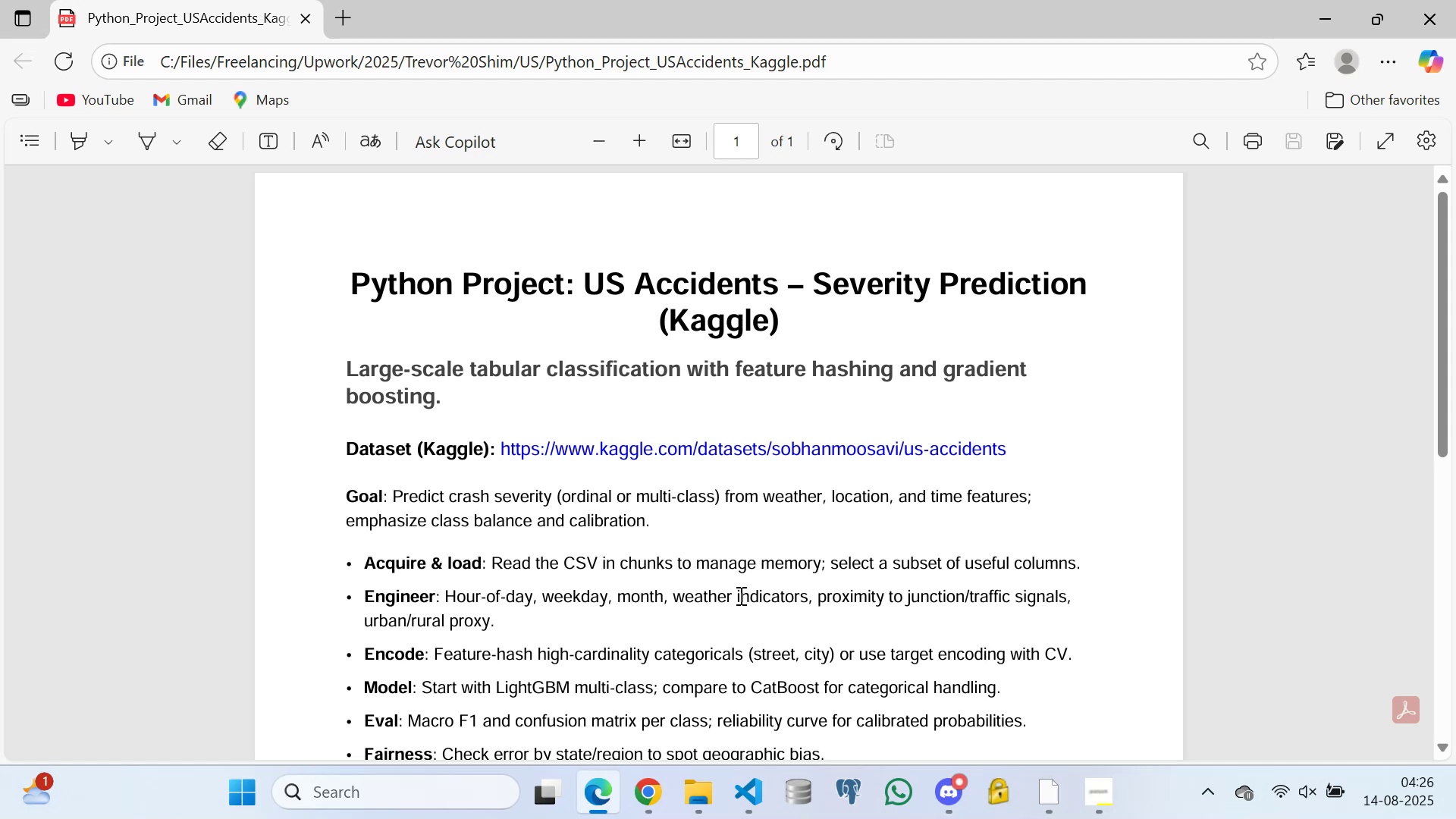 
hold_key(key=R, duration=0.34)
 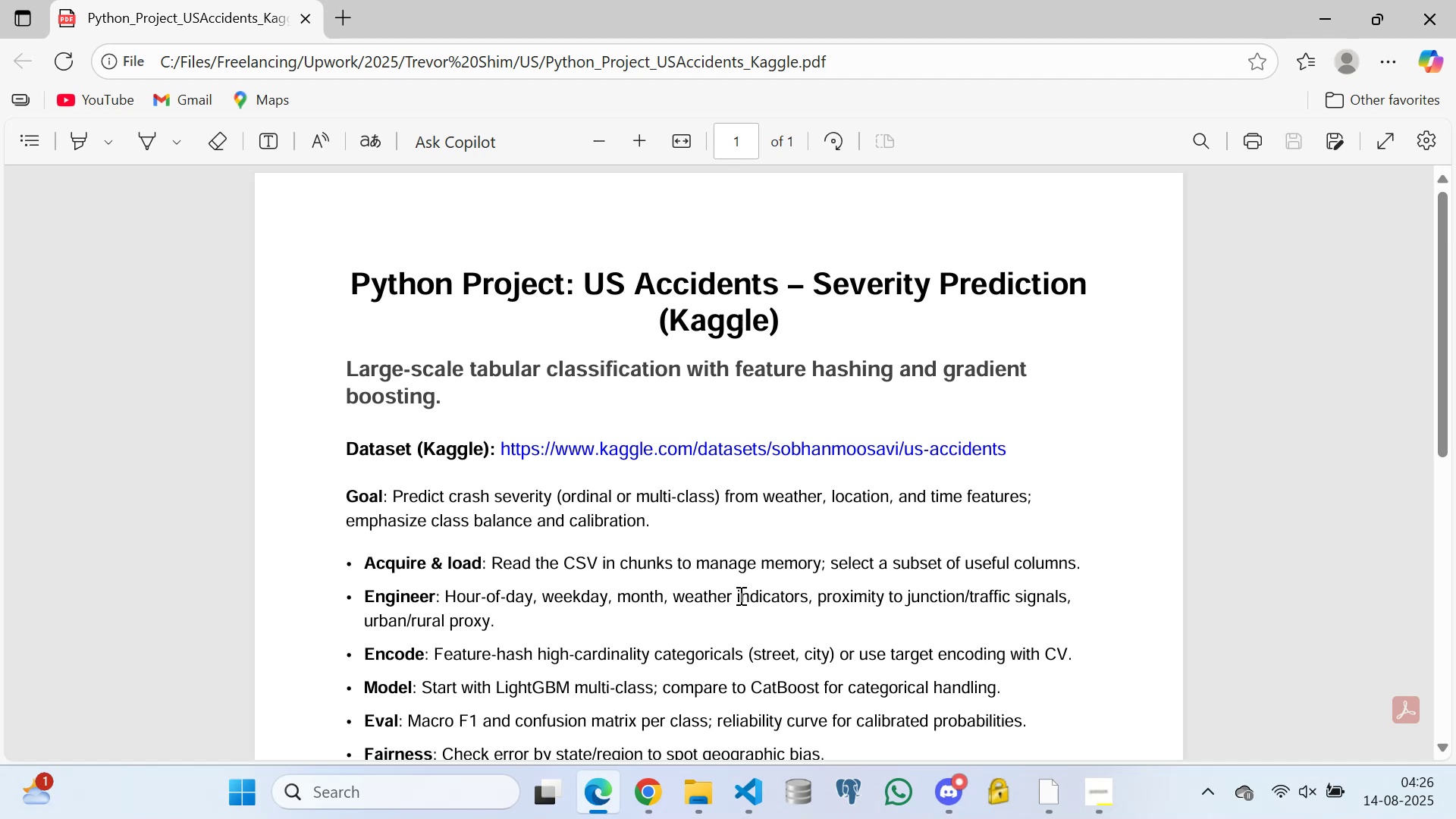 
wait(5.19)
 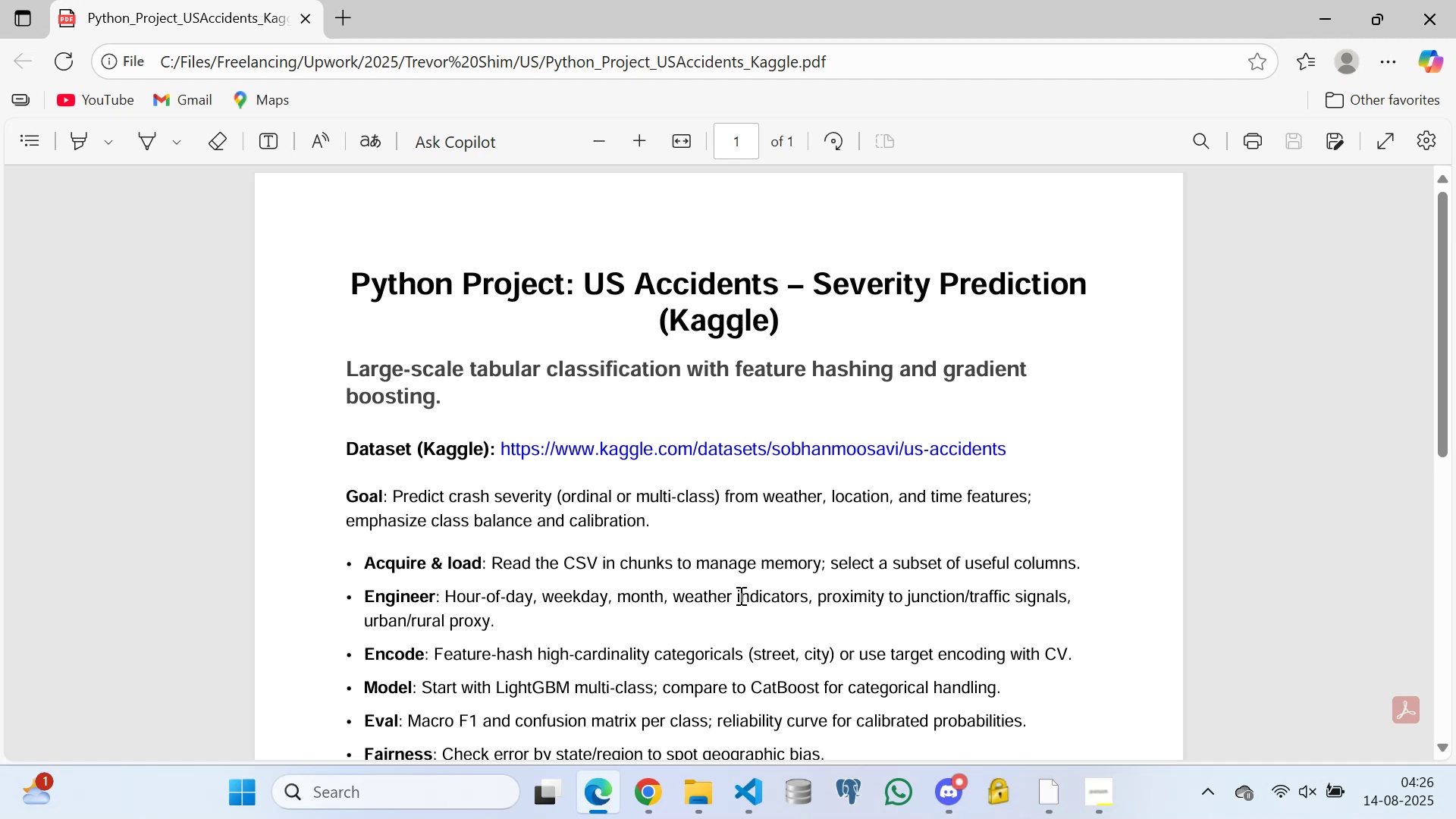 
key(F)
 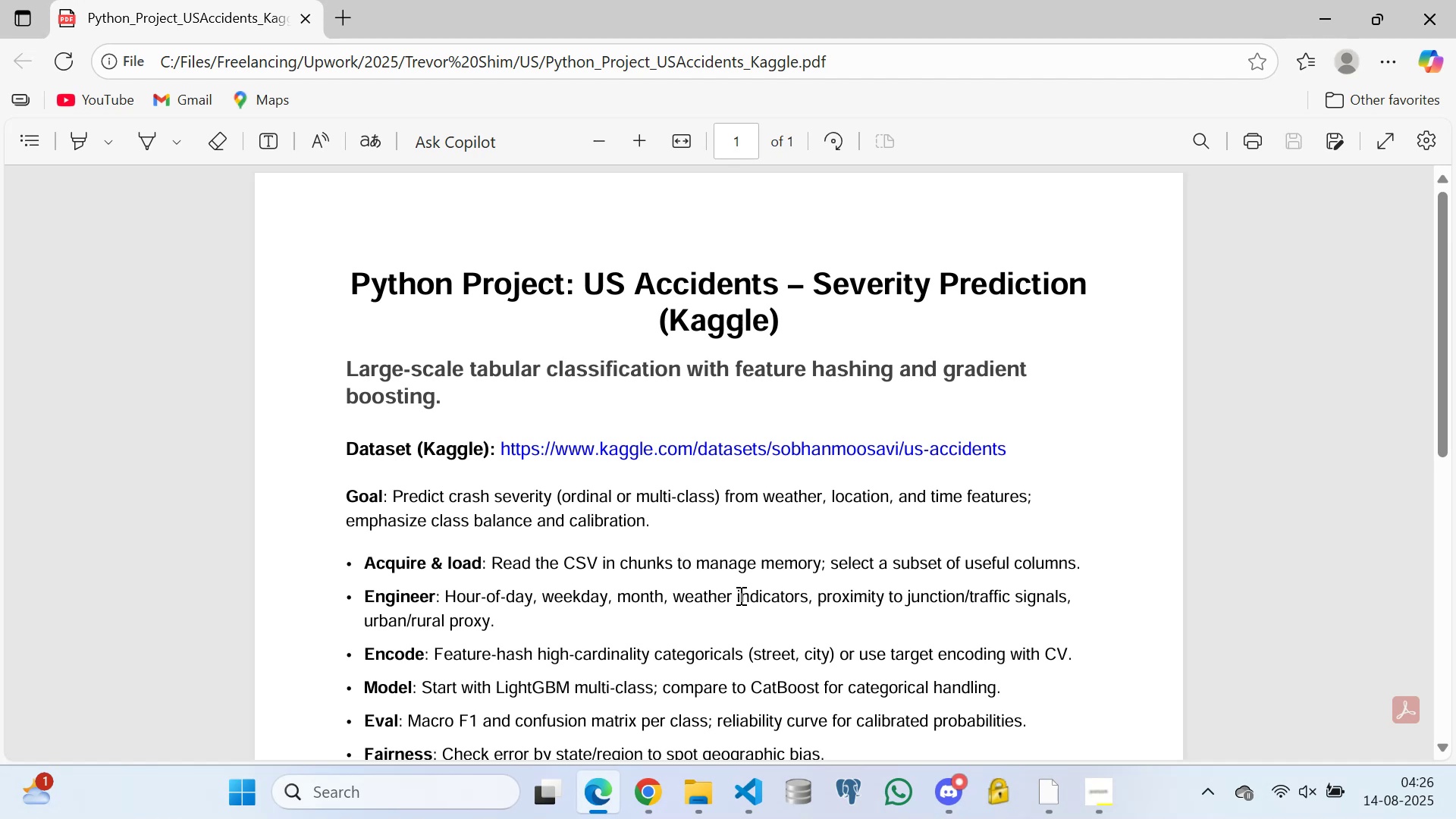 
hold_key(key=T, duration=0.46)
 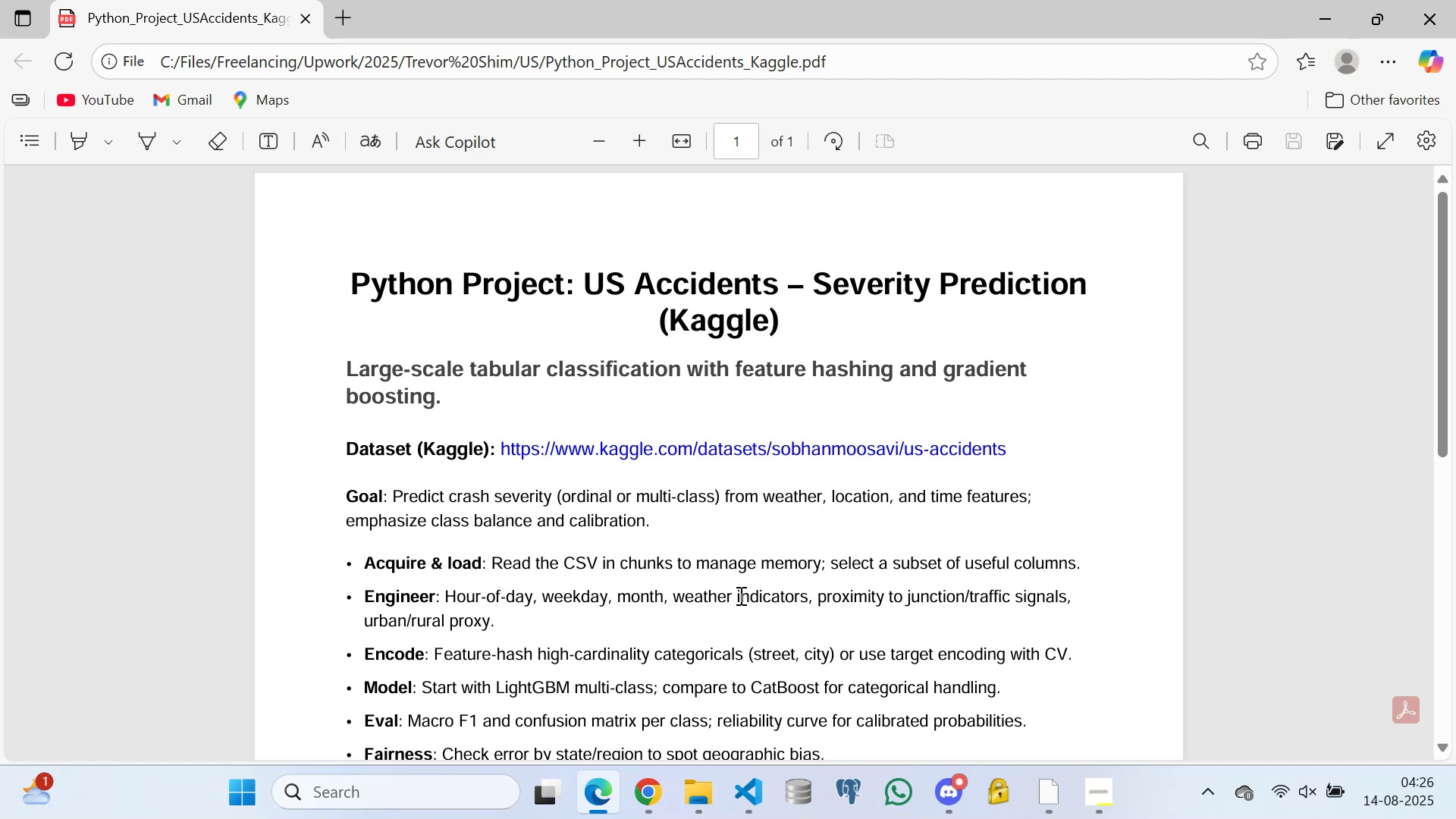 
hold_key(key=T, duration=1.31)
 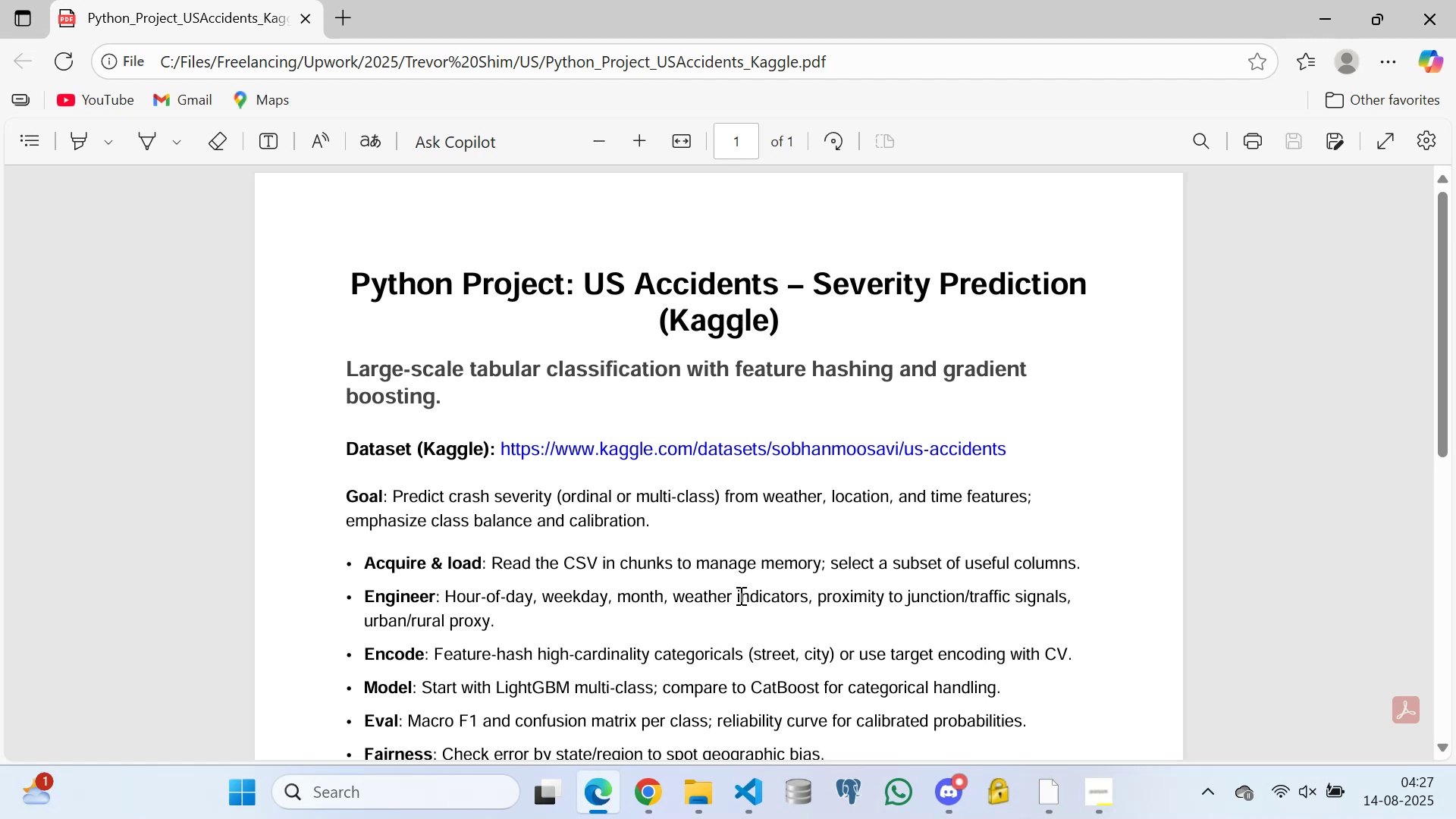 
hold_key(key=T, duration=0.89)
 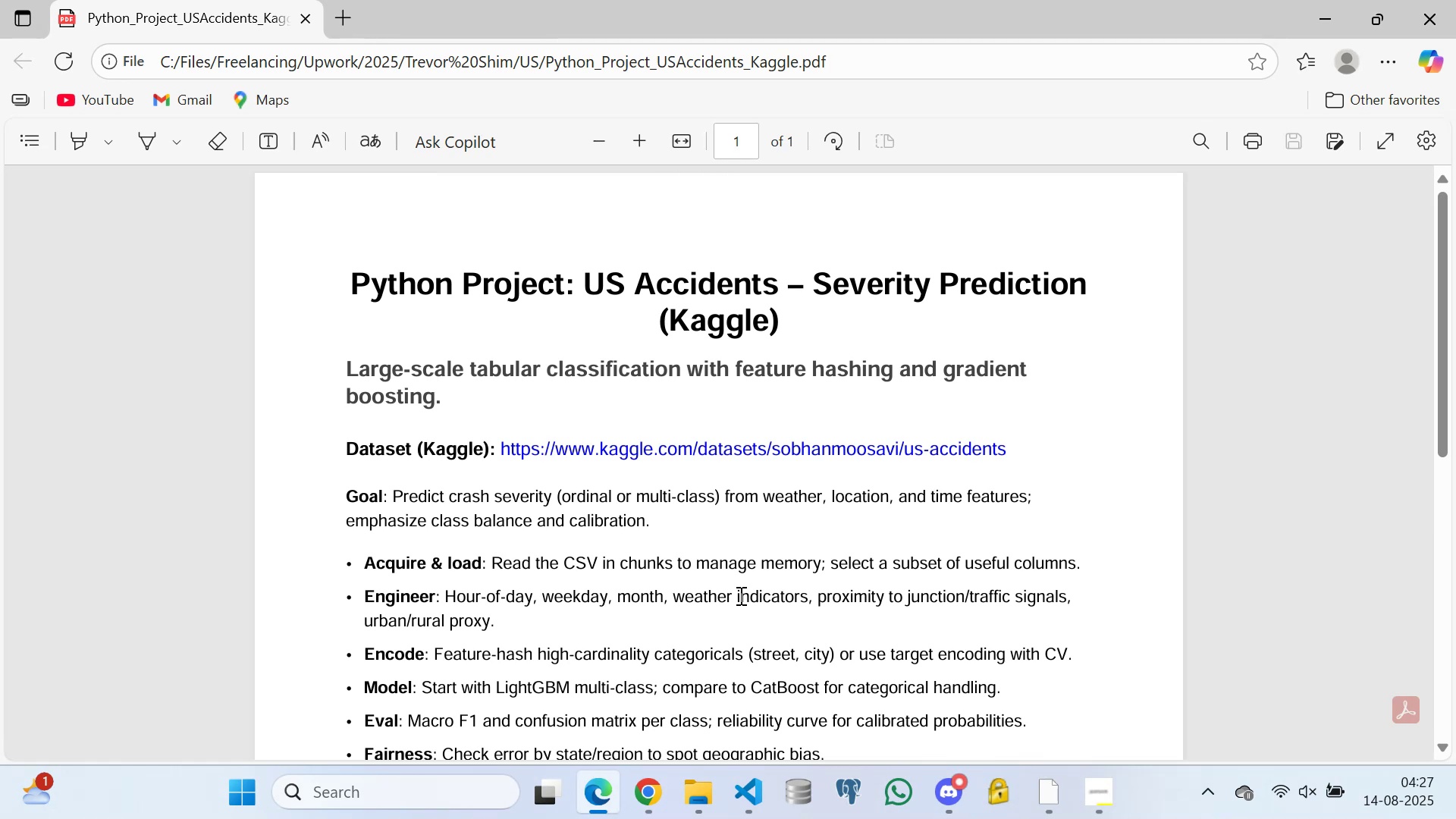 
hold_key(key=R, duration=0.52)
 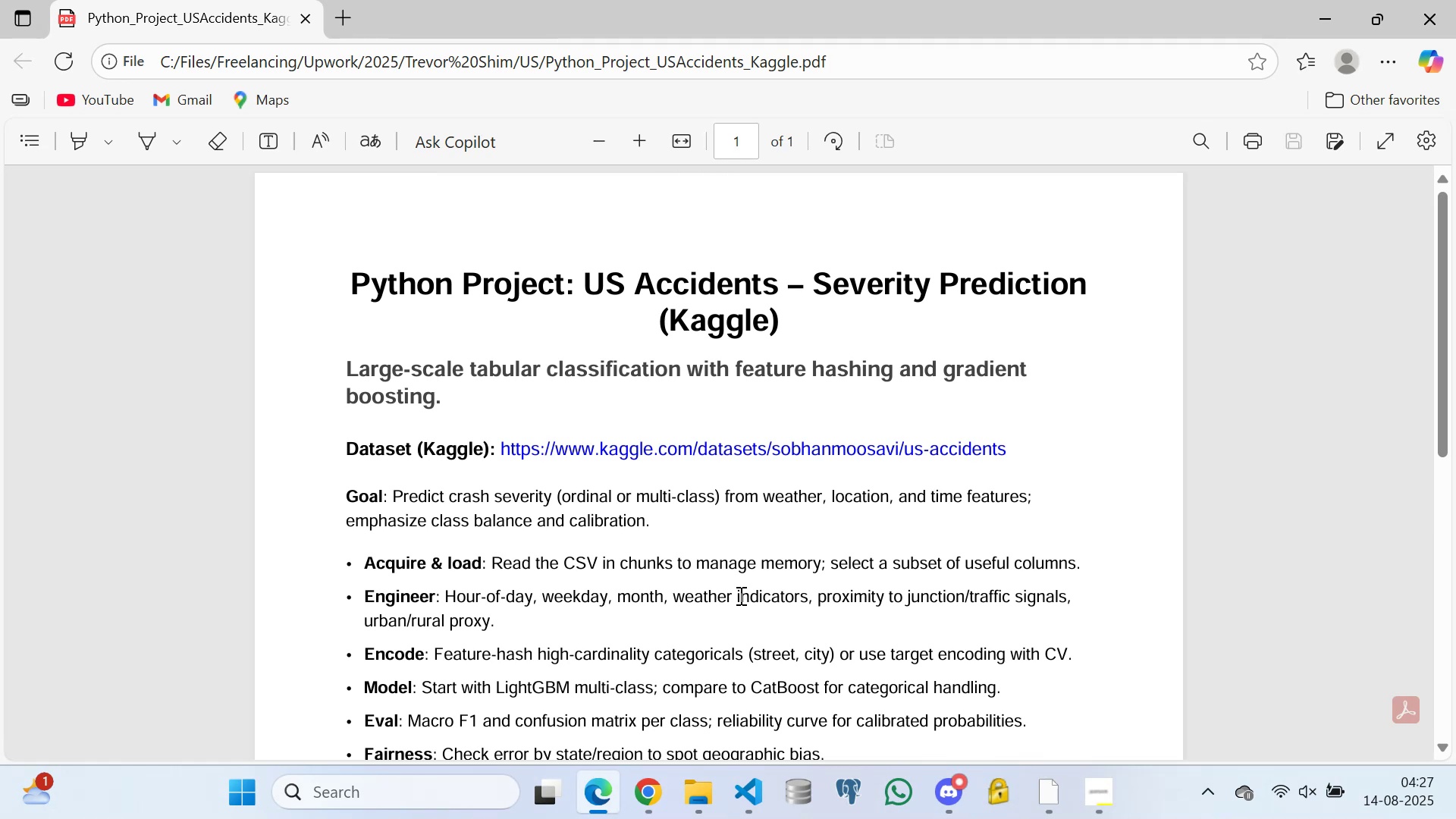 
type(ttut)
 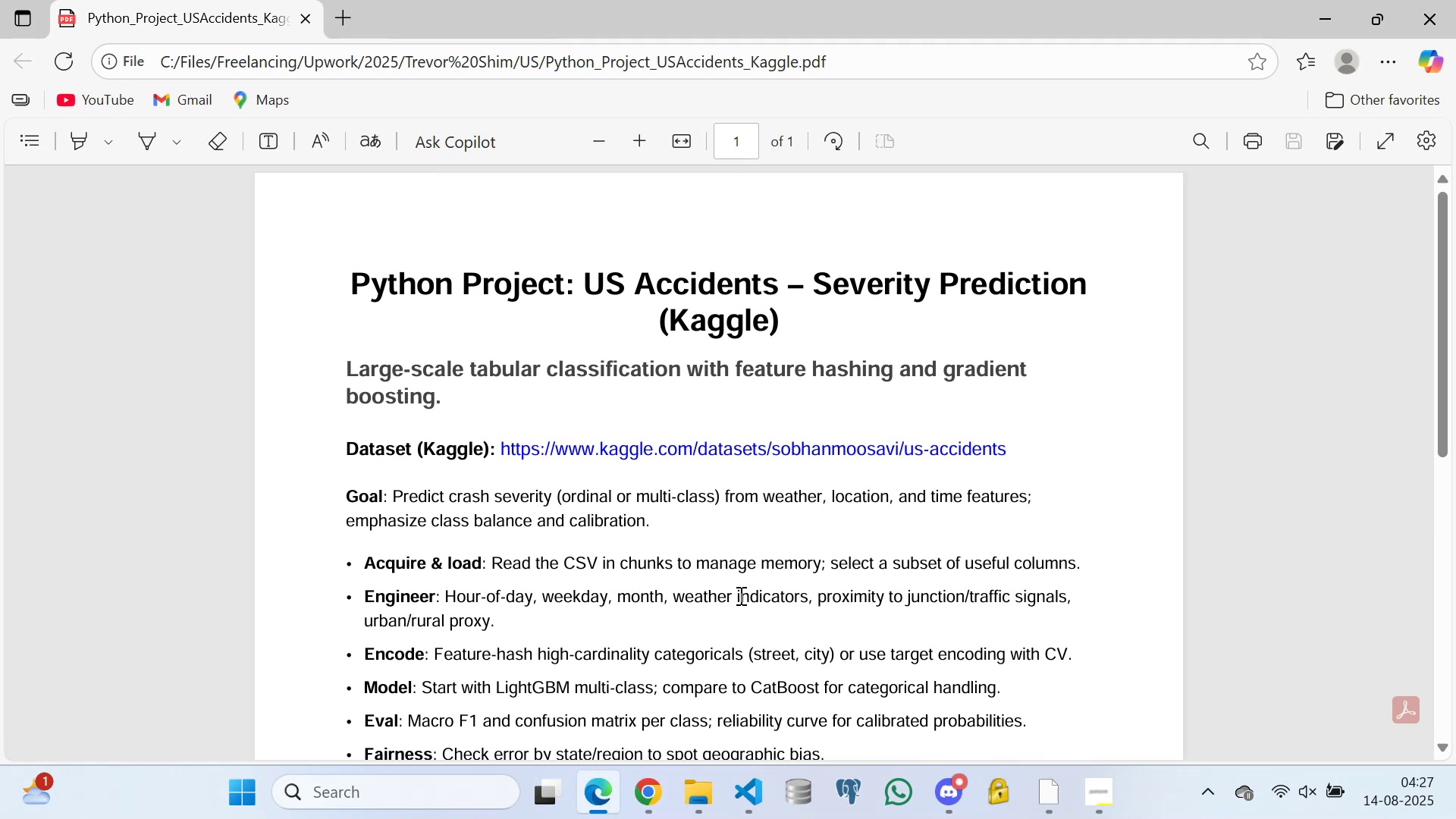 
hold_key(key=Y, duration=0.43)
 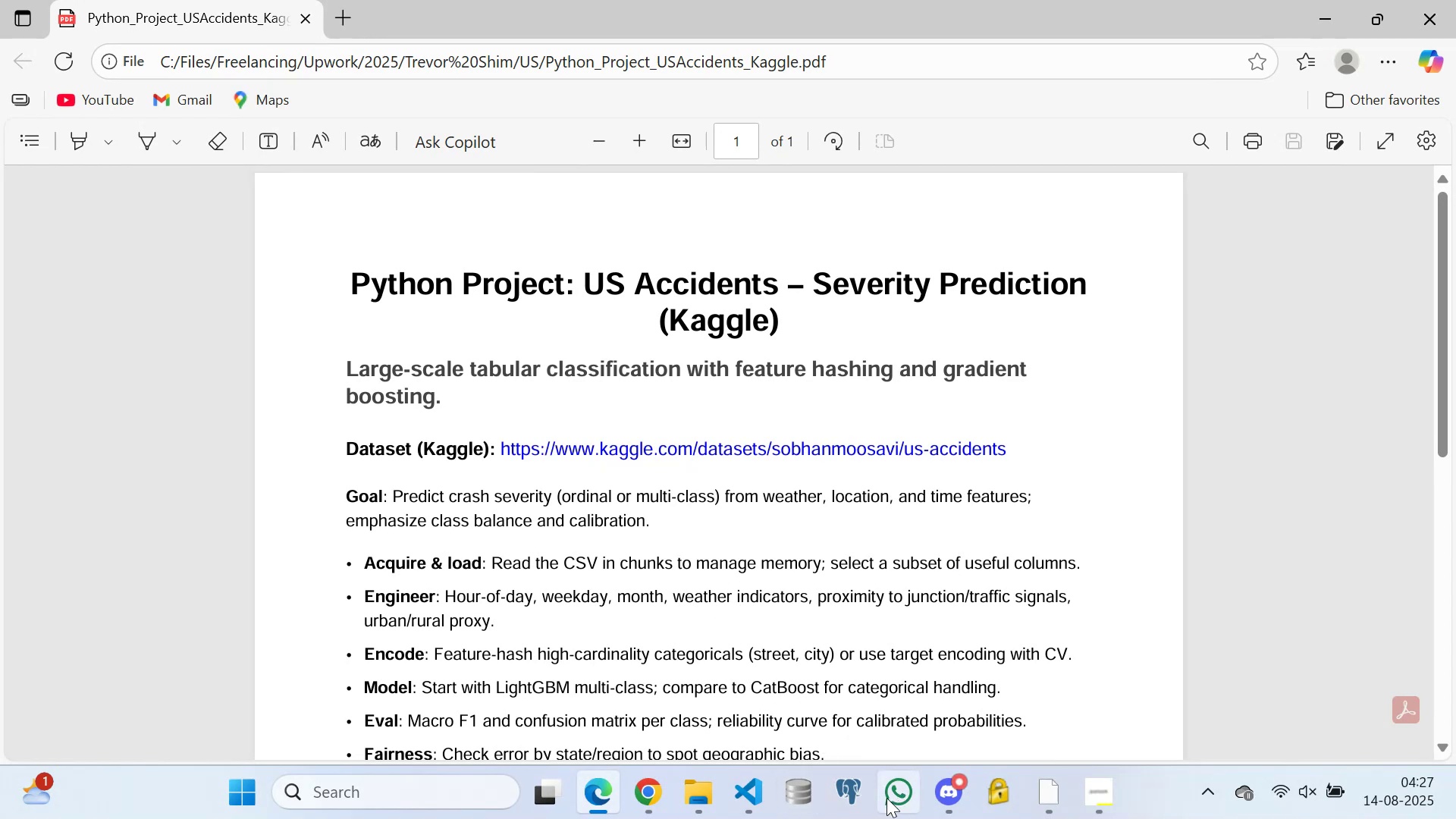 
wait(14.64)
 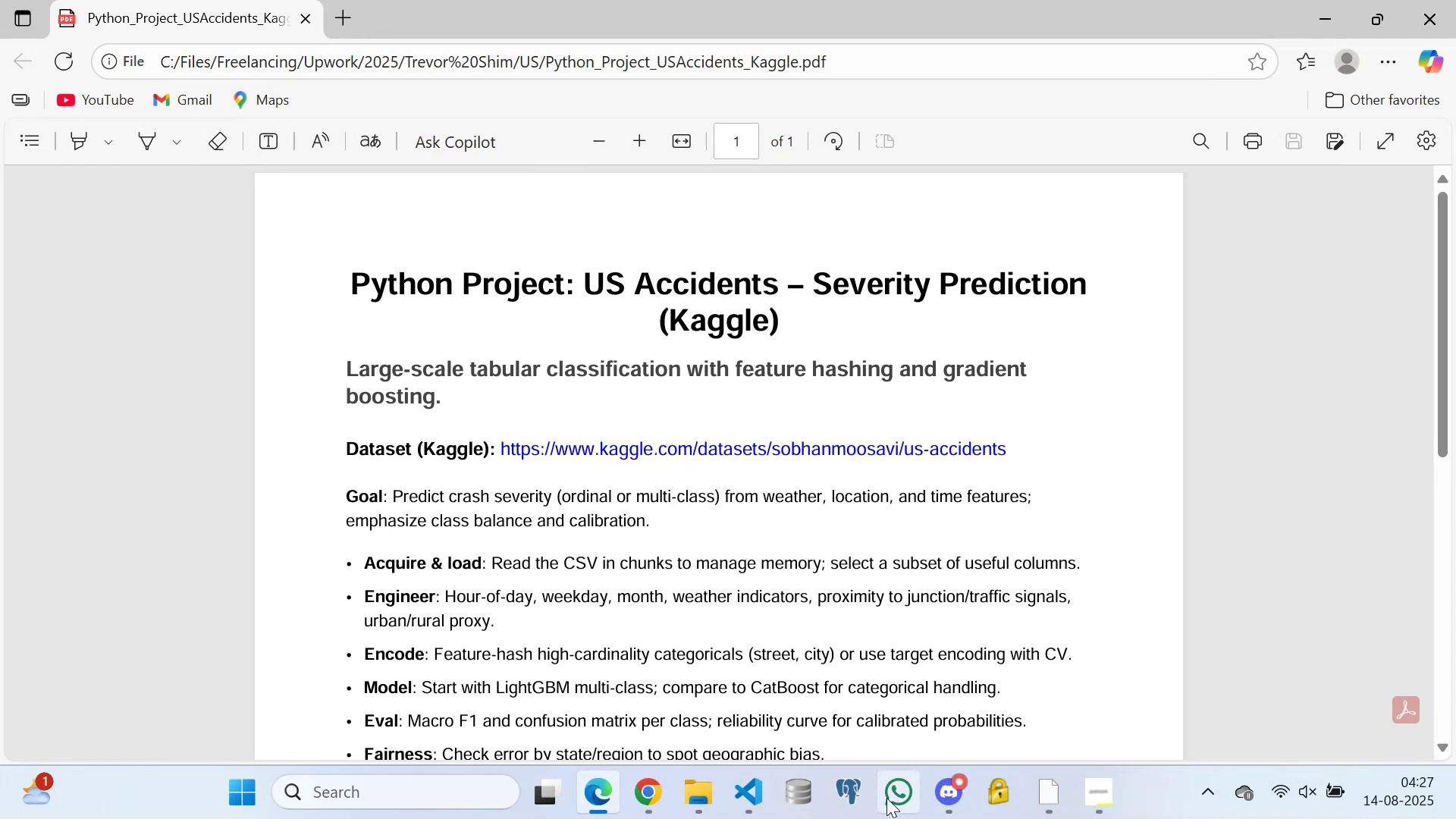 
left_click([776, 713])
 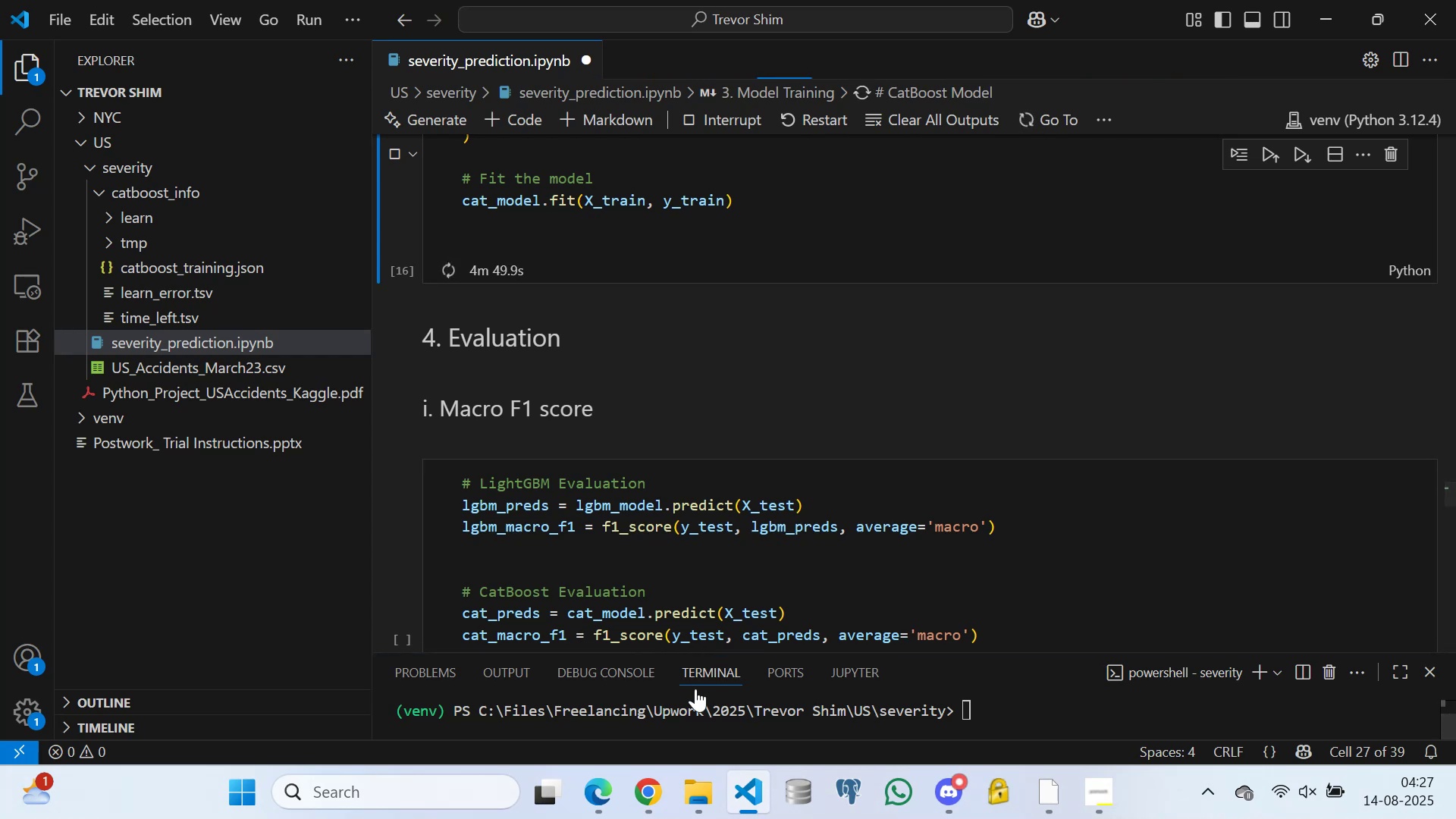 
wait(7.89)
 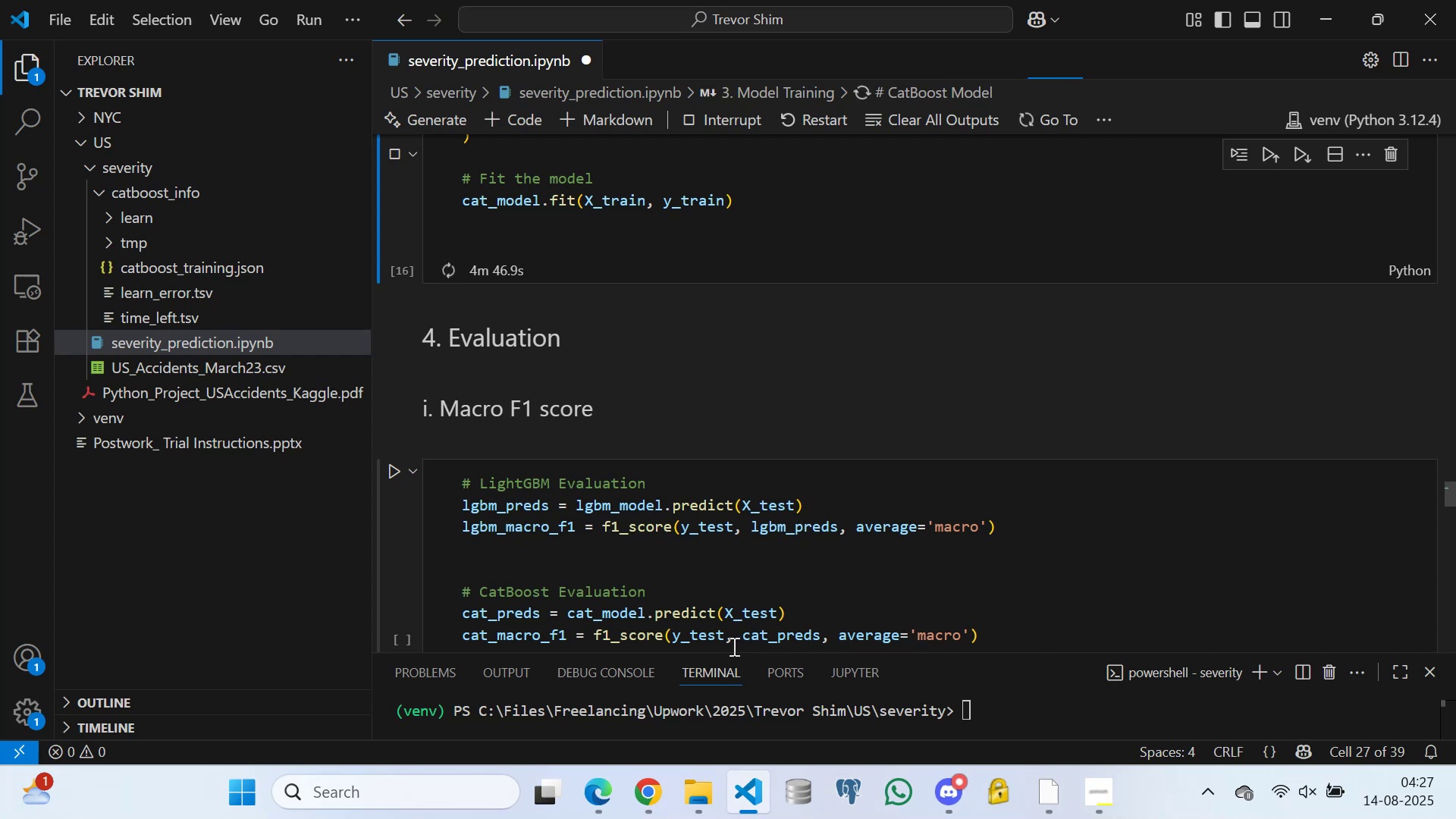 
left_click_drag(start_coordinate=[743, 318], to_coordinate=[743, 331])
 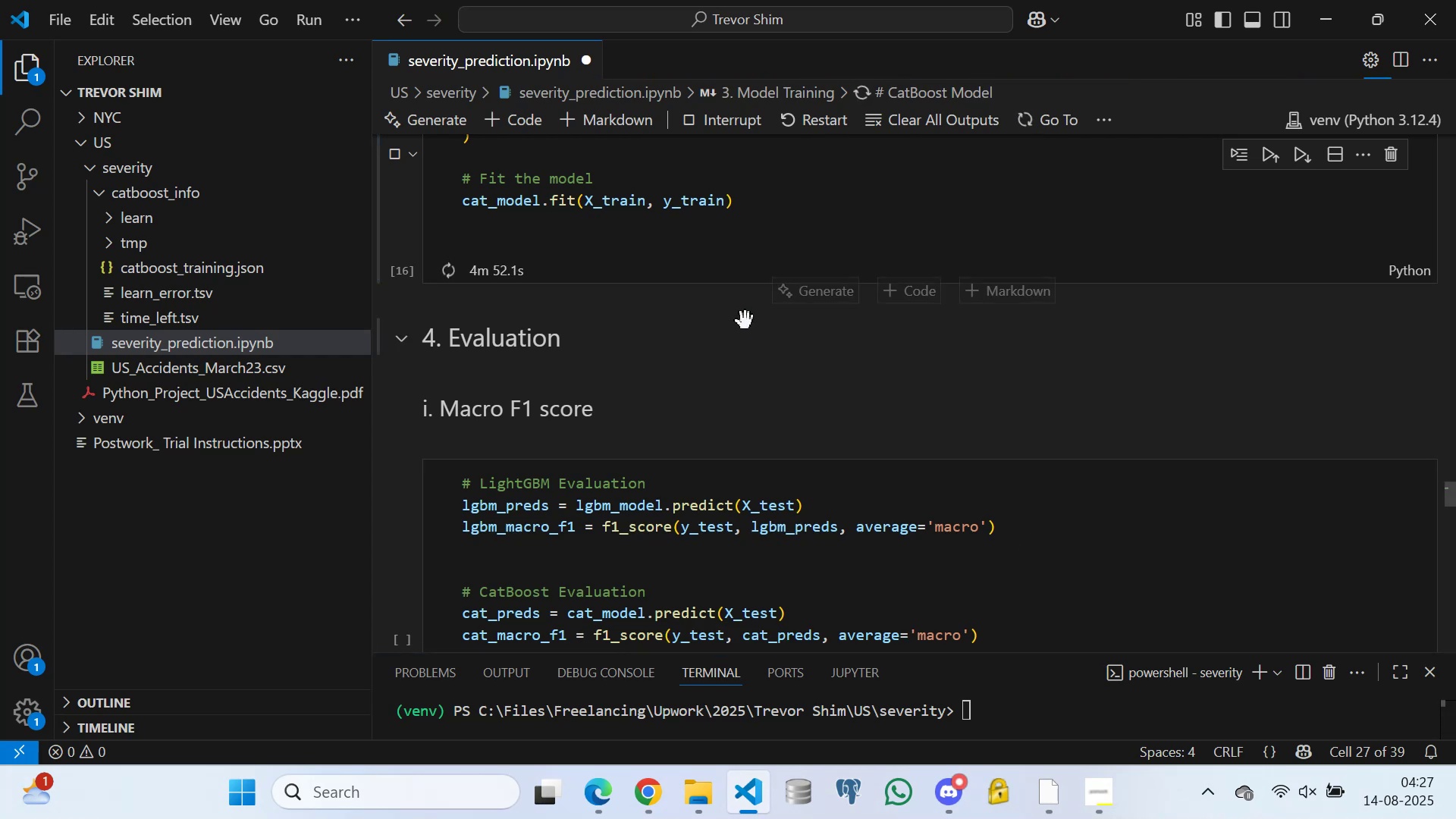 
left_click_drag(start_coordinate=[742, 337], to_coordinate=[745, 340])
 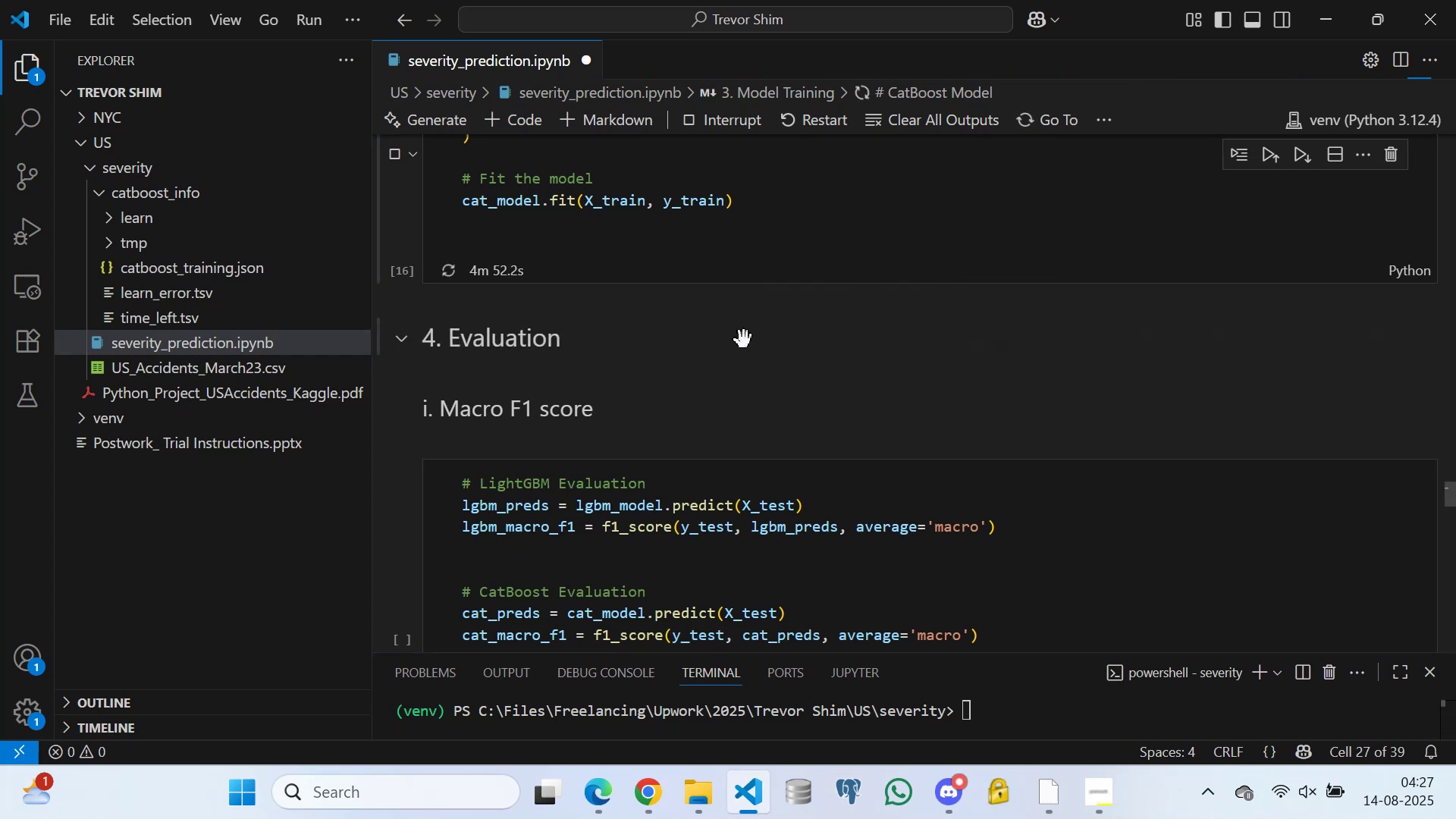 
left_click_drag(start_coordinate=[752, 343], to_coordinate=[767, 367])
 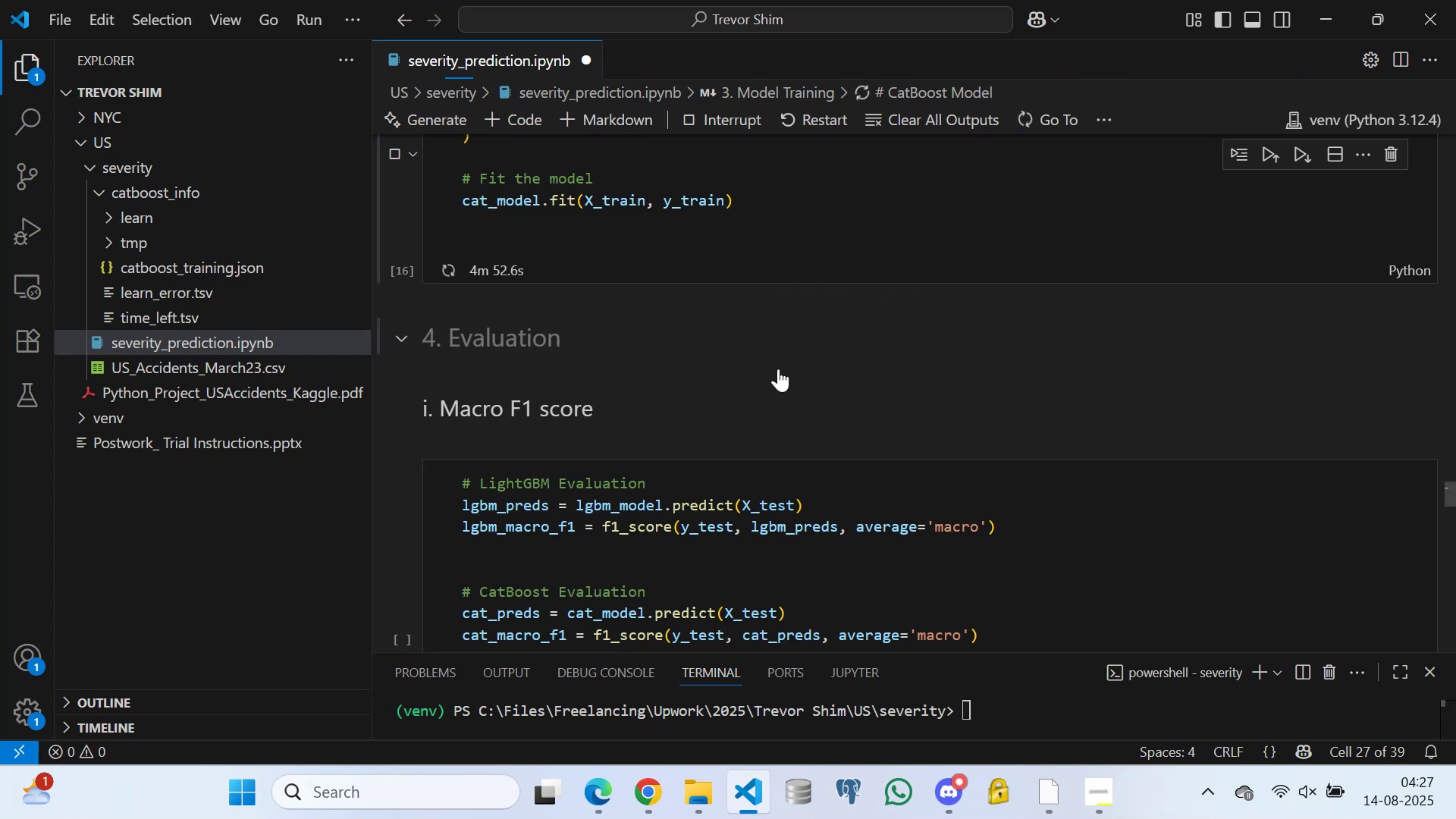 
triple_click([784, 370])
 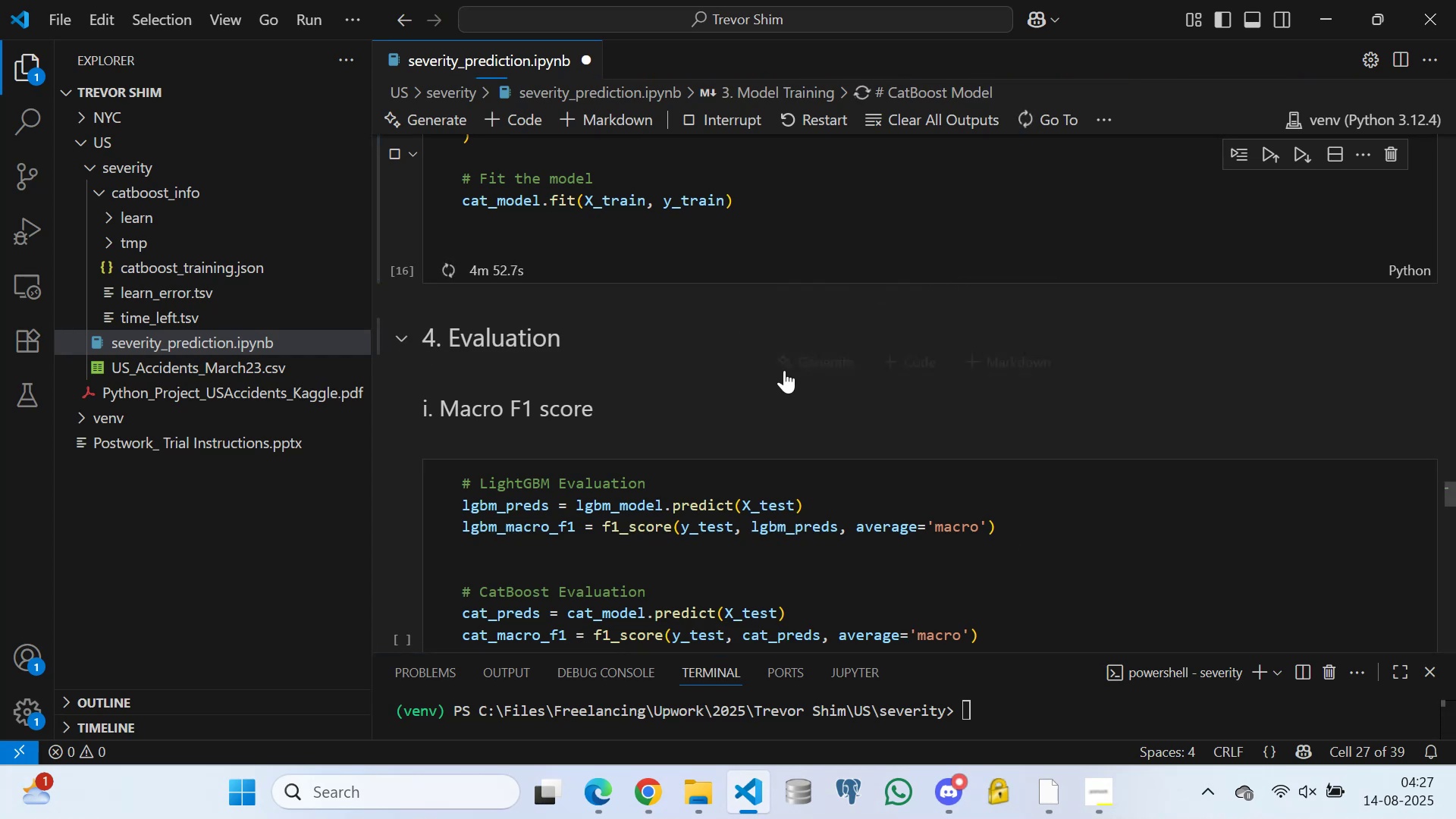 
left_click_drag(start_coordinate=[786, 370], to_coordinate=[789, 377])
 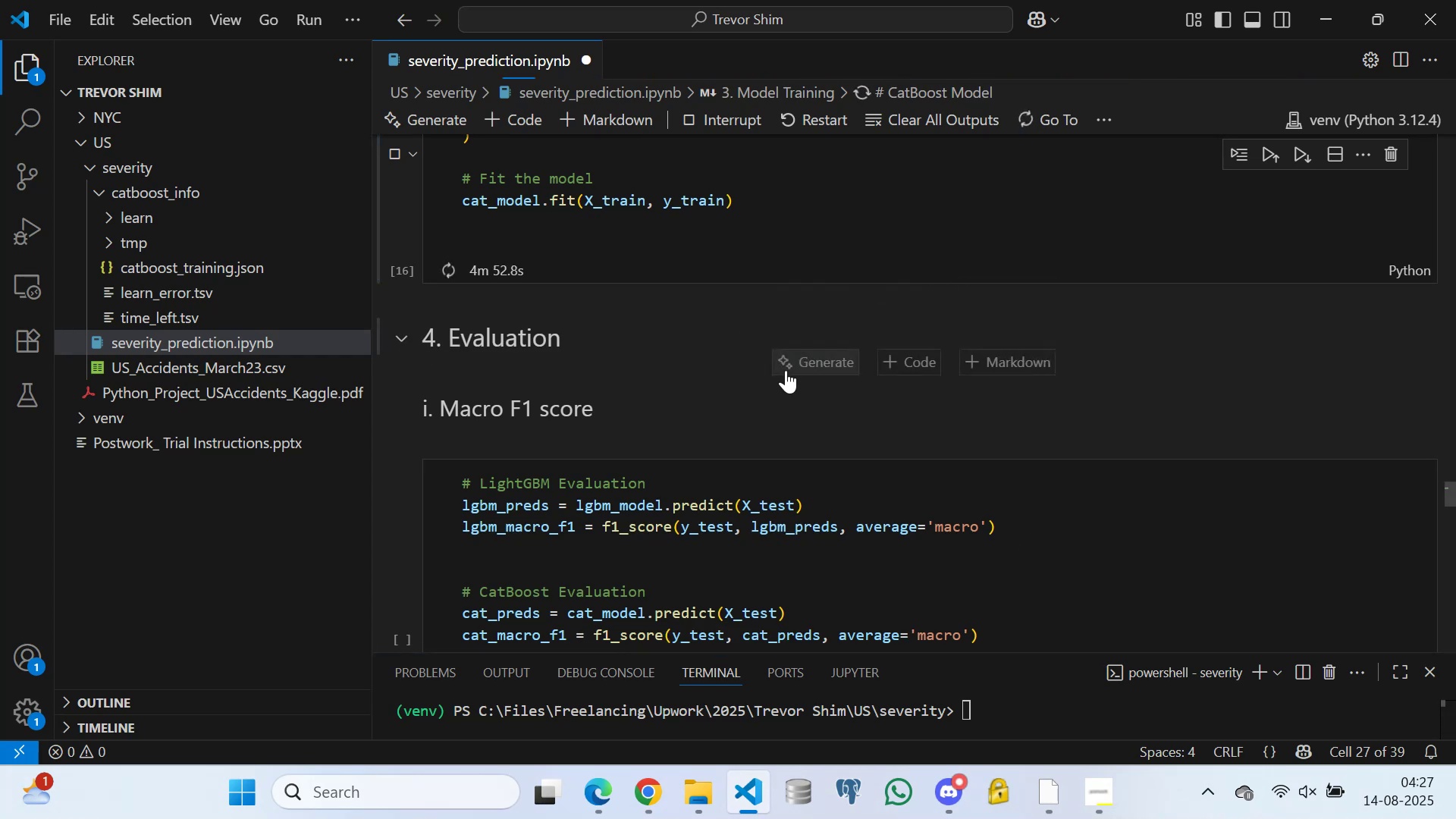 
left_click_drag(start_coordinate=[788, 378], to_coordinate=[741, 402])
 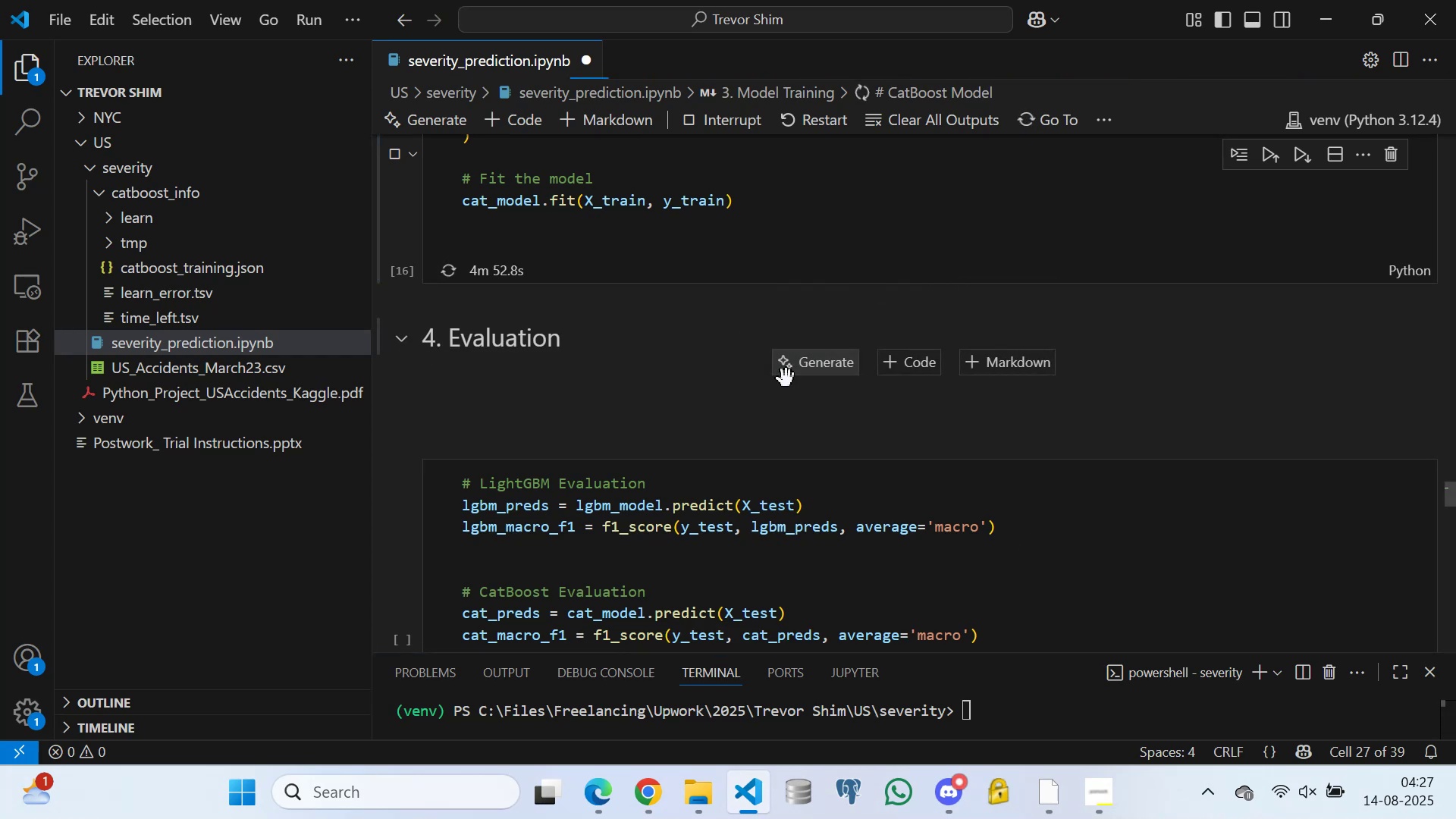 
triple_click([721, 391])
 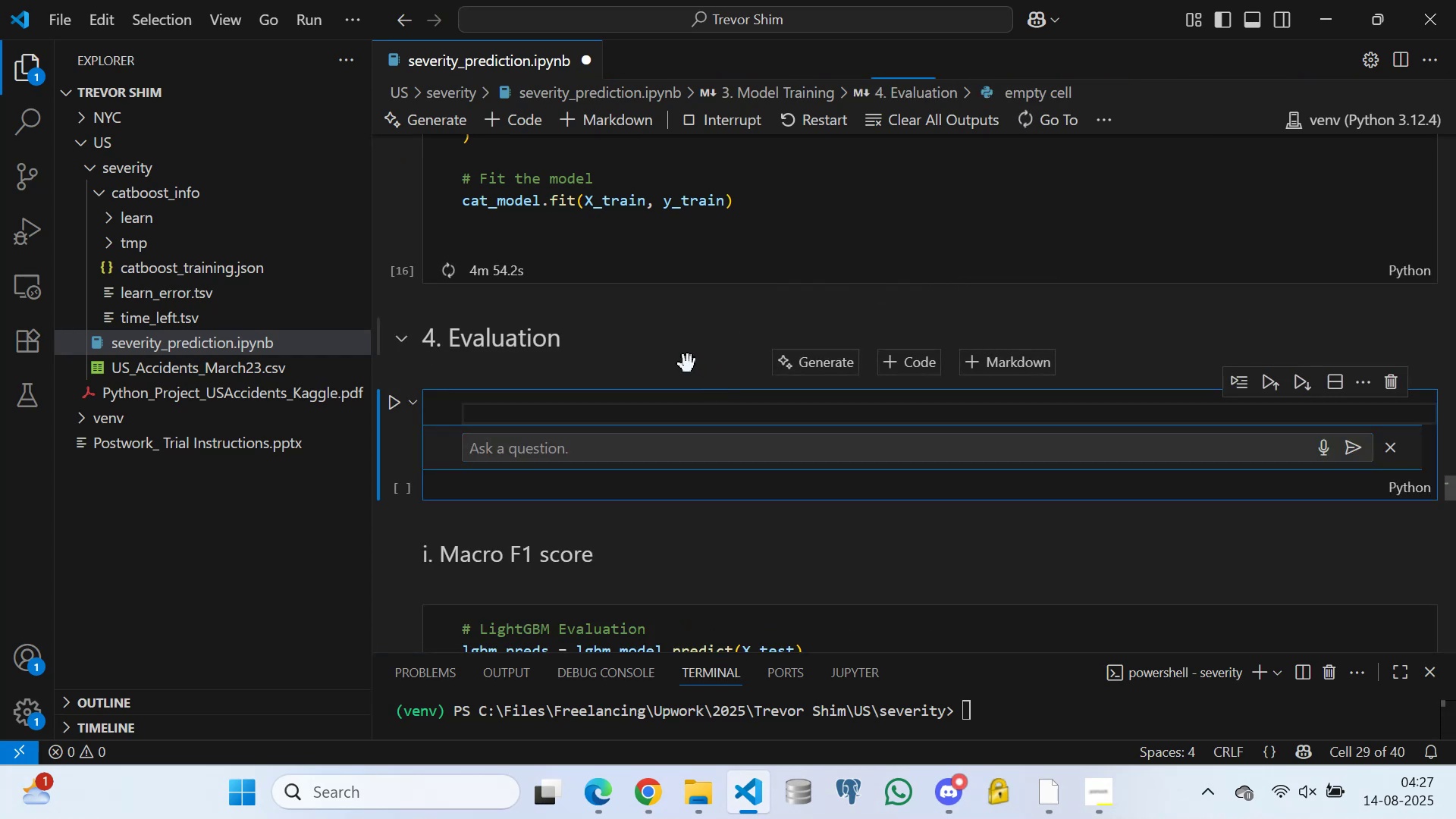 
left_click([687, 356])
 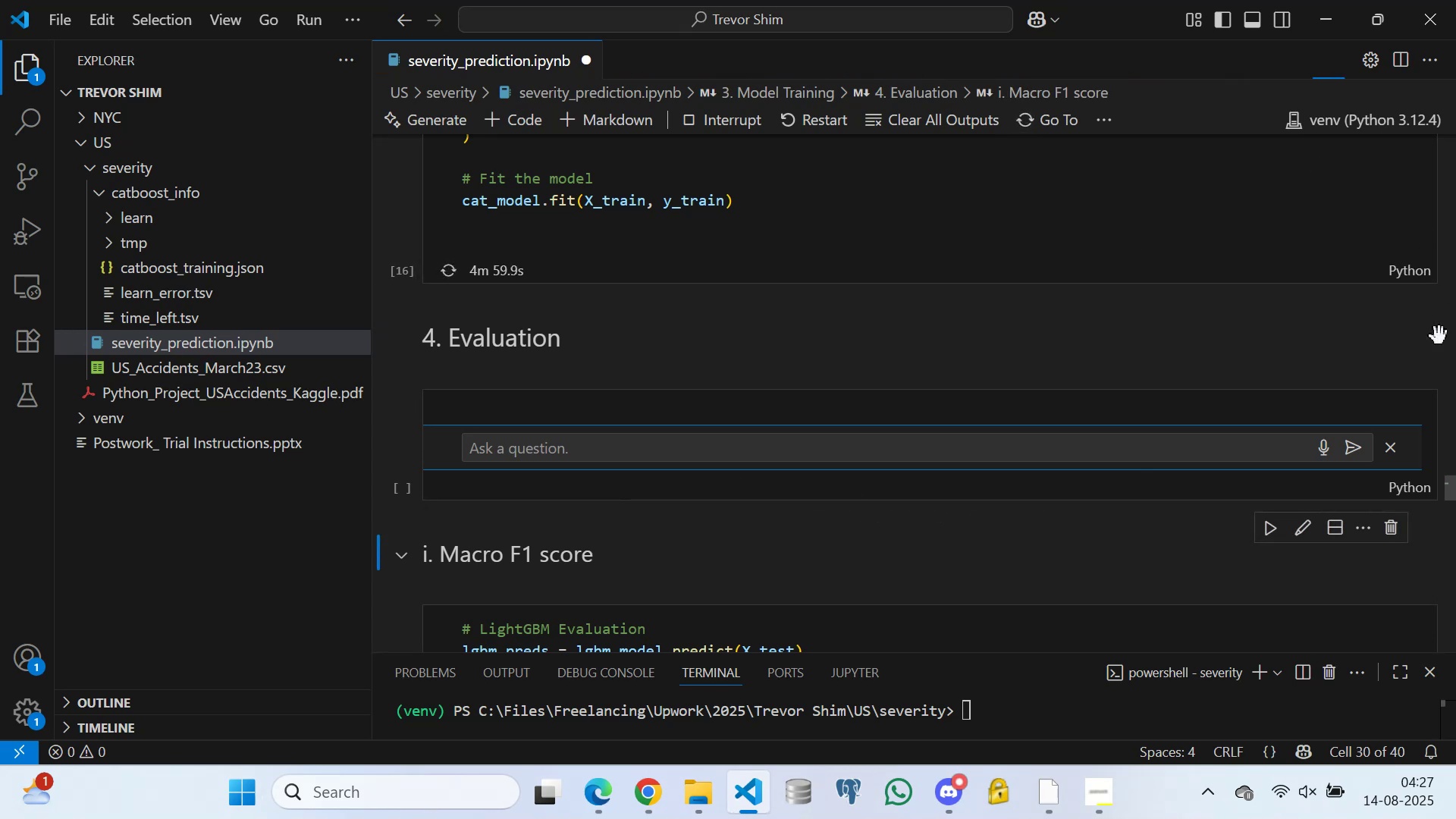 
wait(7.01)
 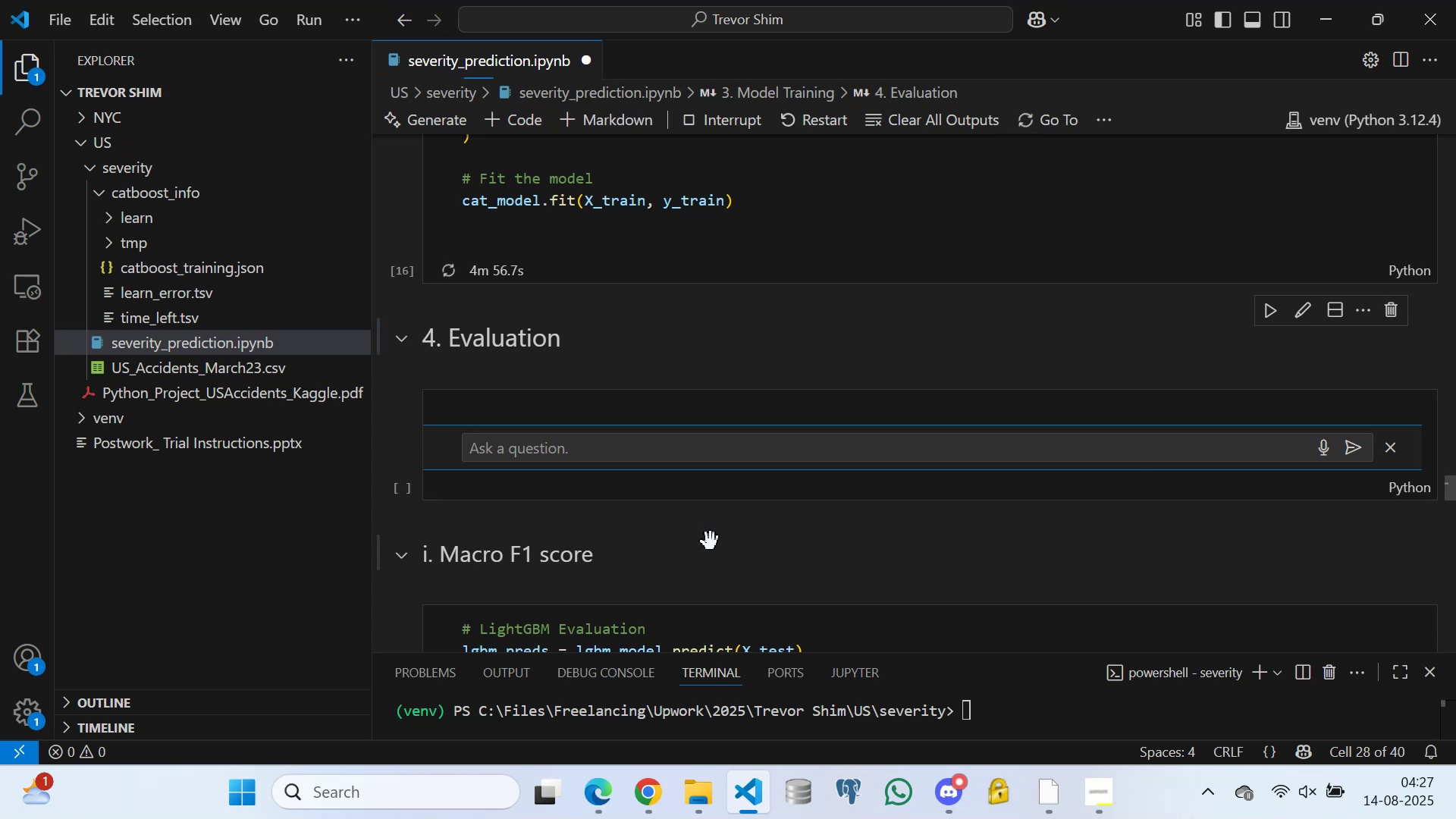 
left_click([1395, 441])
 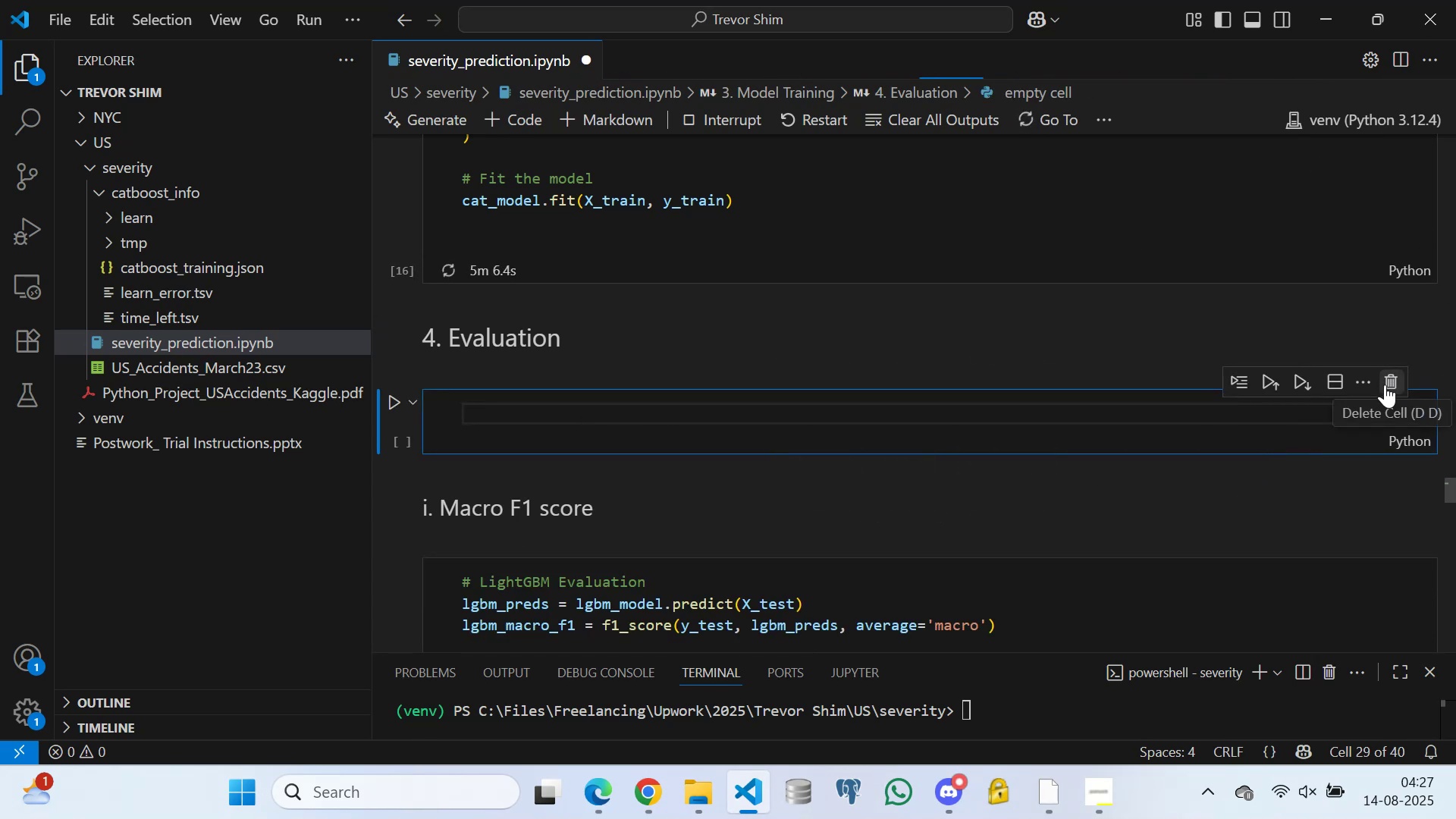 
wait(6.29)
 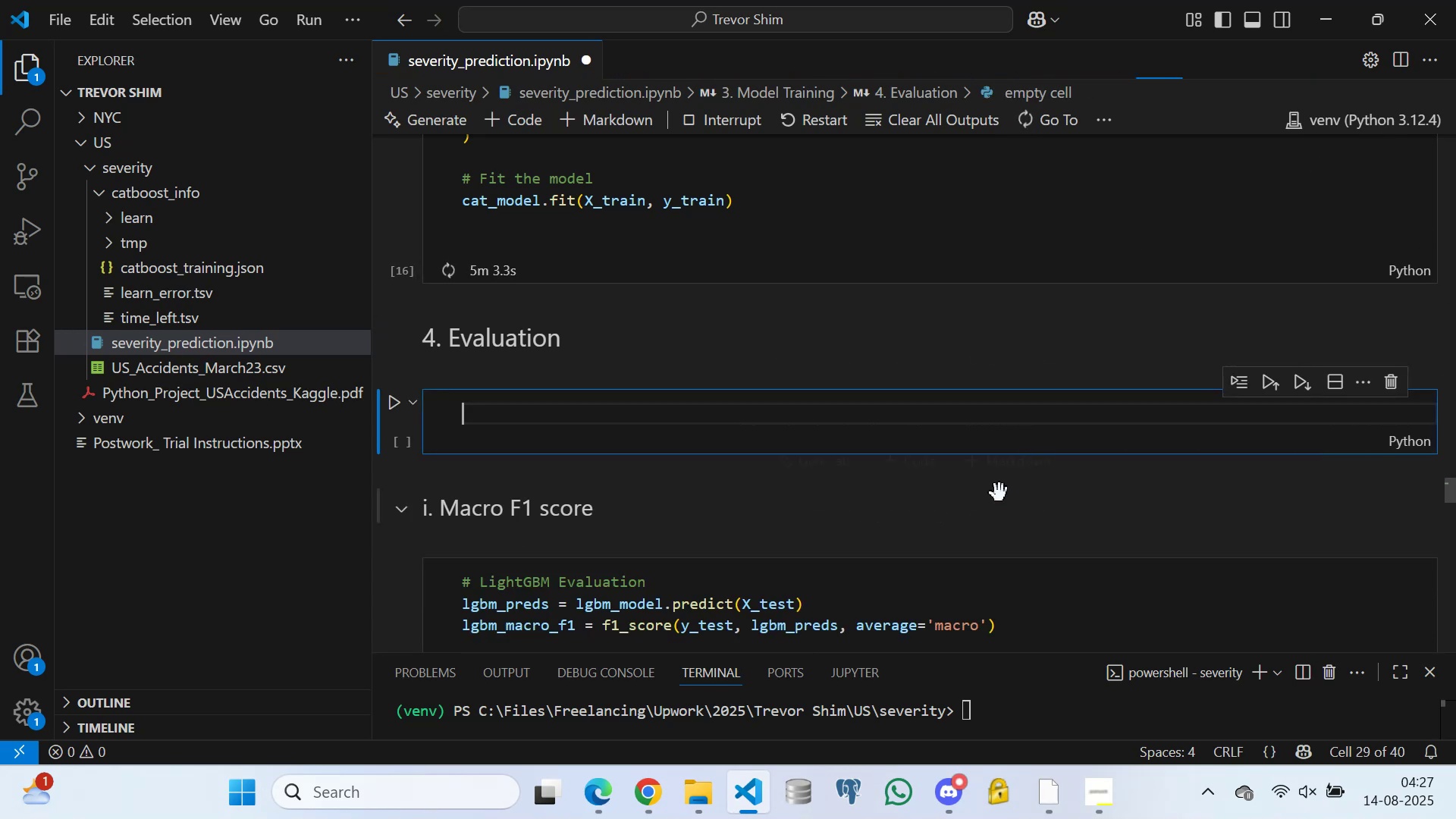 
left_click([1389, 381])
 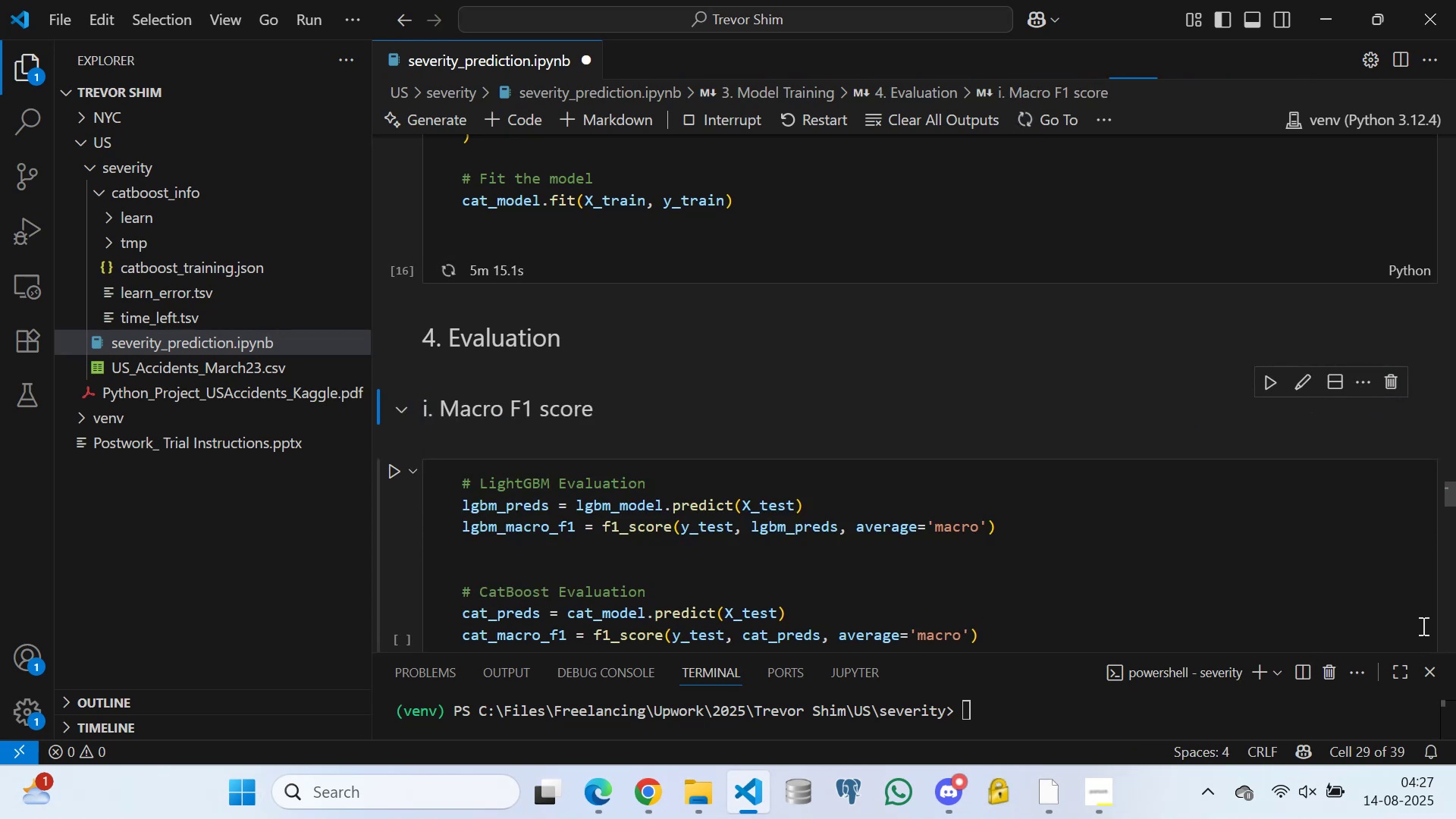 
wait(12.13)
 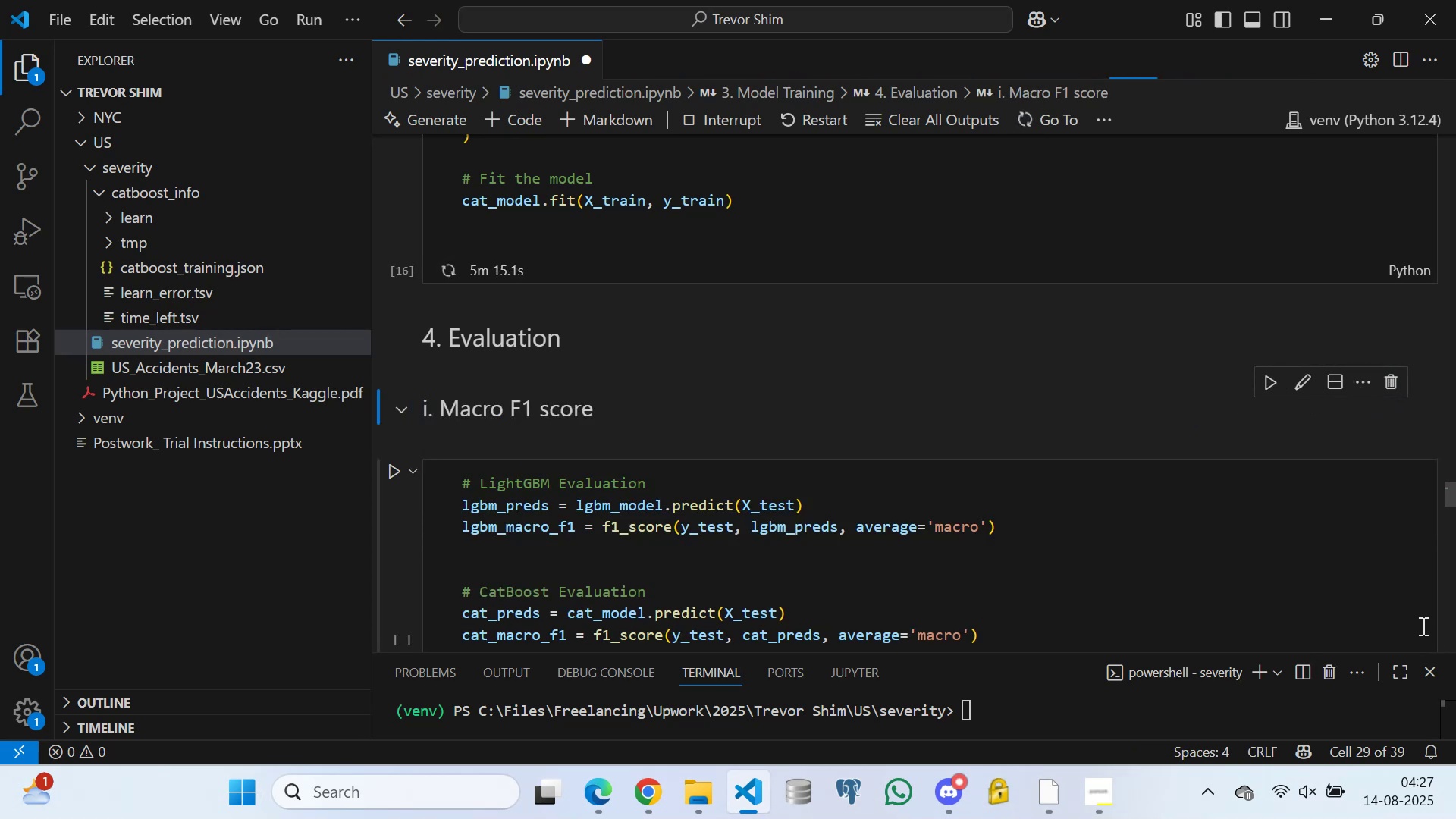 
mouse_move([709, 763])
 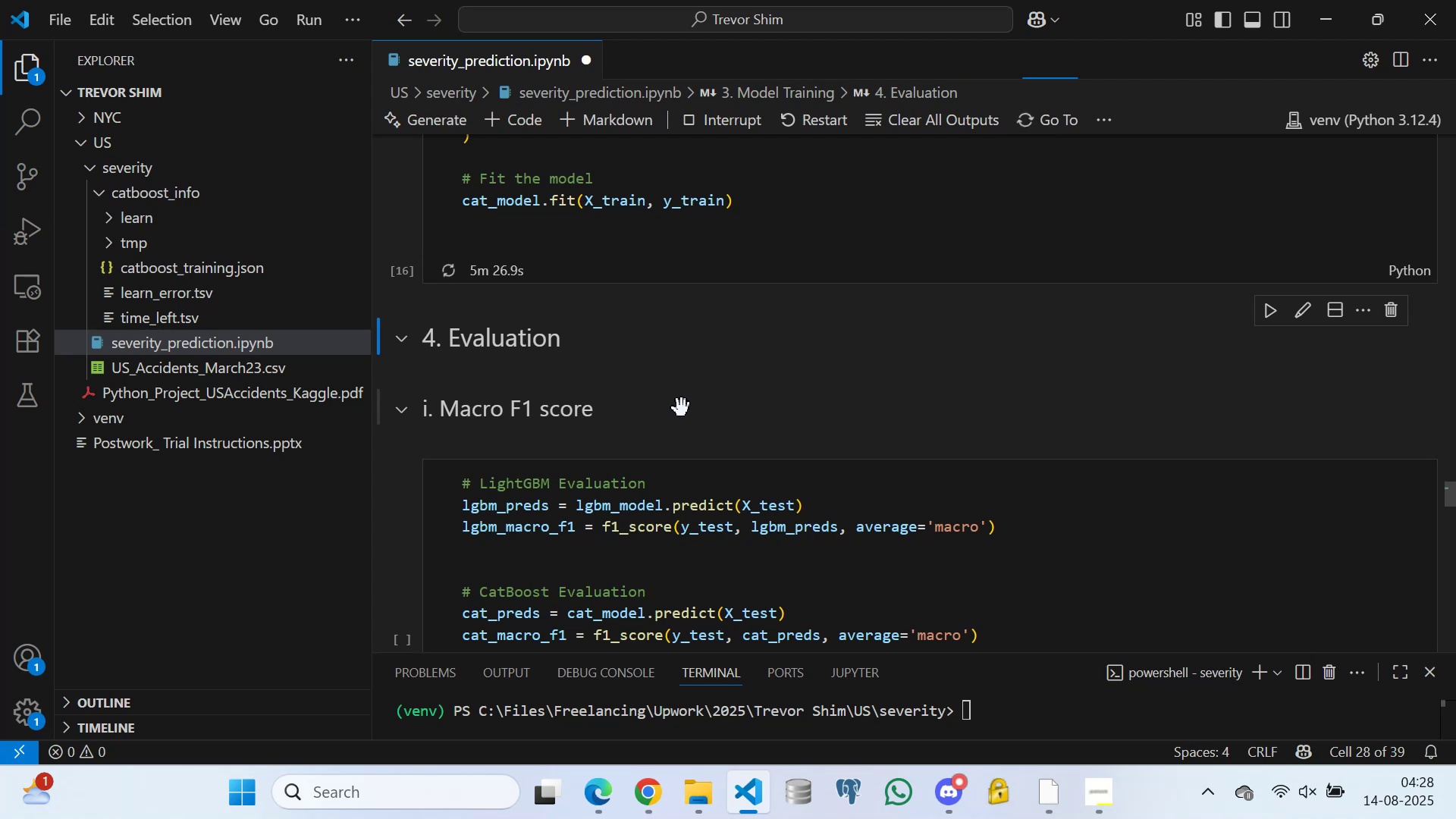 
wait(7.11)
 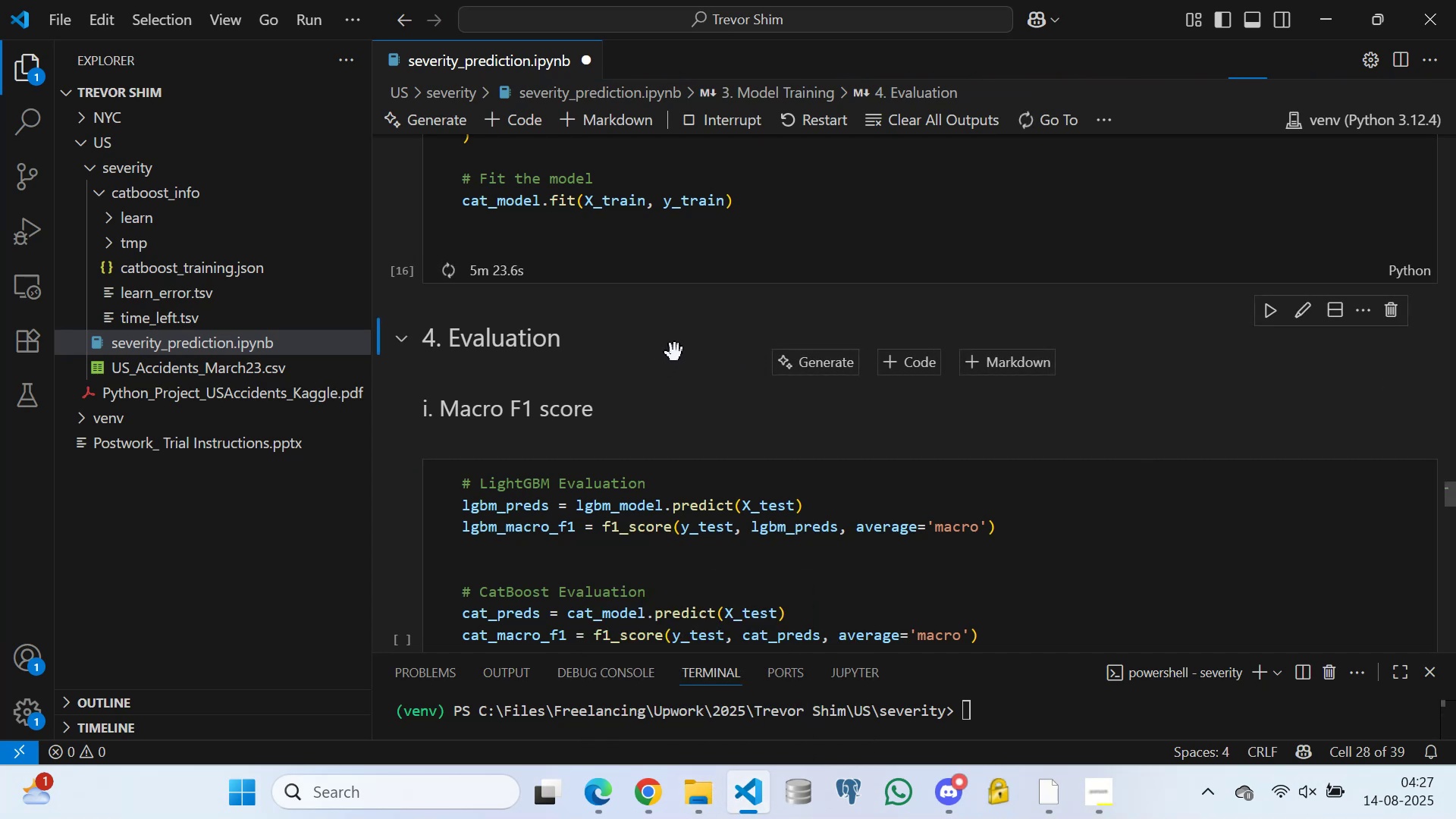 
mouse_move([606, 758])
 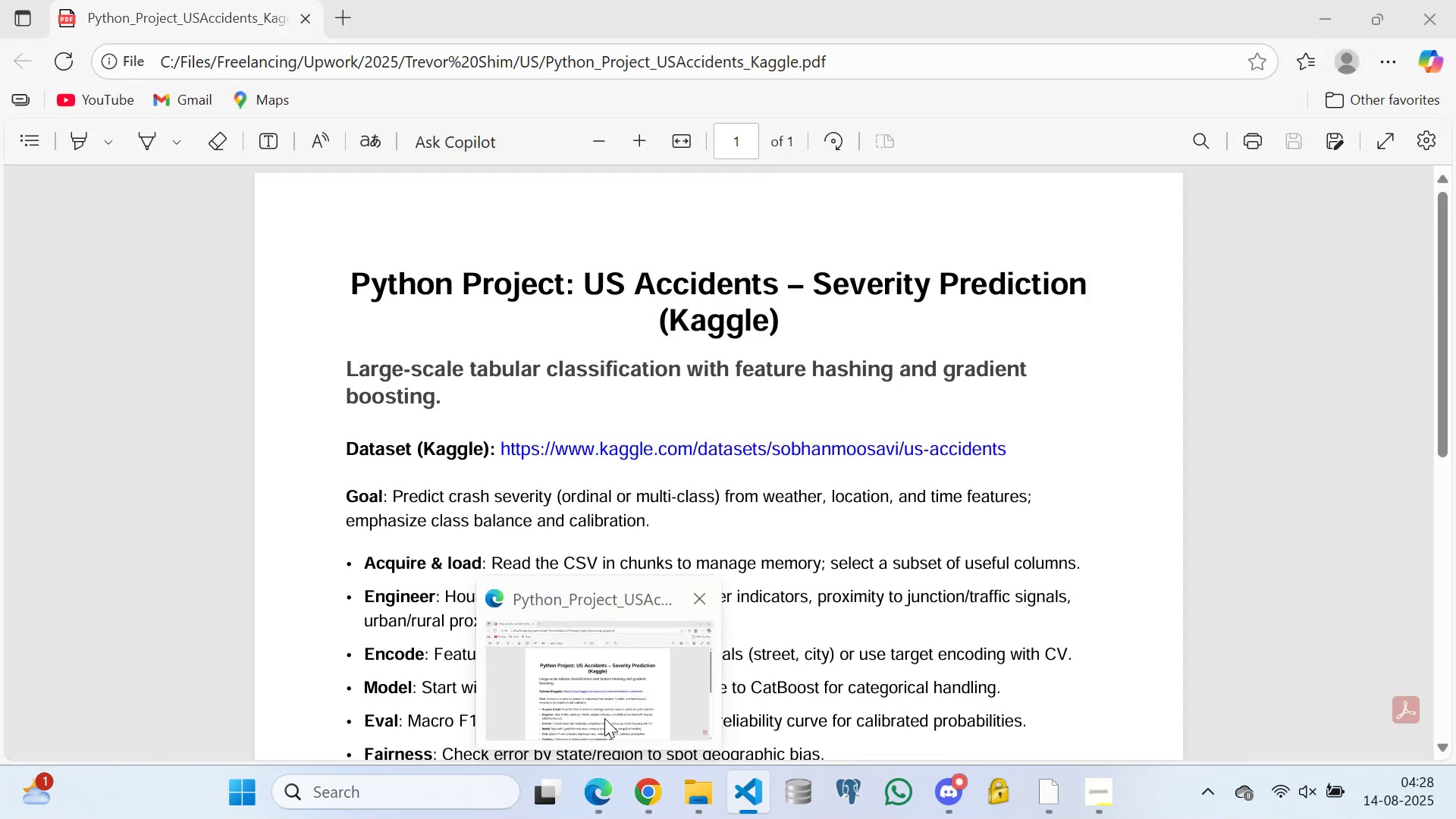 
left_click([601, 713])
 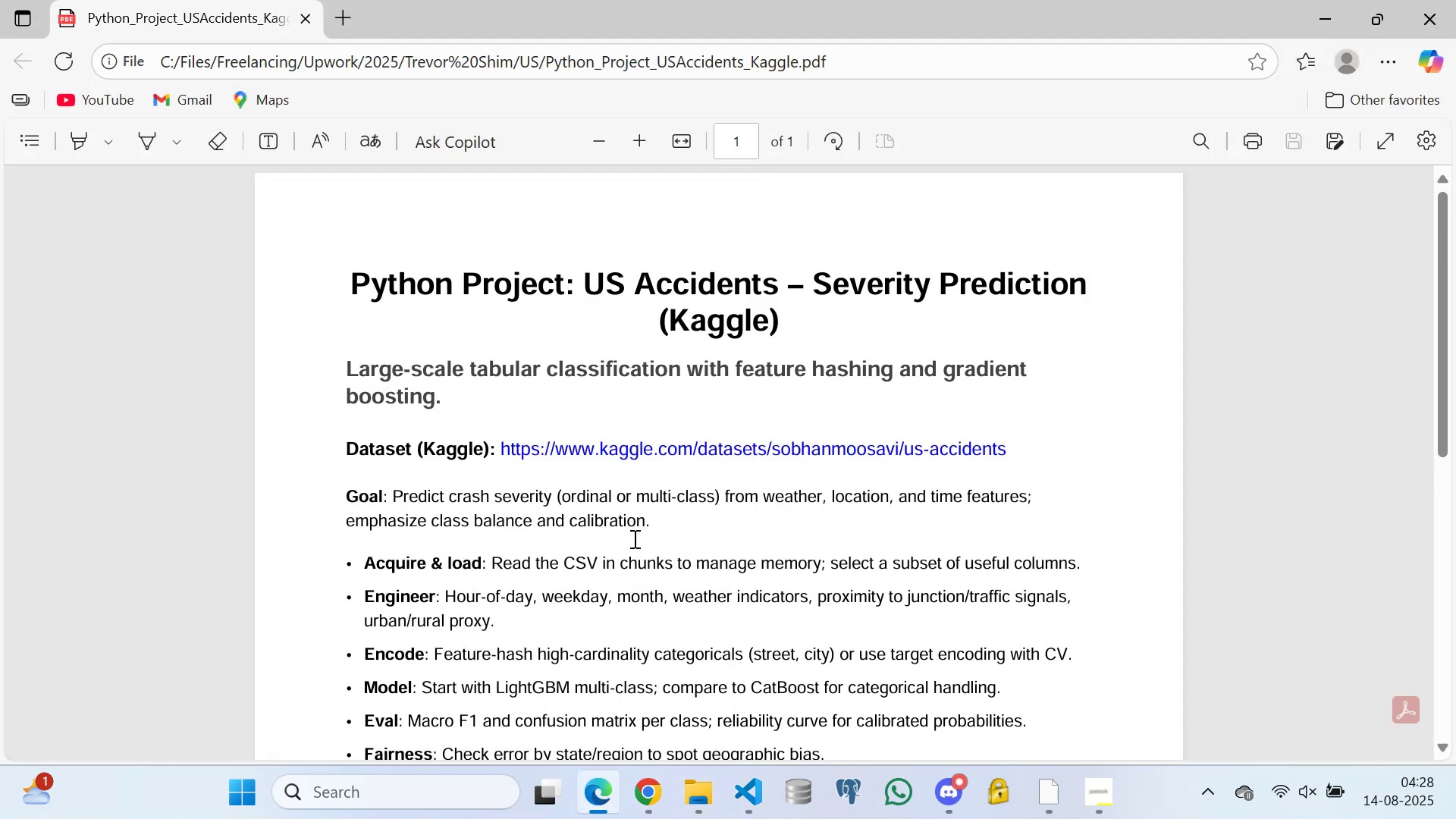 
wait(6.31)
 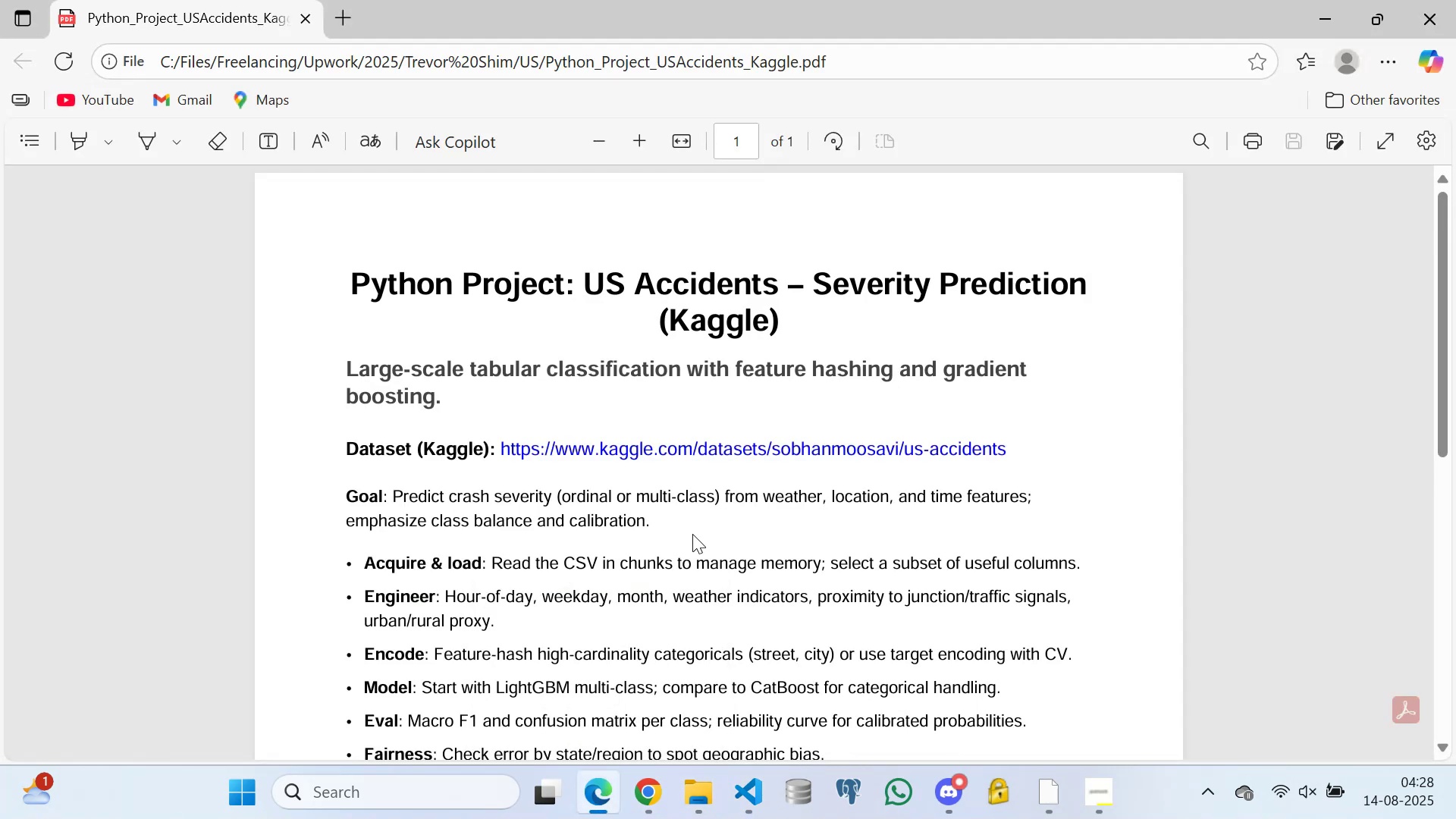 
left_click([654, 519])
 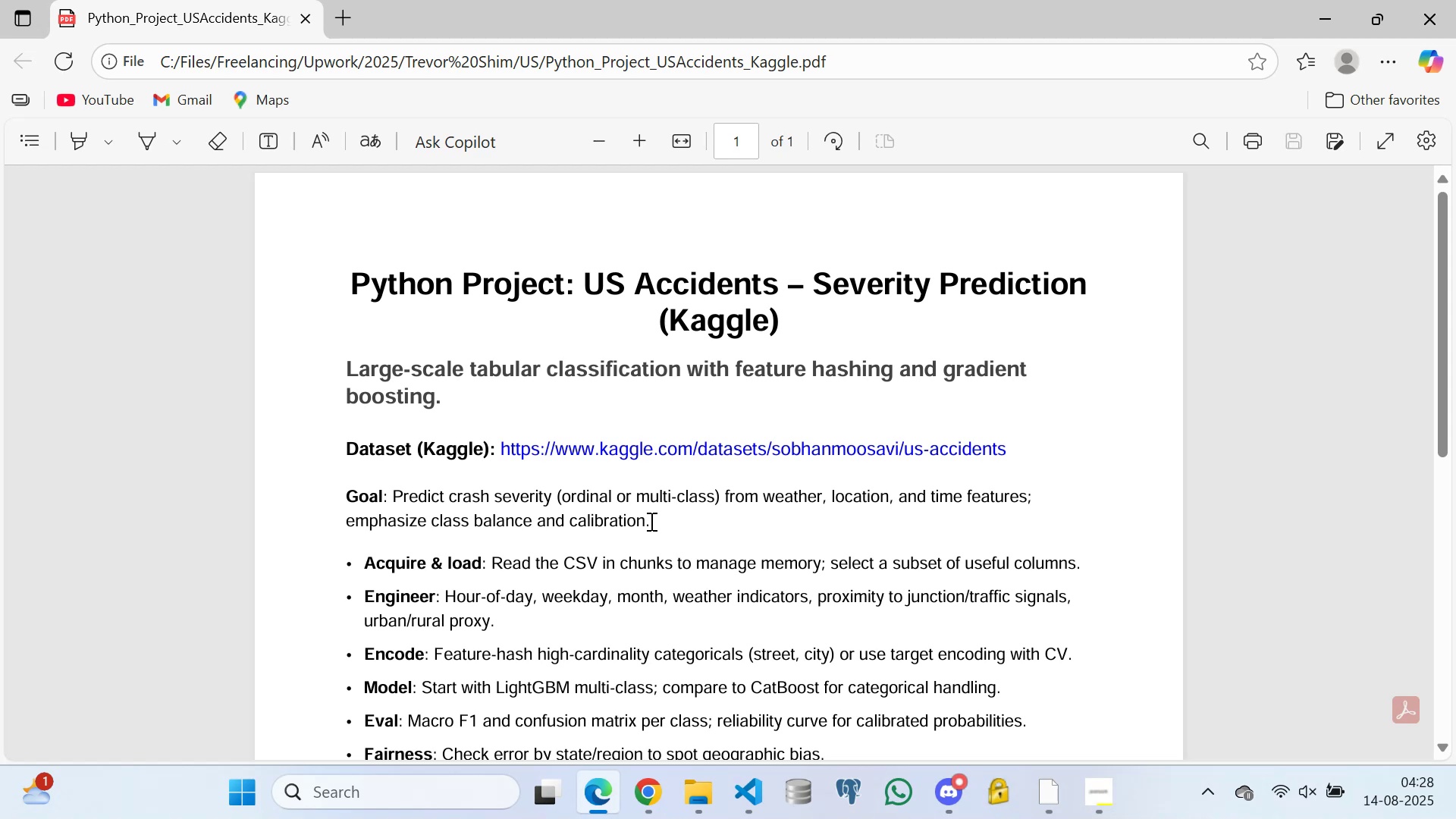 
type(sfgfsgfsafgwrtjln)
 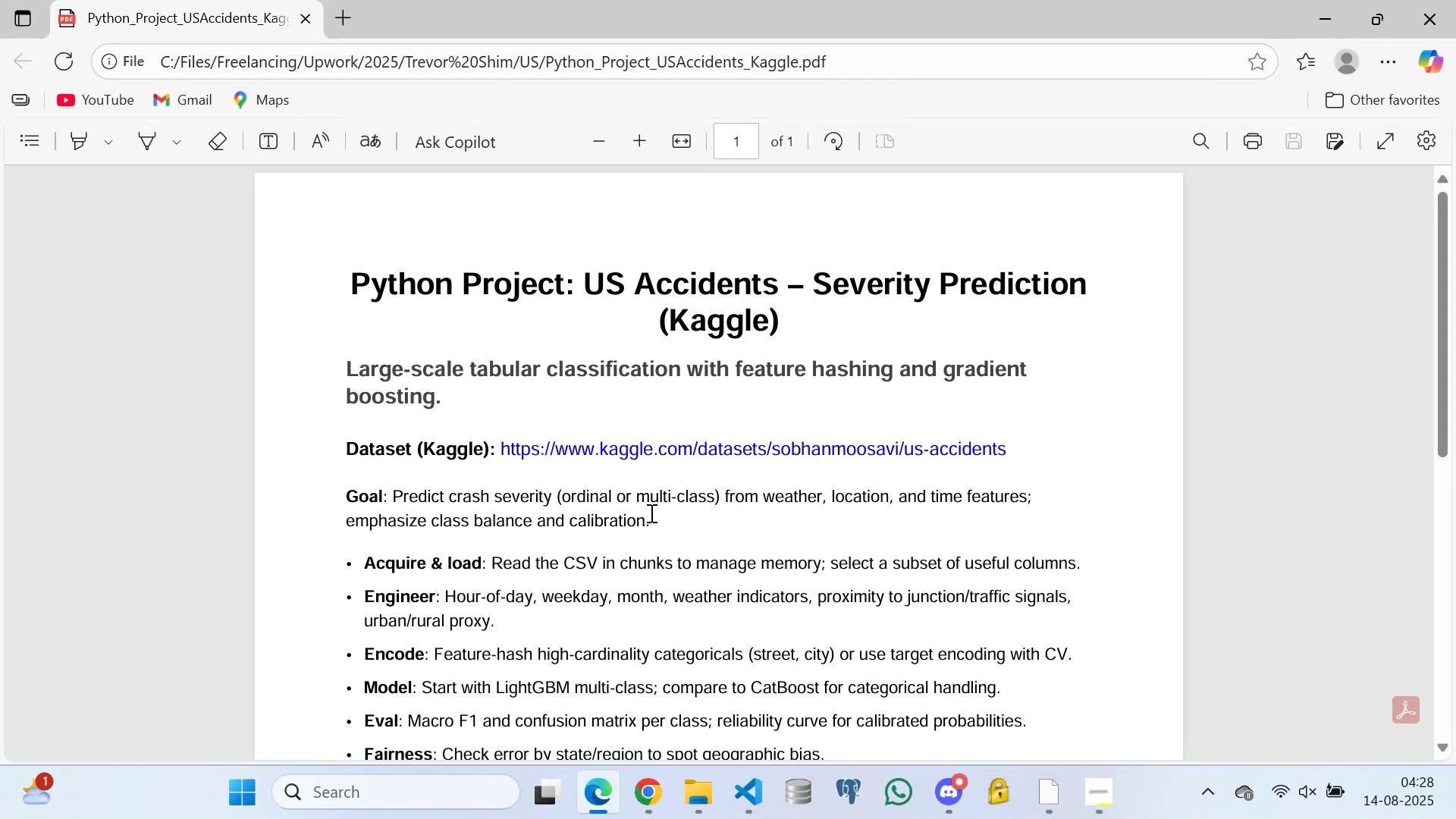 
hold_key(key=Y, duration=0.53)
 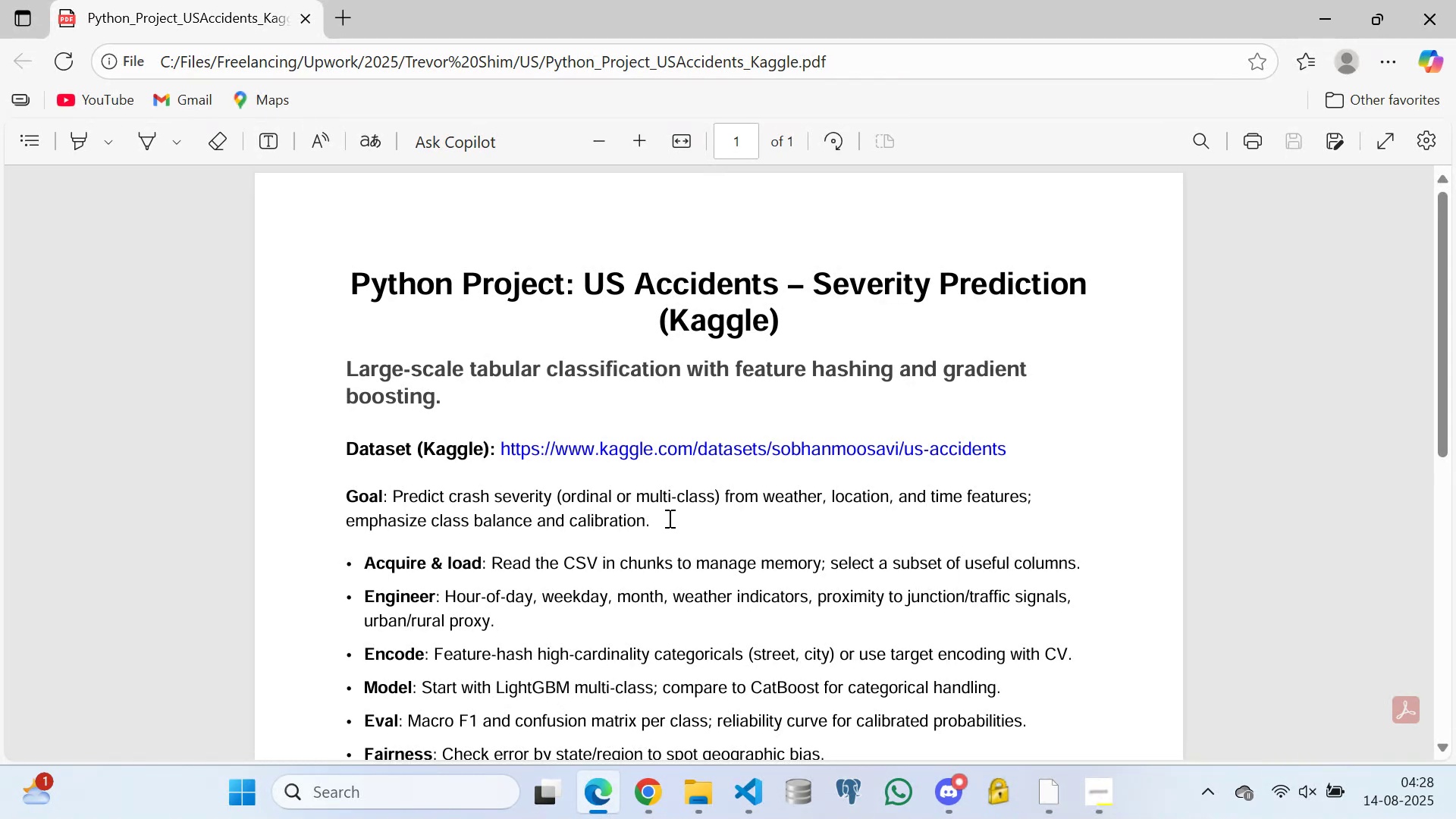 
hold_key(key=I, duration=0.31)
 